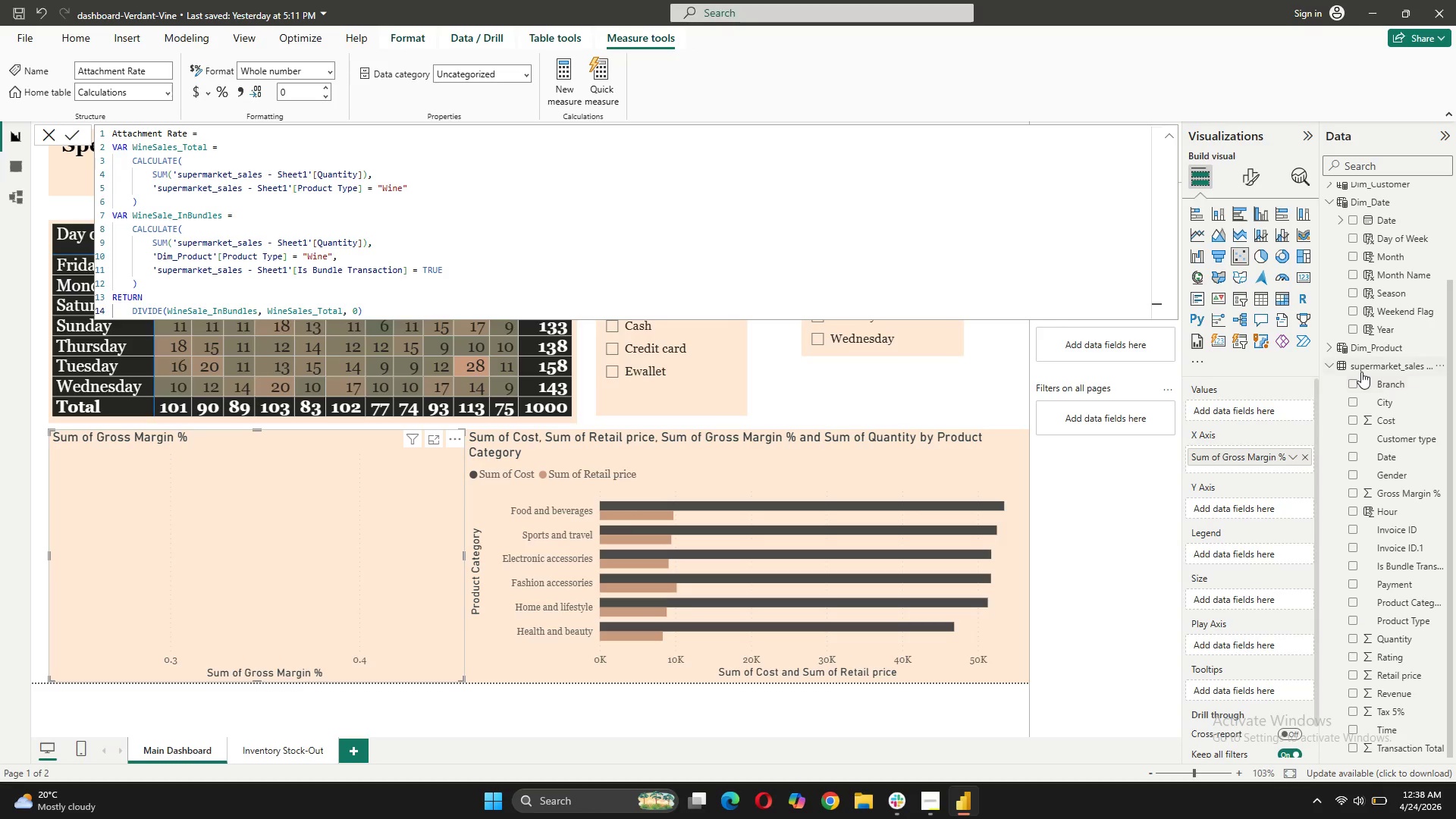 
right_click([1361, 372])
 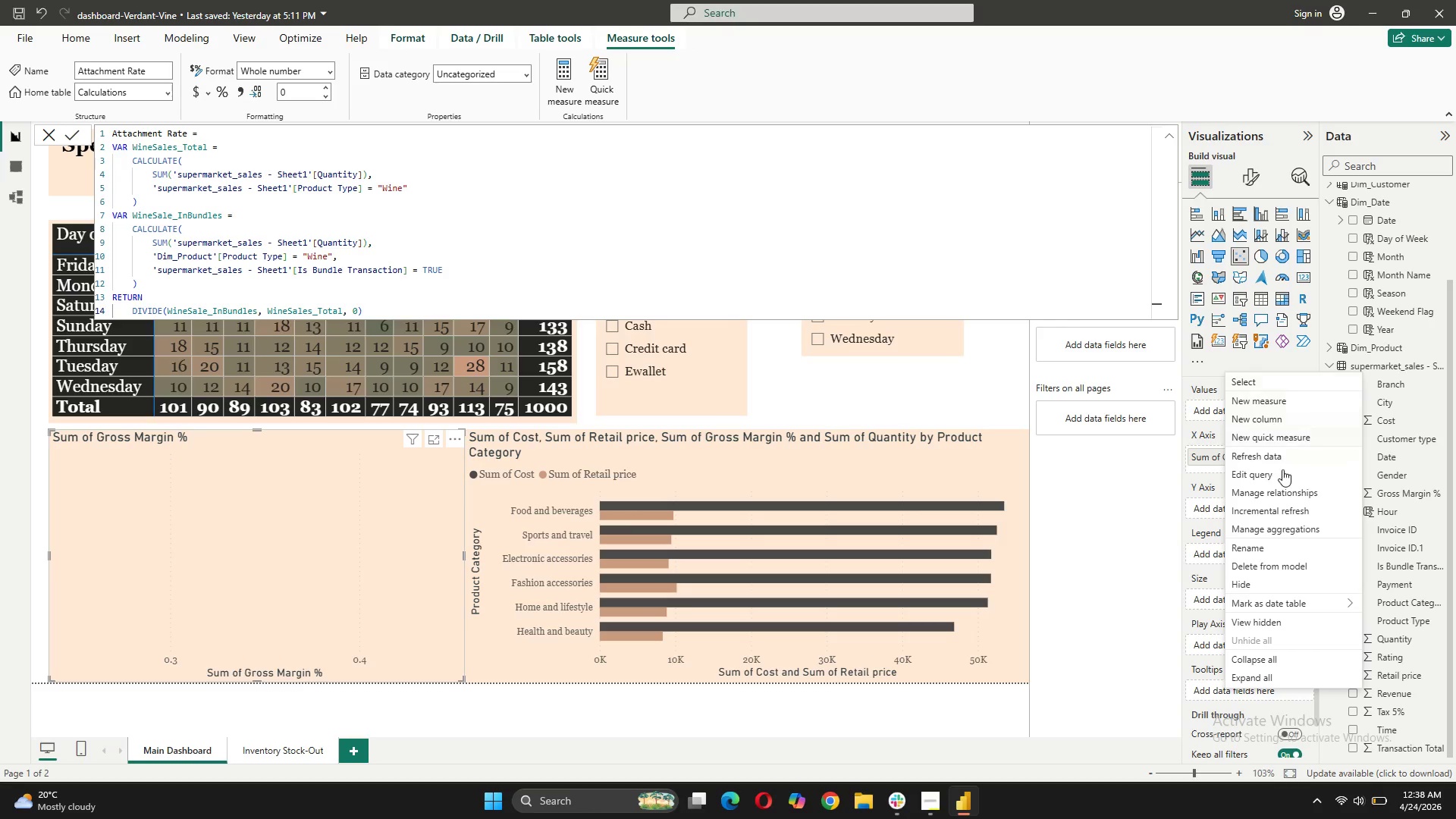 
left_click([1277, 476])
 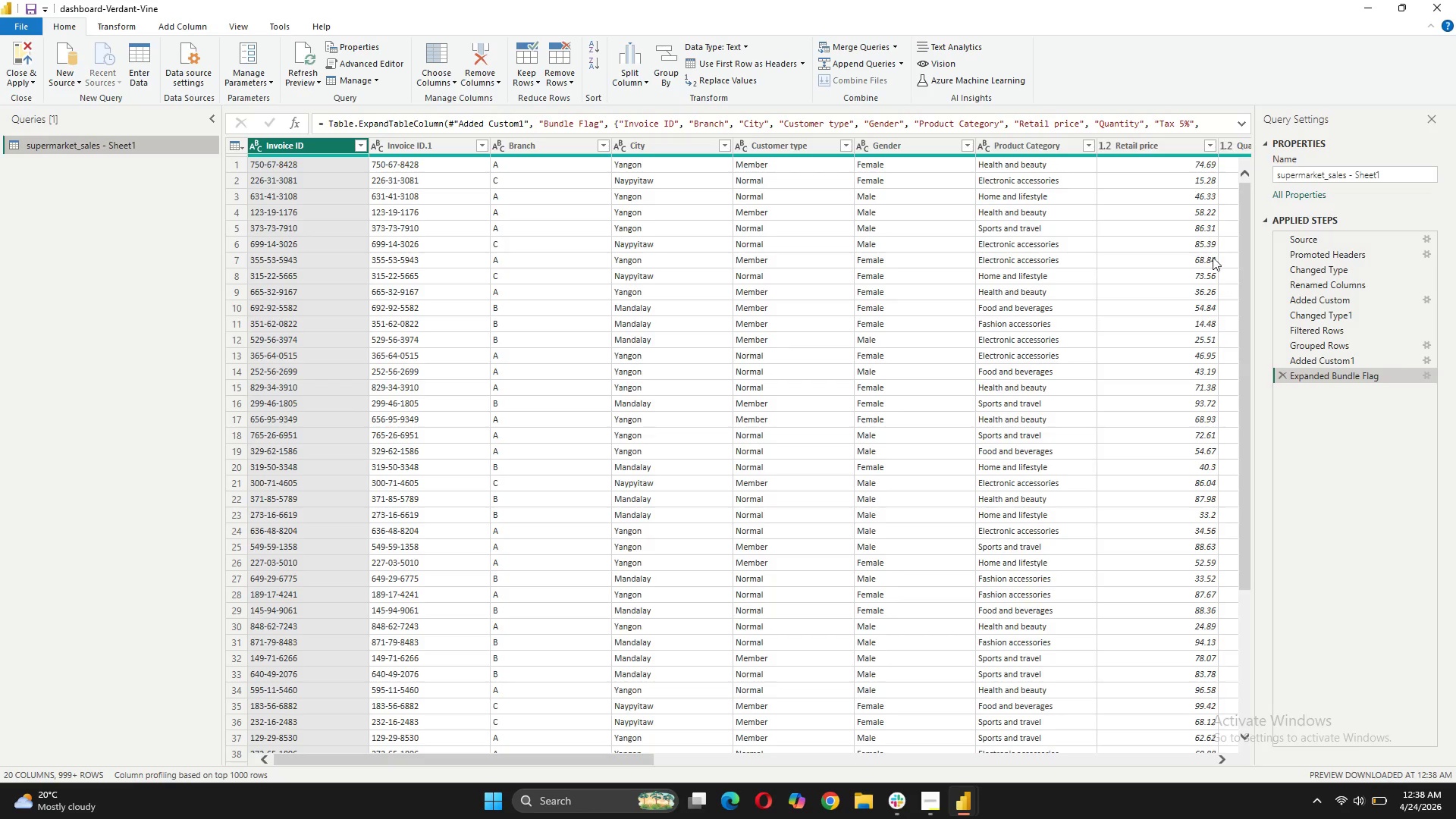 
wait(7.58)
 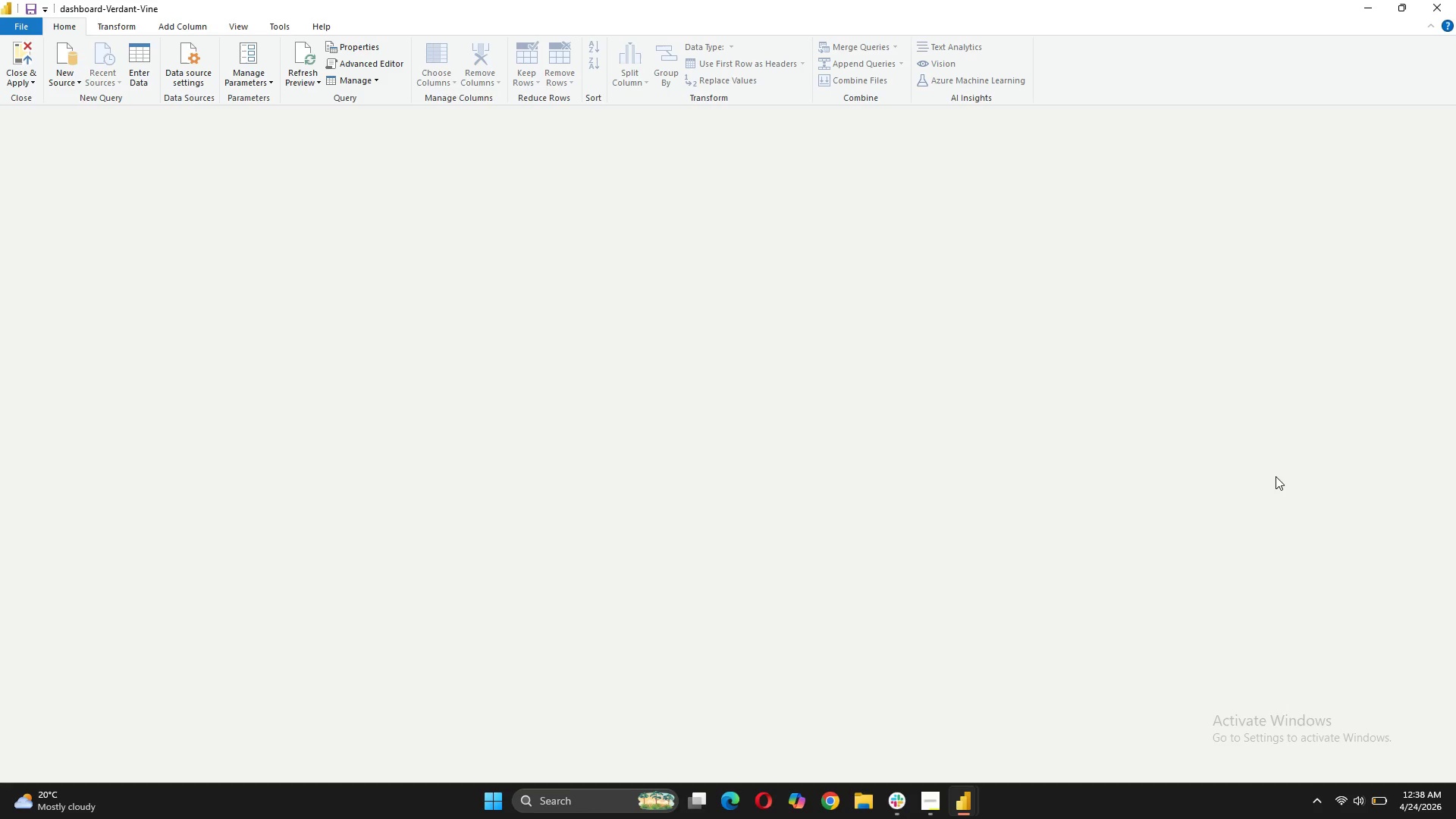 
left_click_drag(start_coordinate=[638, 761], to_coordinate=[1349, 717])
 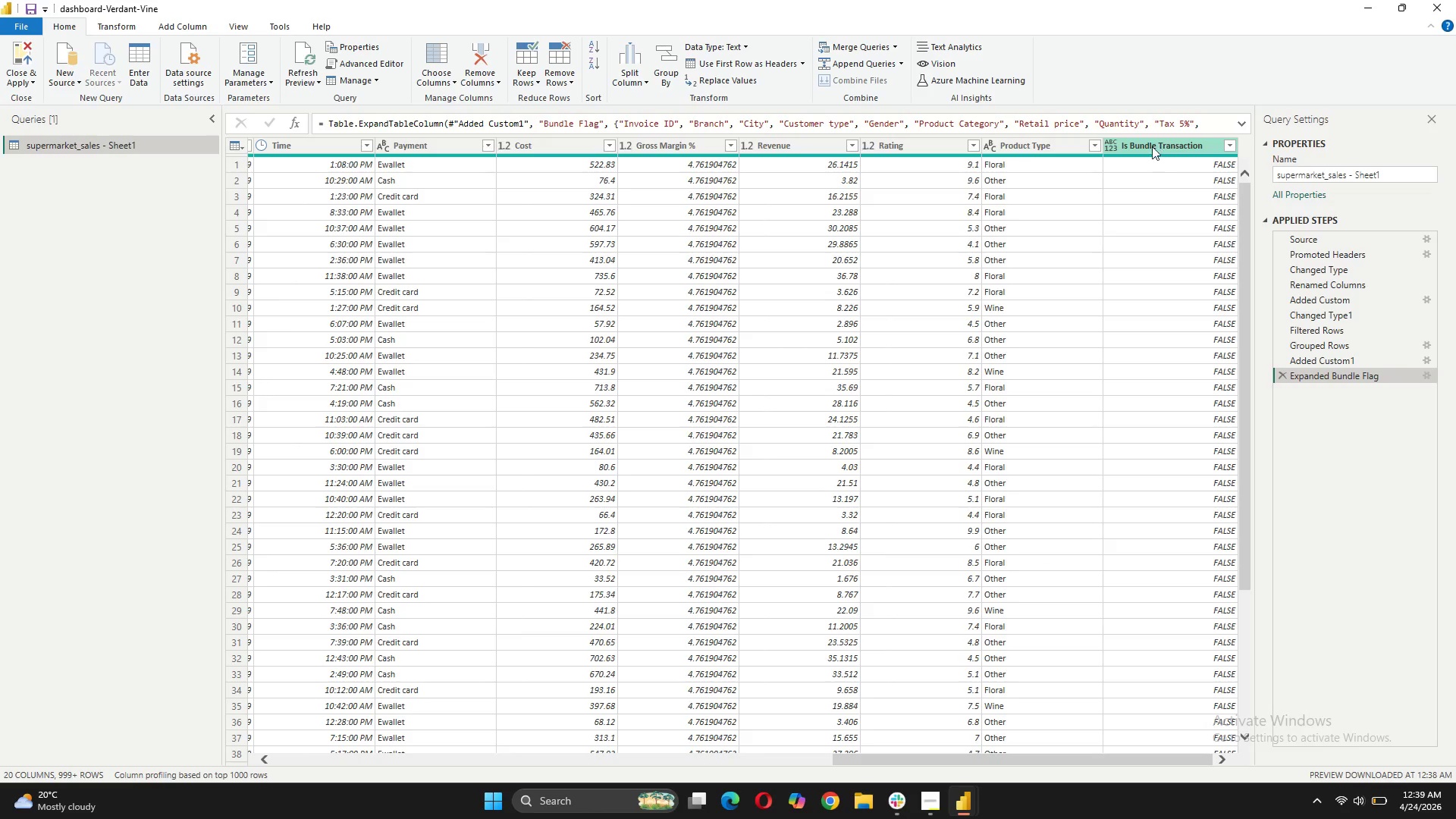 
left_click([1106, 145])
 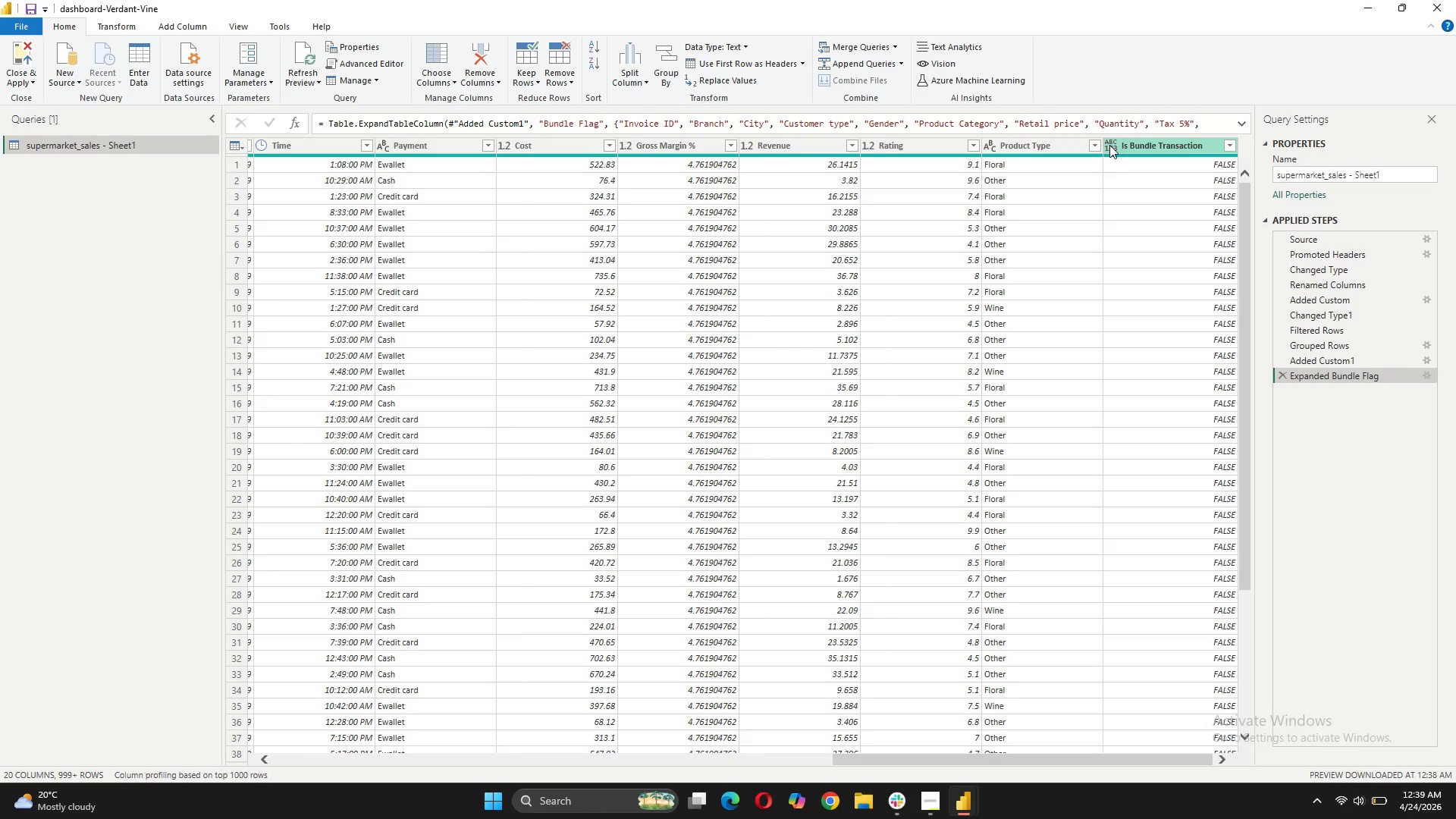 
left_click([1109, 145])
 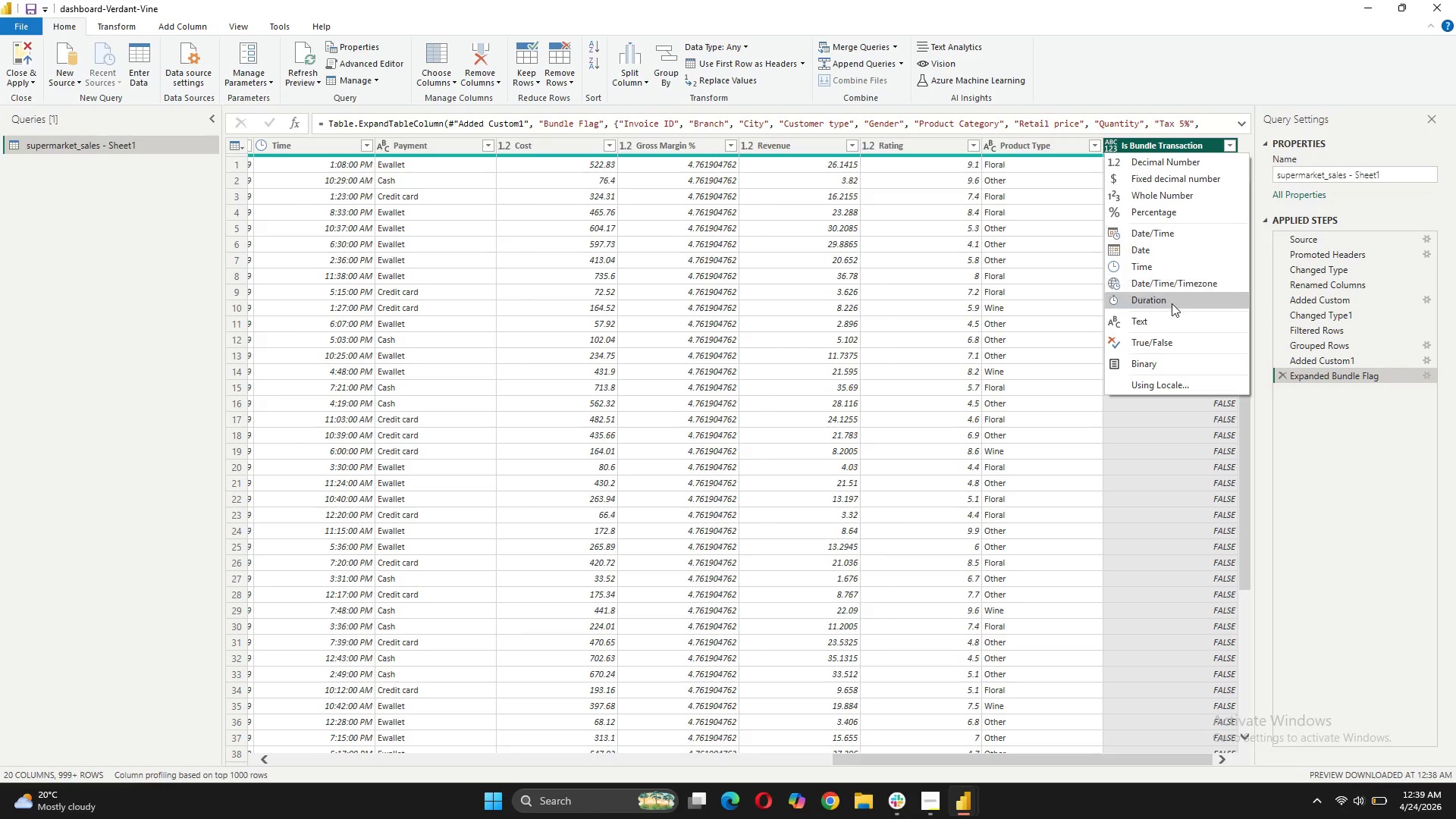 
left_click([1170, 350])
 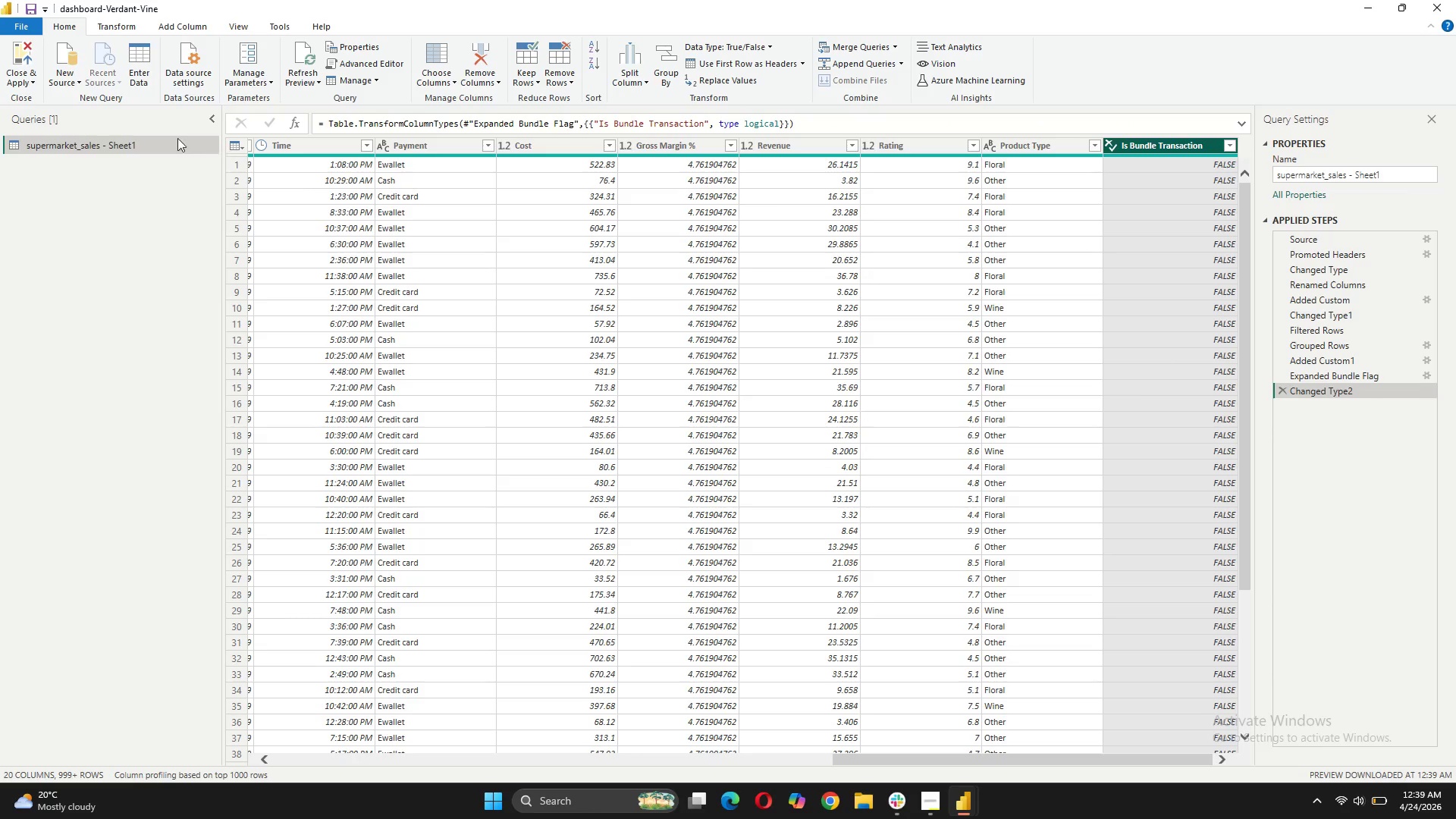 
left_click([24, 54])
 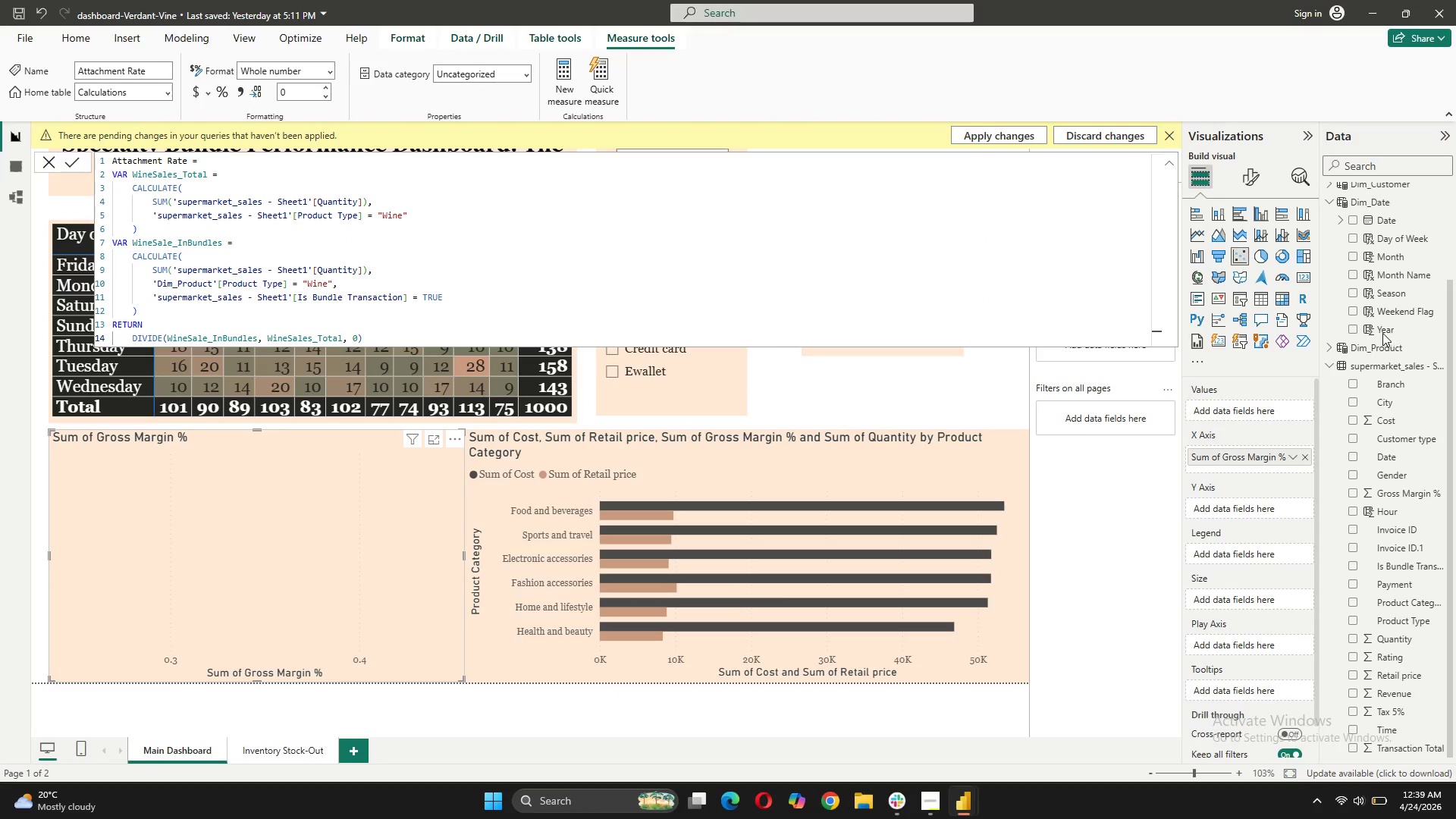 
scroll: coordinate [1385, 324], scroll_direction: up, amount: 5.0
 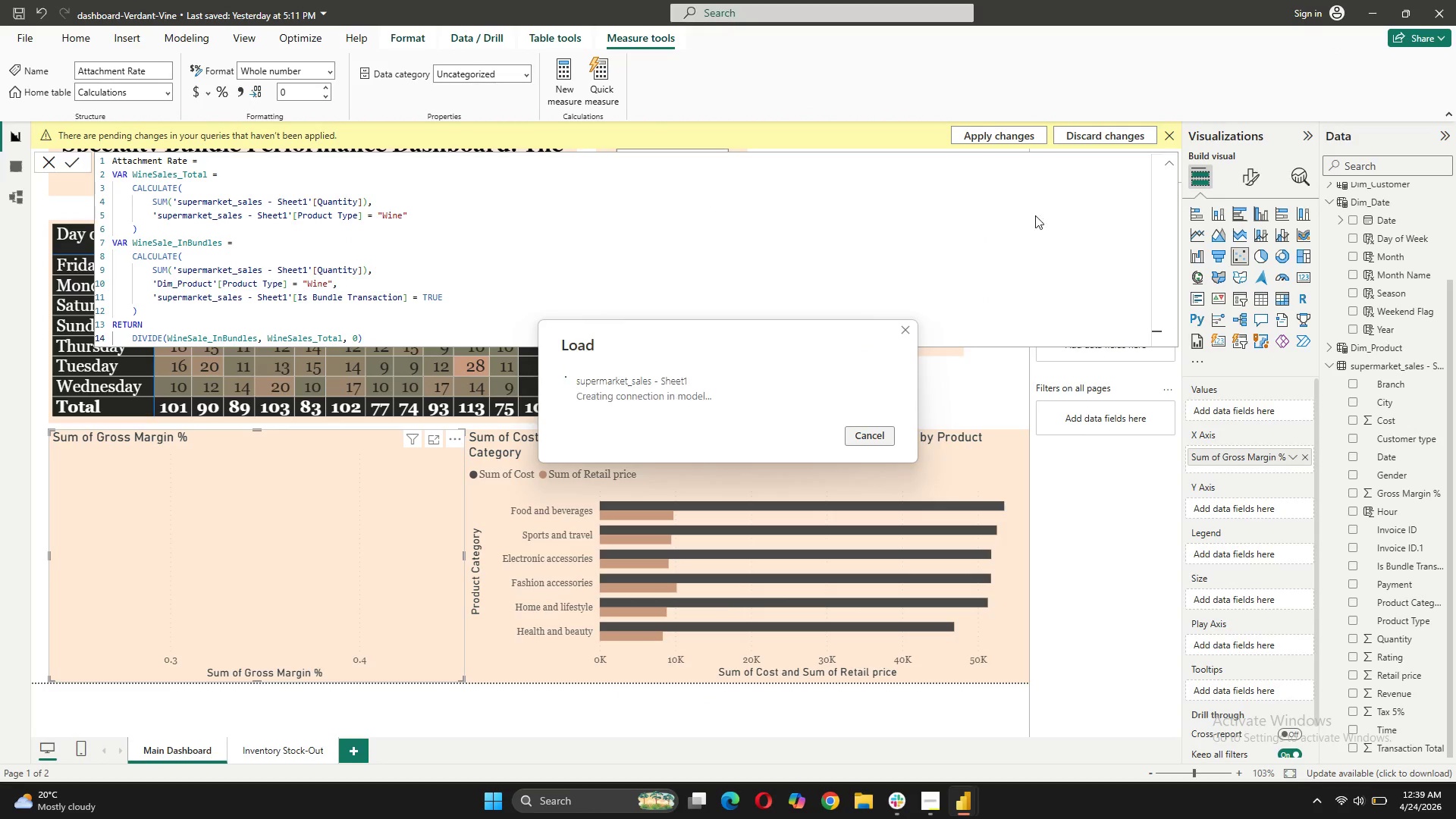 
mouse_move([1156, 258])
 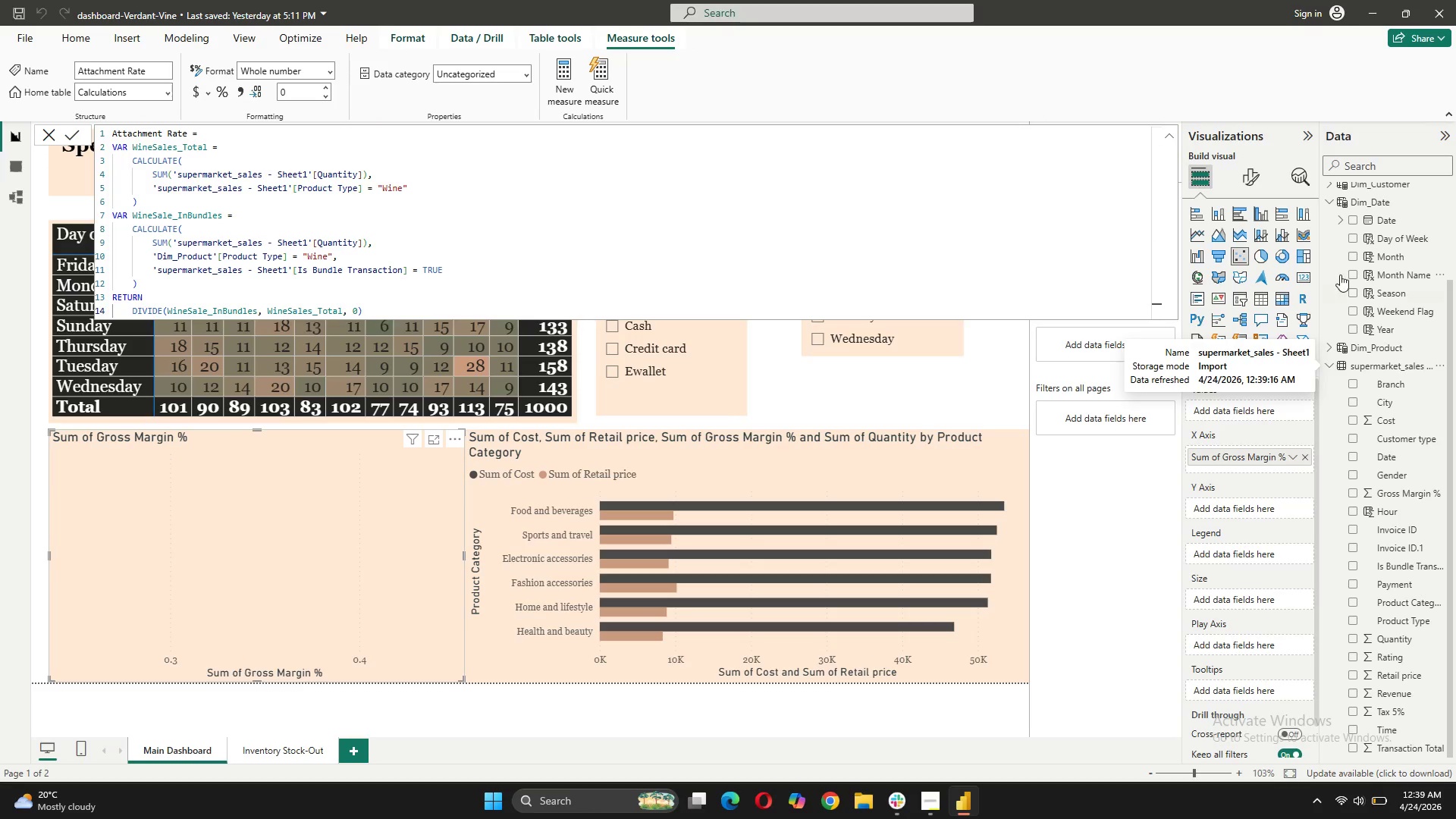 
scroll: coordinate [1343, 271], scroll_direction: up, amount: 7.0
 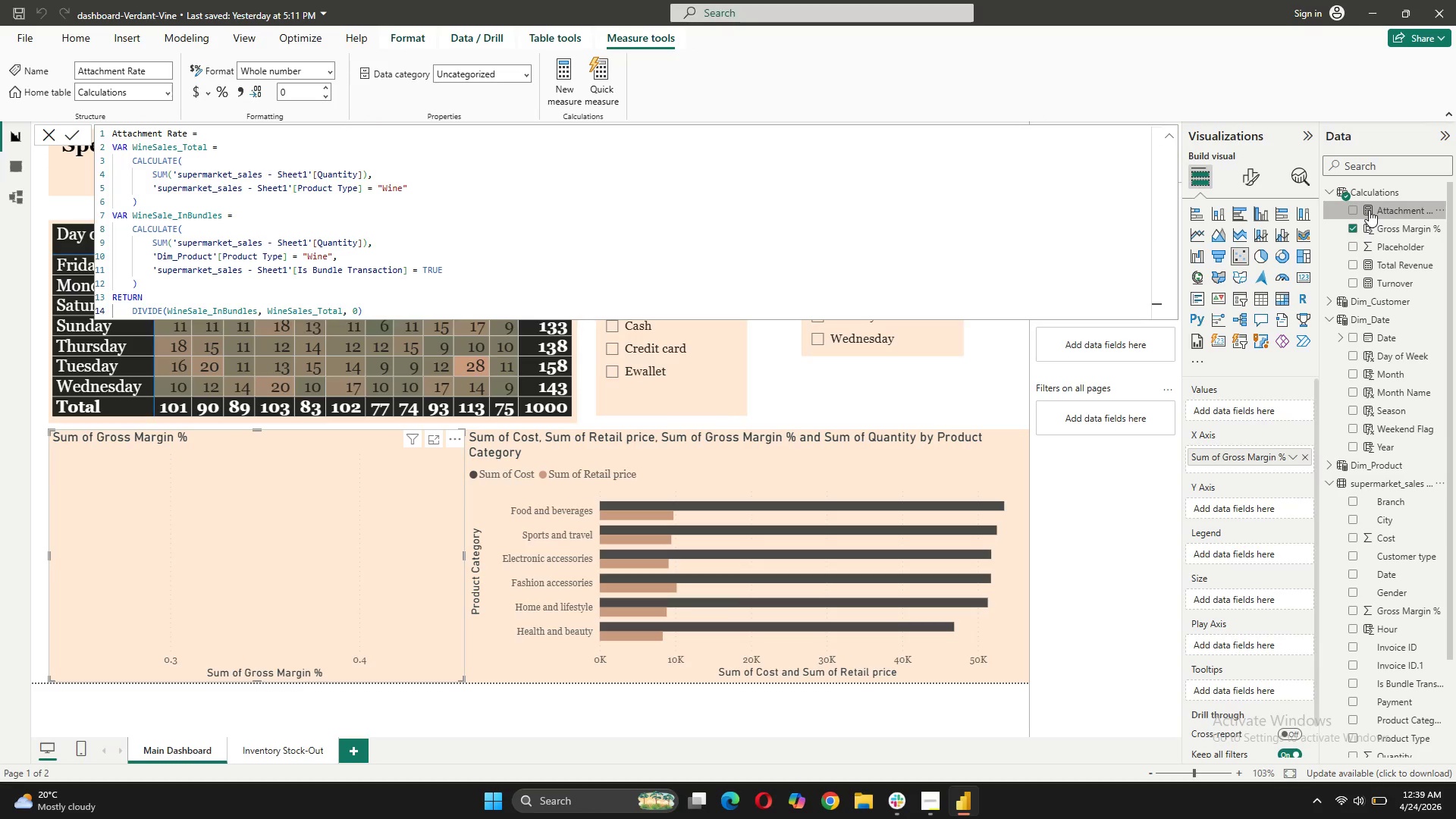 
left_click_drag(start_coordinate=[1369, 210], to_coordinate=[1224, 513])
 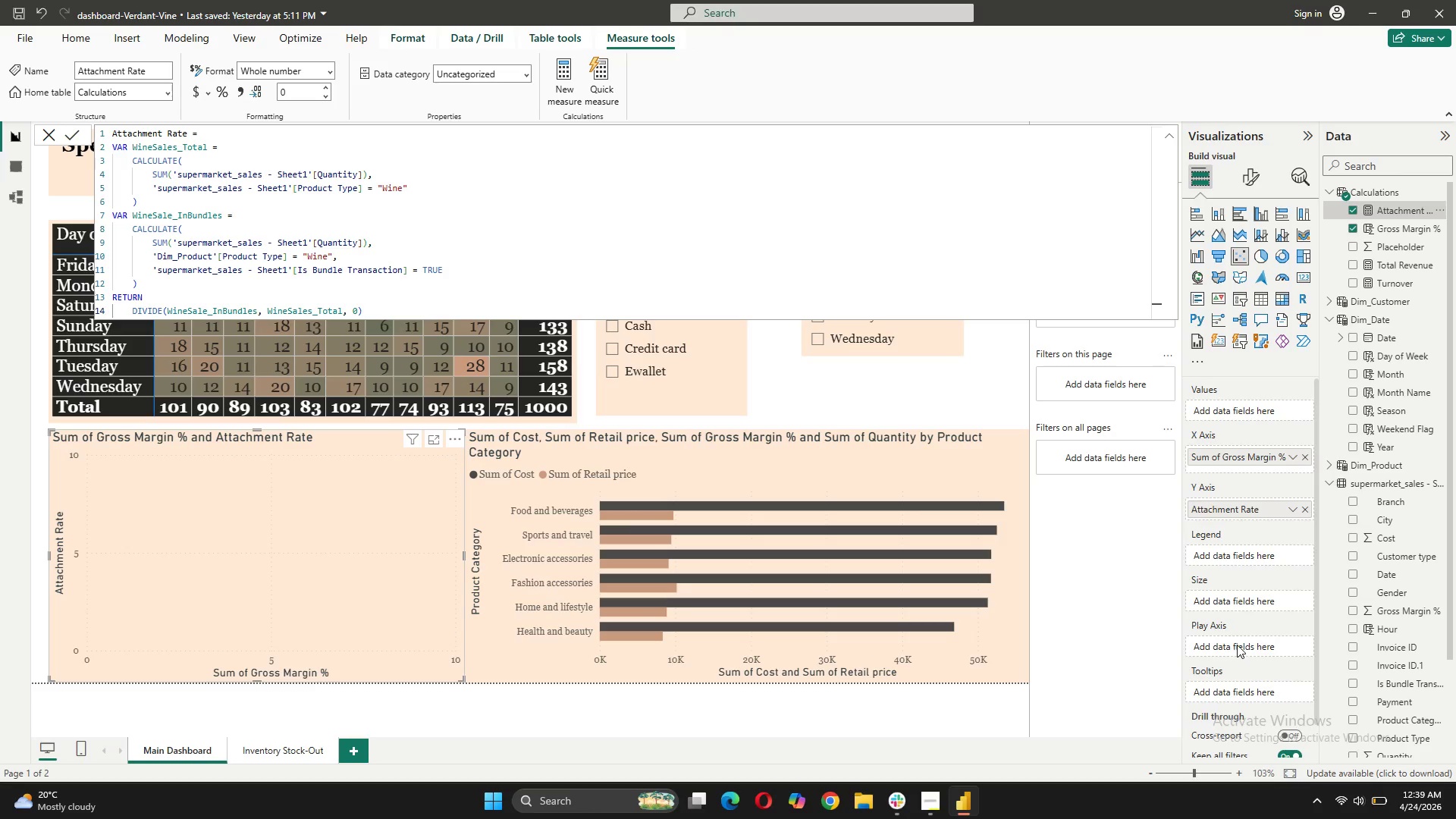 
wait(7.75)
 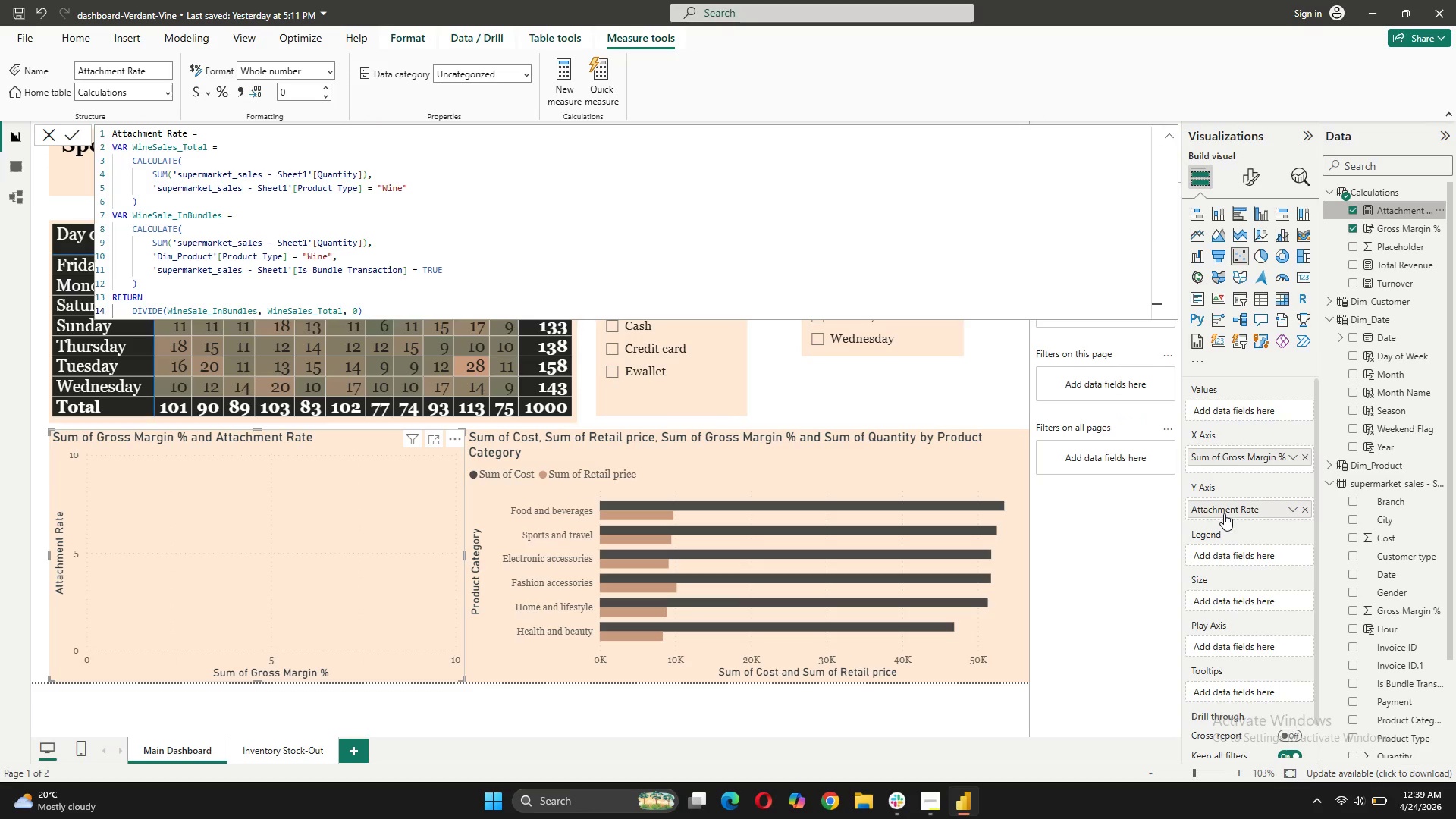 
scroll: coordinate [1385, 651], scroll_direction: down, amount: 4.0
 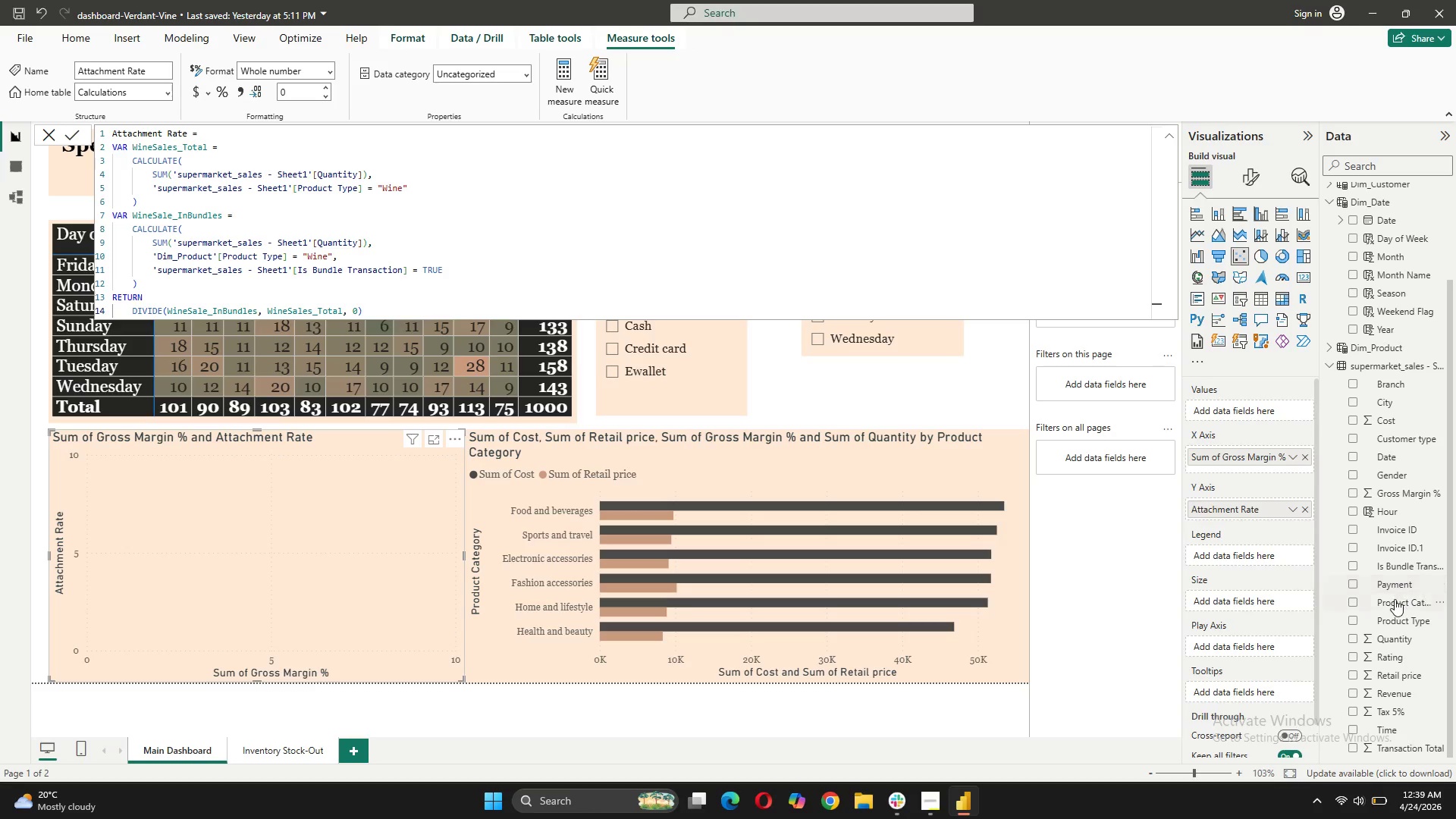 
left_click_drag(start_coordinate=[1395, 600], to_coordinate=[1250, 547])
 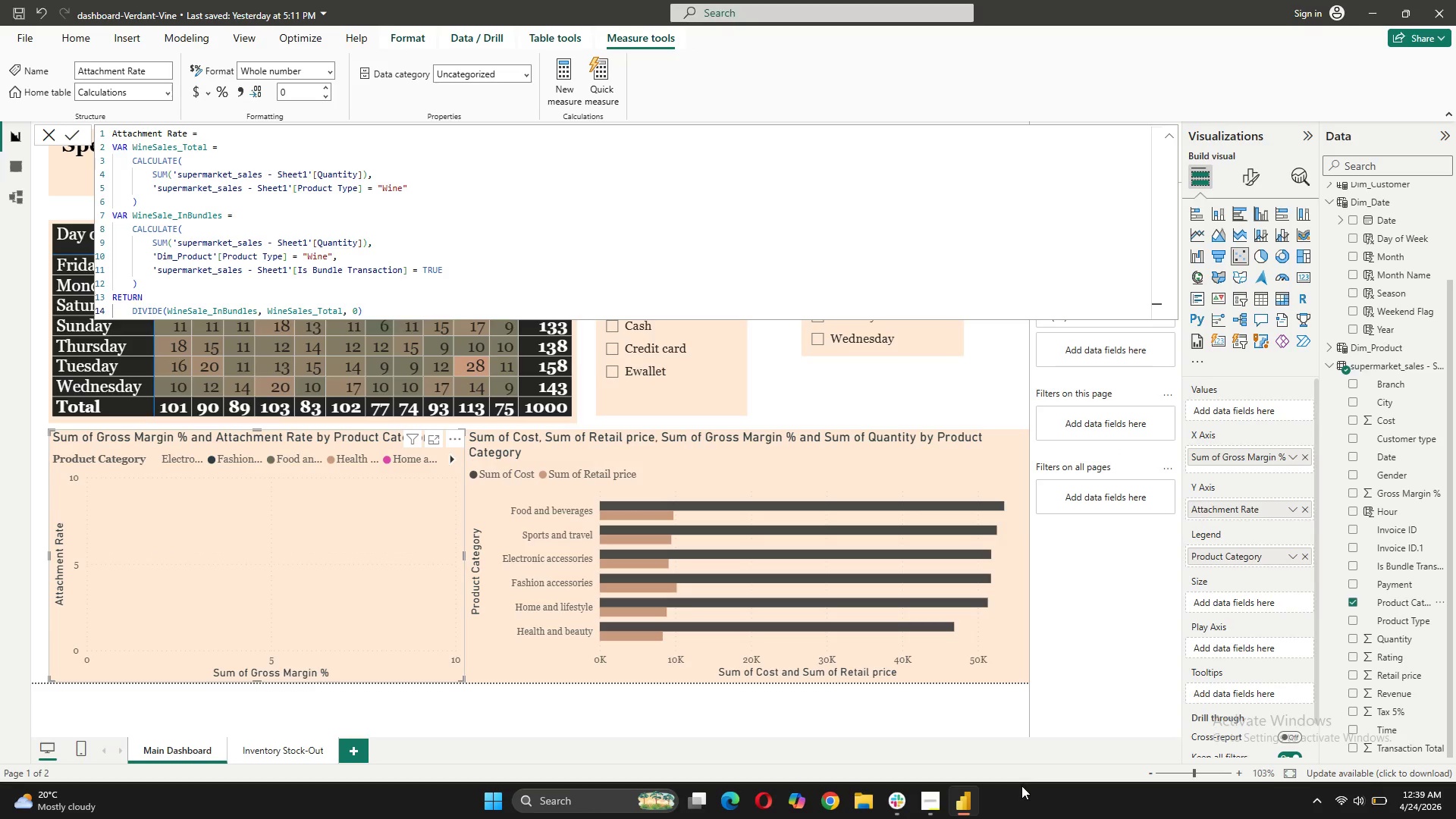 
wait(8.39)
 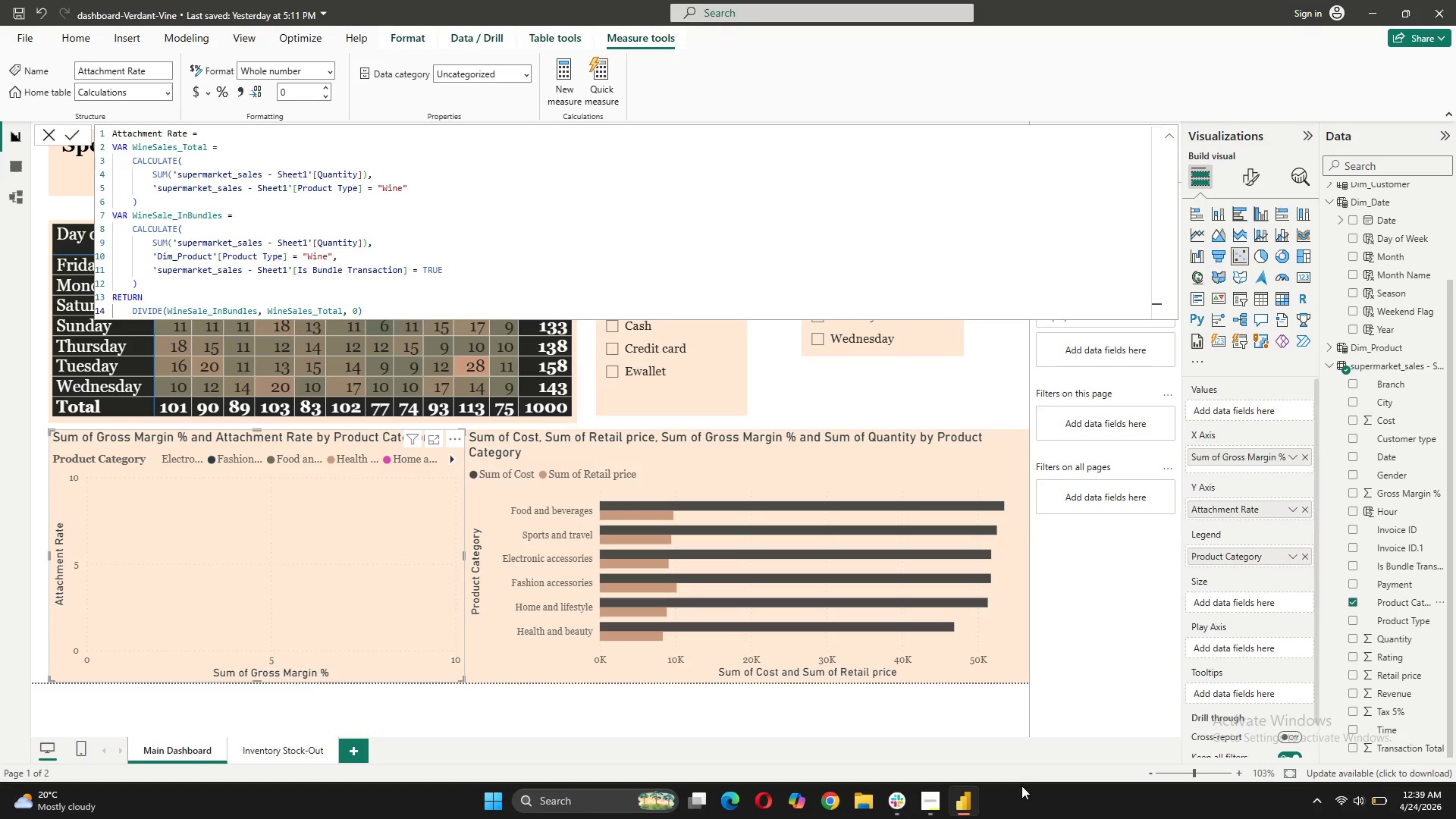 
scroll: coordinate [1400, 472], scroll_direction: up, amount: 4.0
 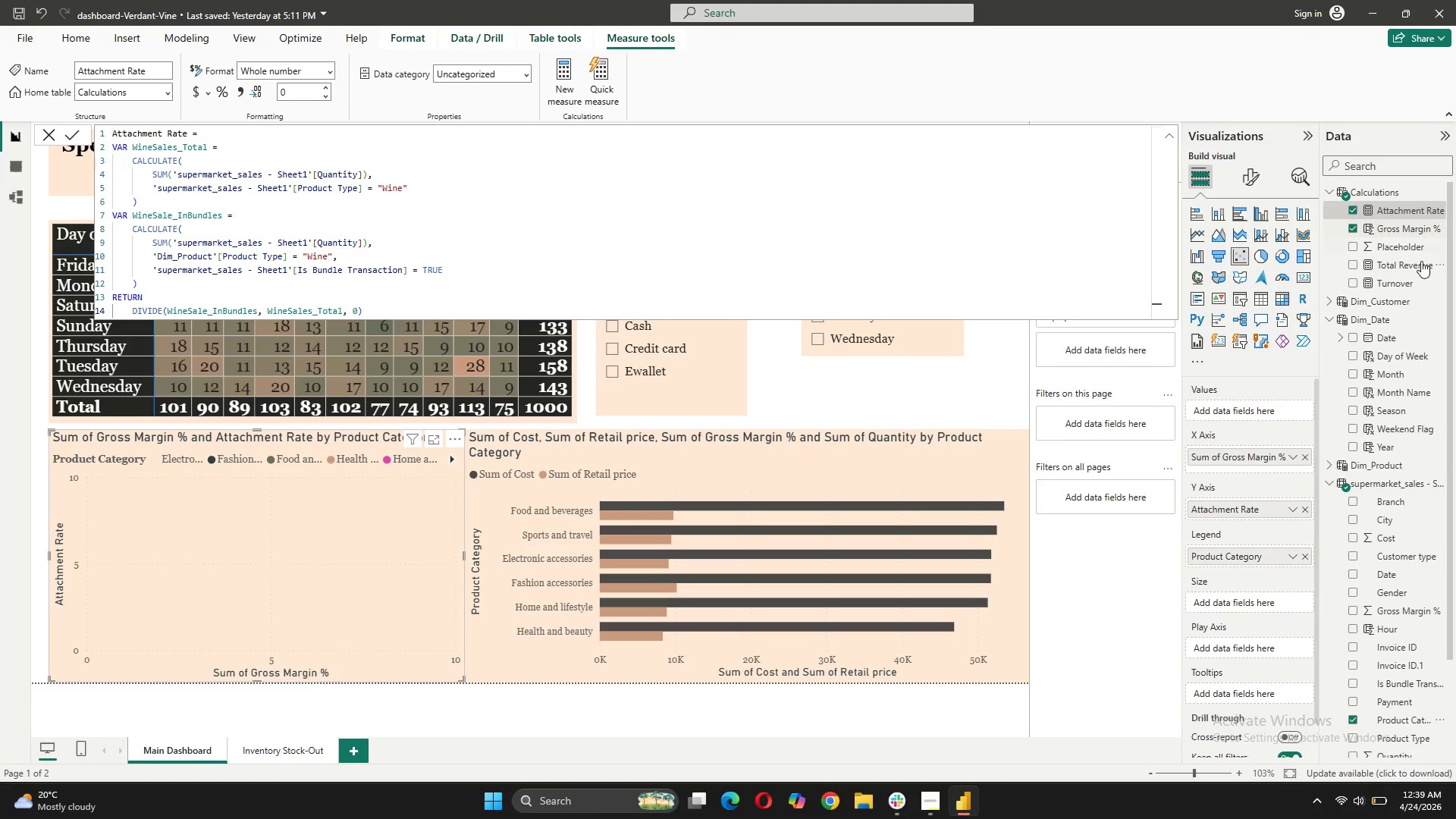 
left_click_drag(start_coordinate=[1420, 263], to_coordinate=[1282, 410])
 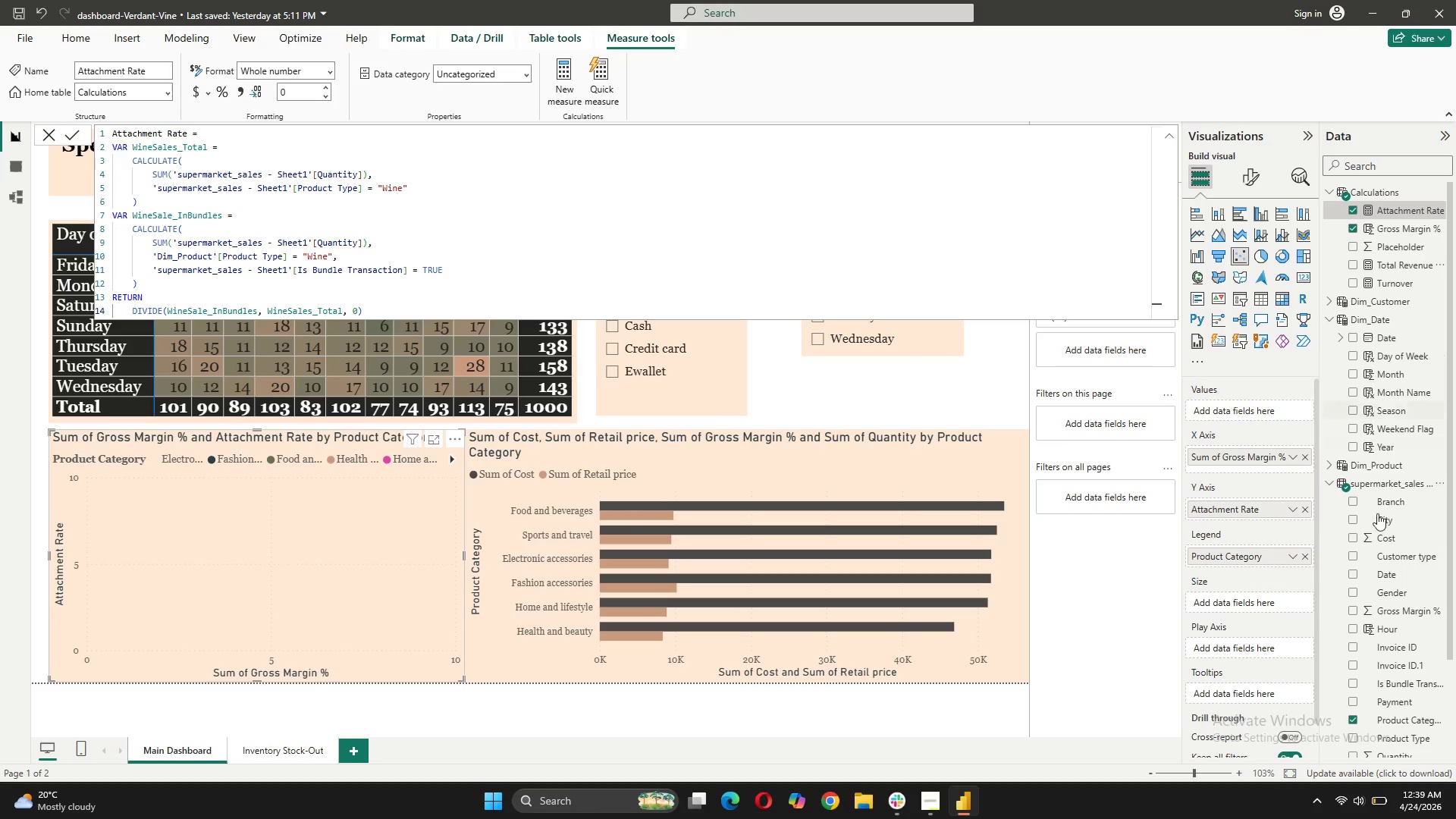 
scroll: coordinate [1363, 612], scroll_direction: down, amount: 4.0
 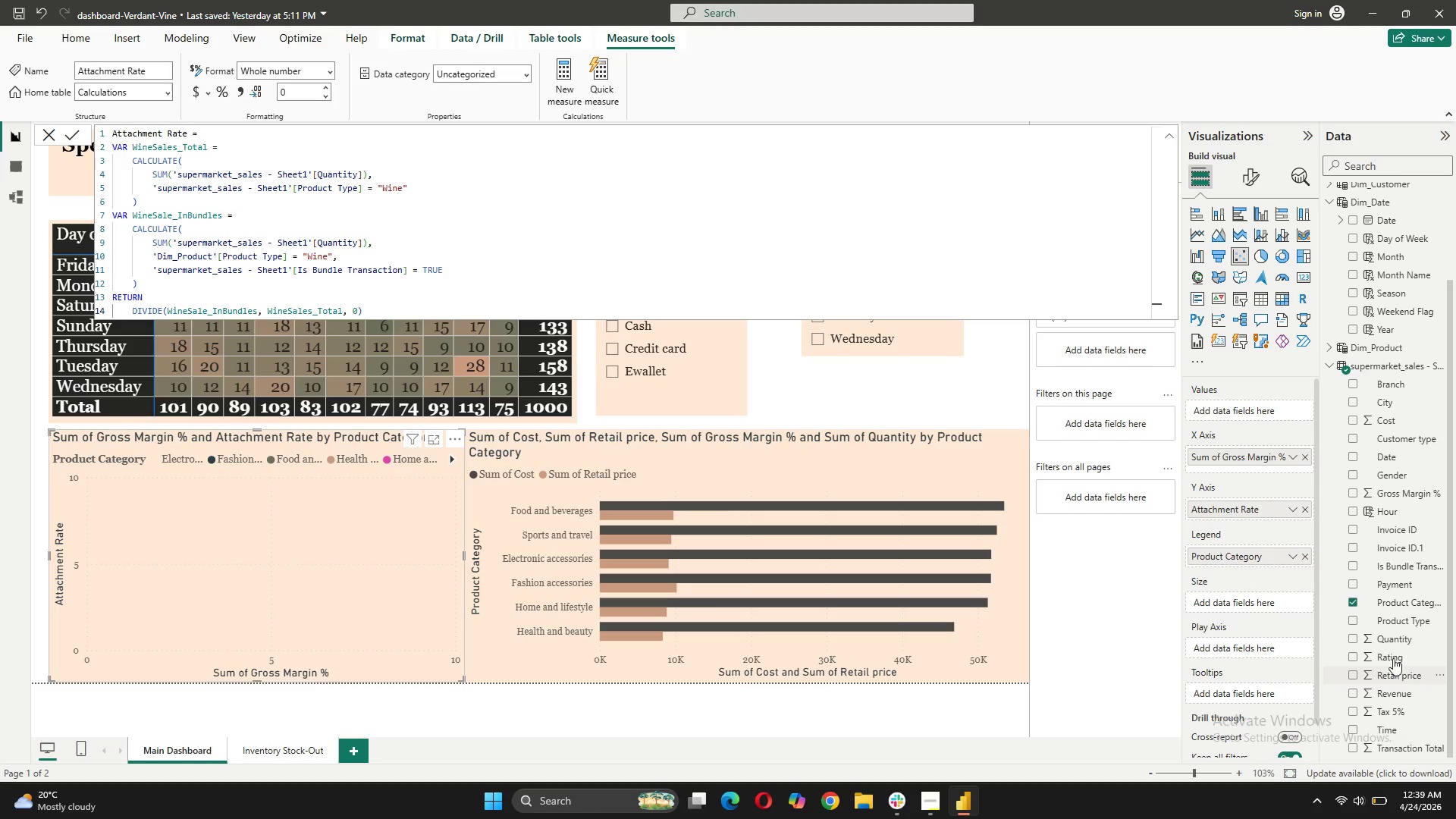 
left_click_drag(start_coordinate=[1399, 690], to_coordinate=[1258, 408])
 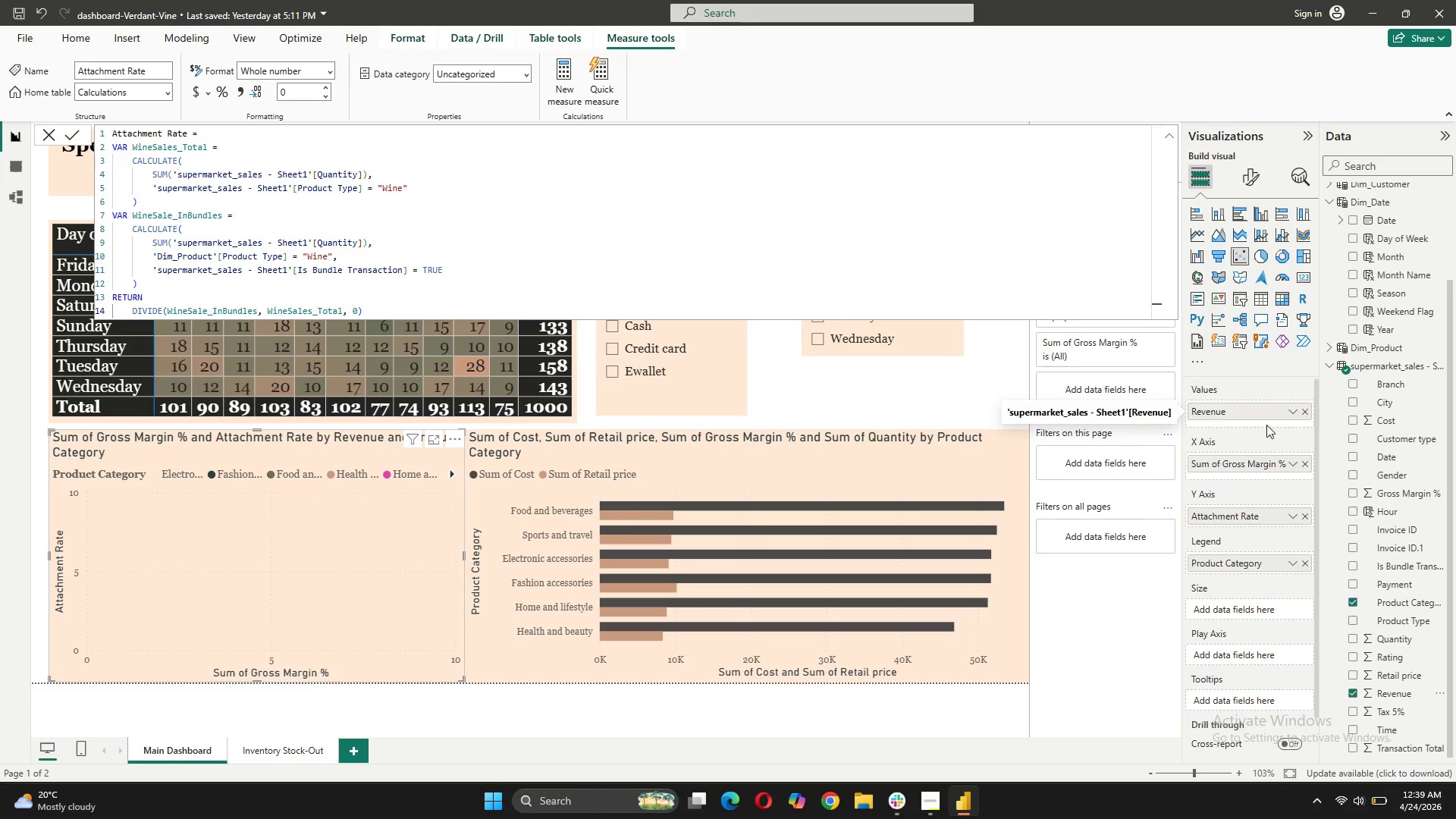 
wait(7.0)
 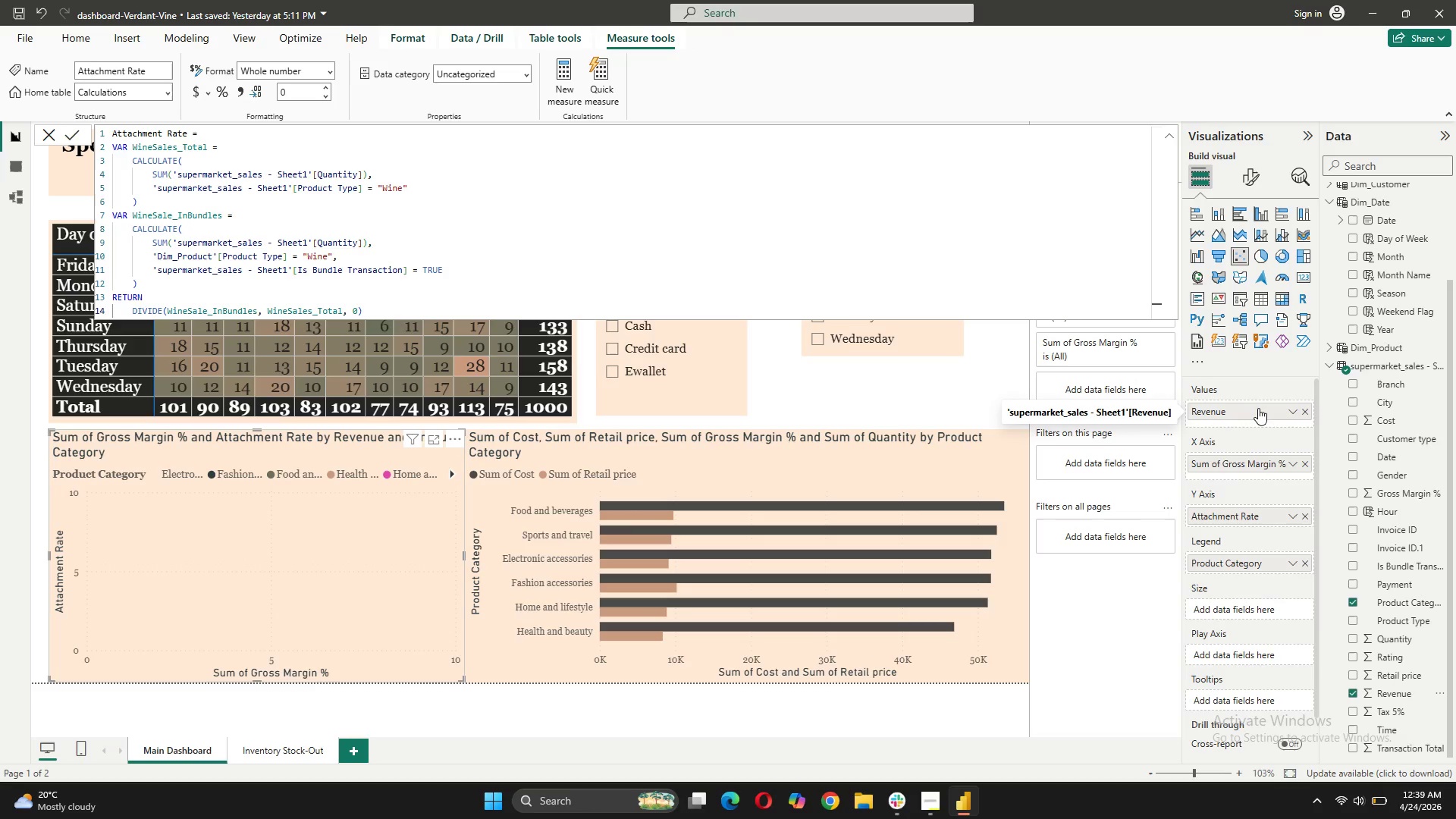 
scroll: coordinate [1254, 629], scroll_direction: up, amount: 2.0
 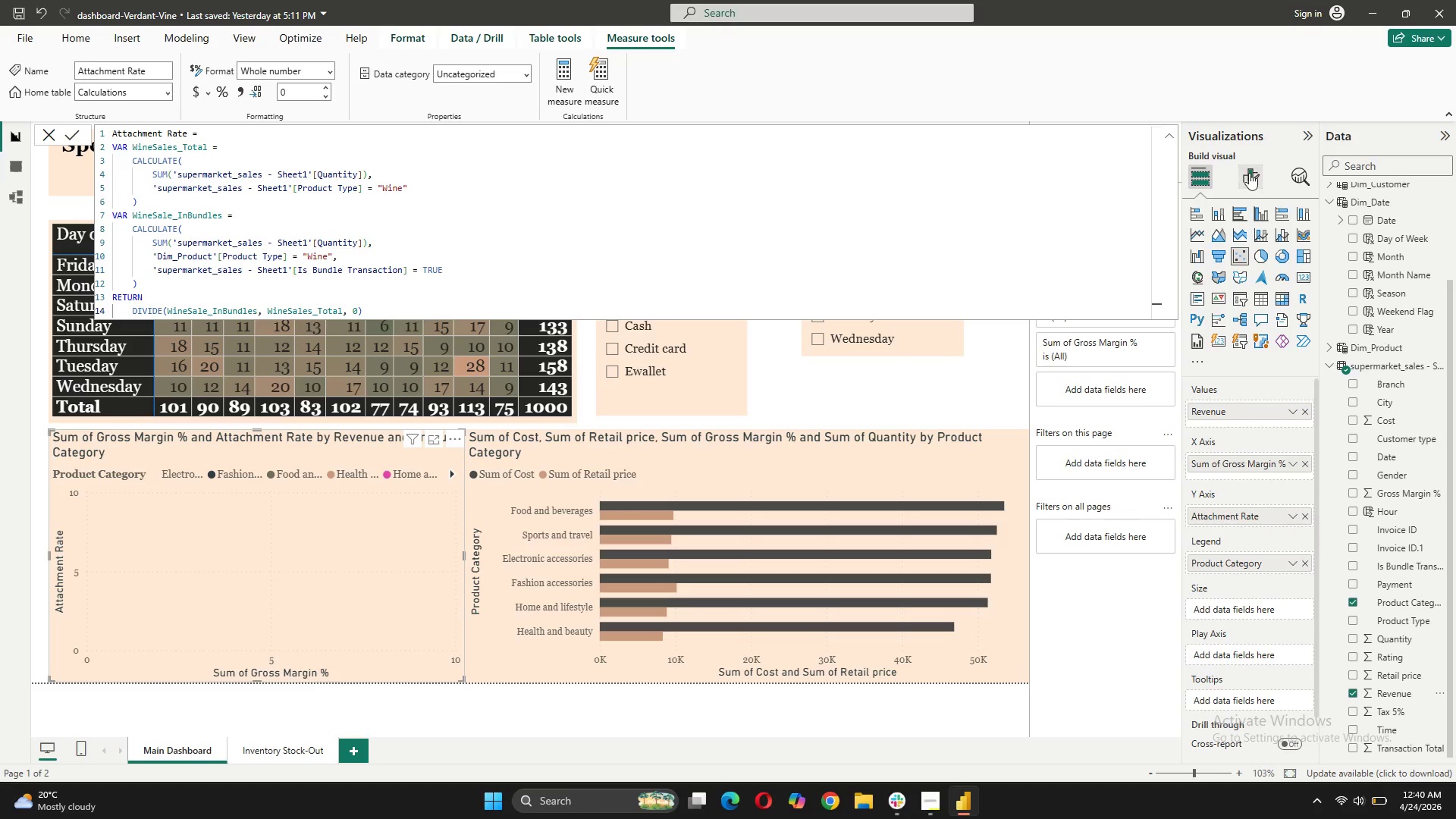 
left_click([1248, 174])
 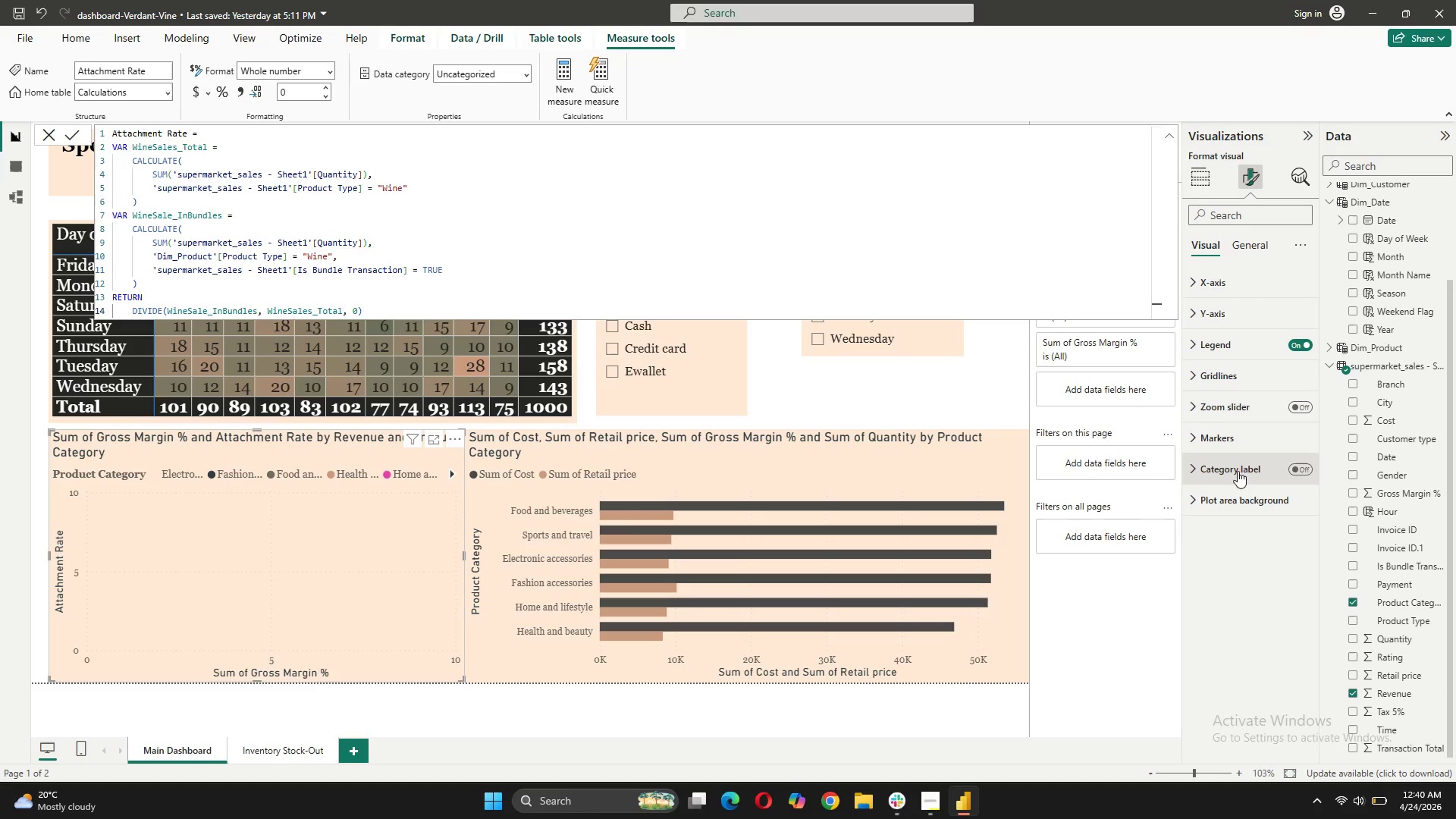 
left_click([1242, 440])
 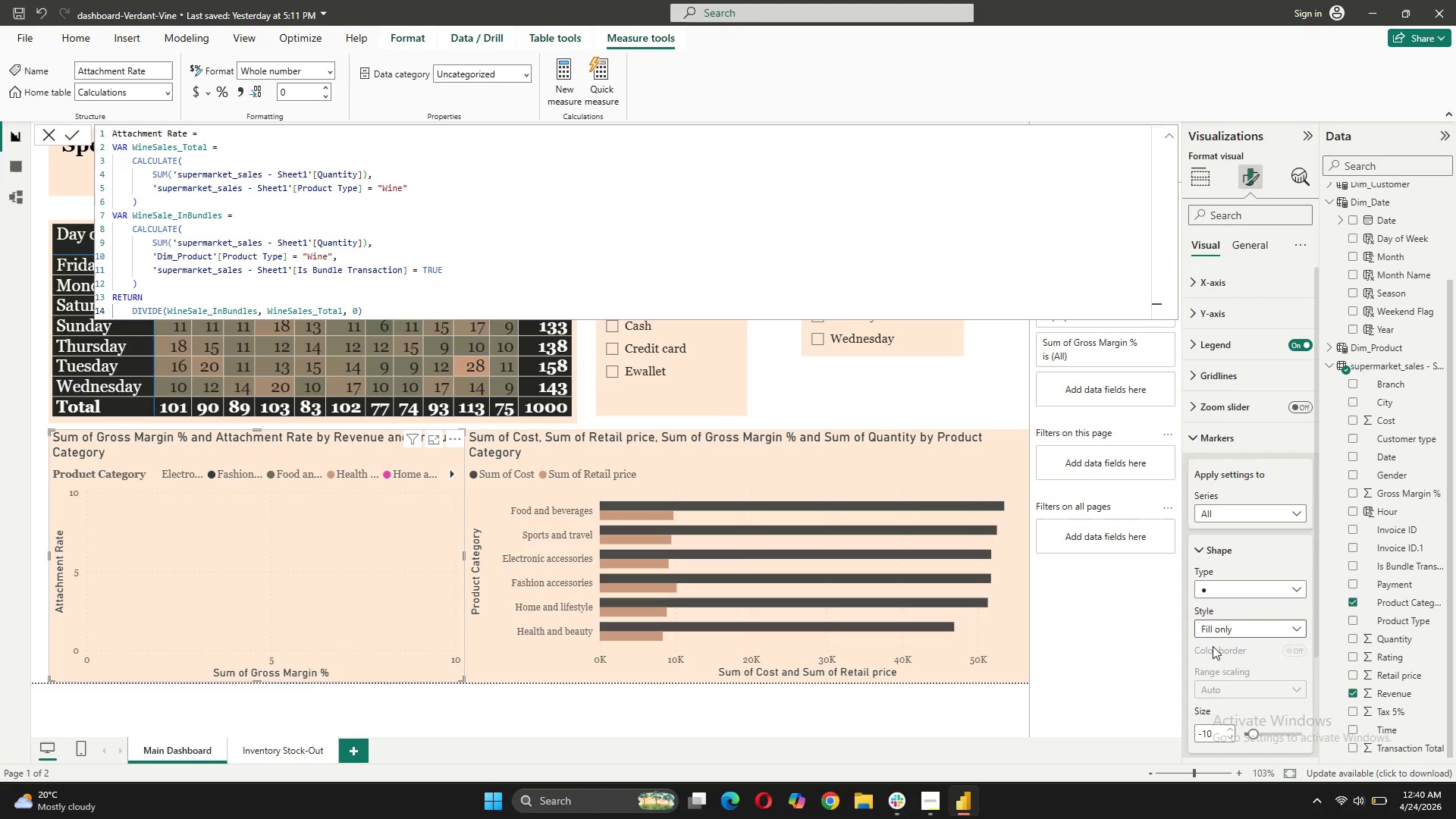 
scroll: coordinate [1228, 639], scroll_direction: down, amount: 3.0
 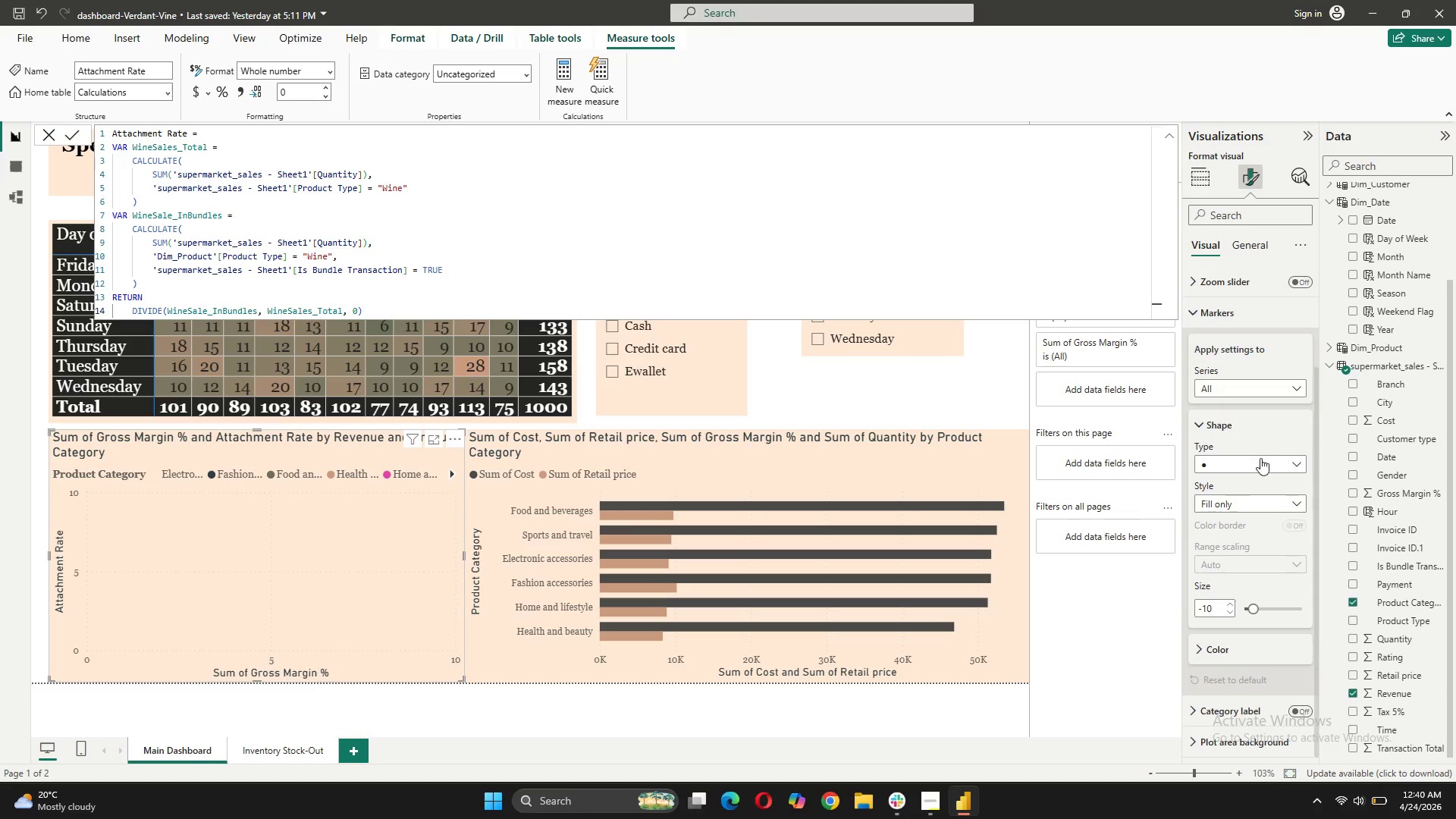 
left_click([1260, 459])
 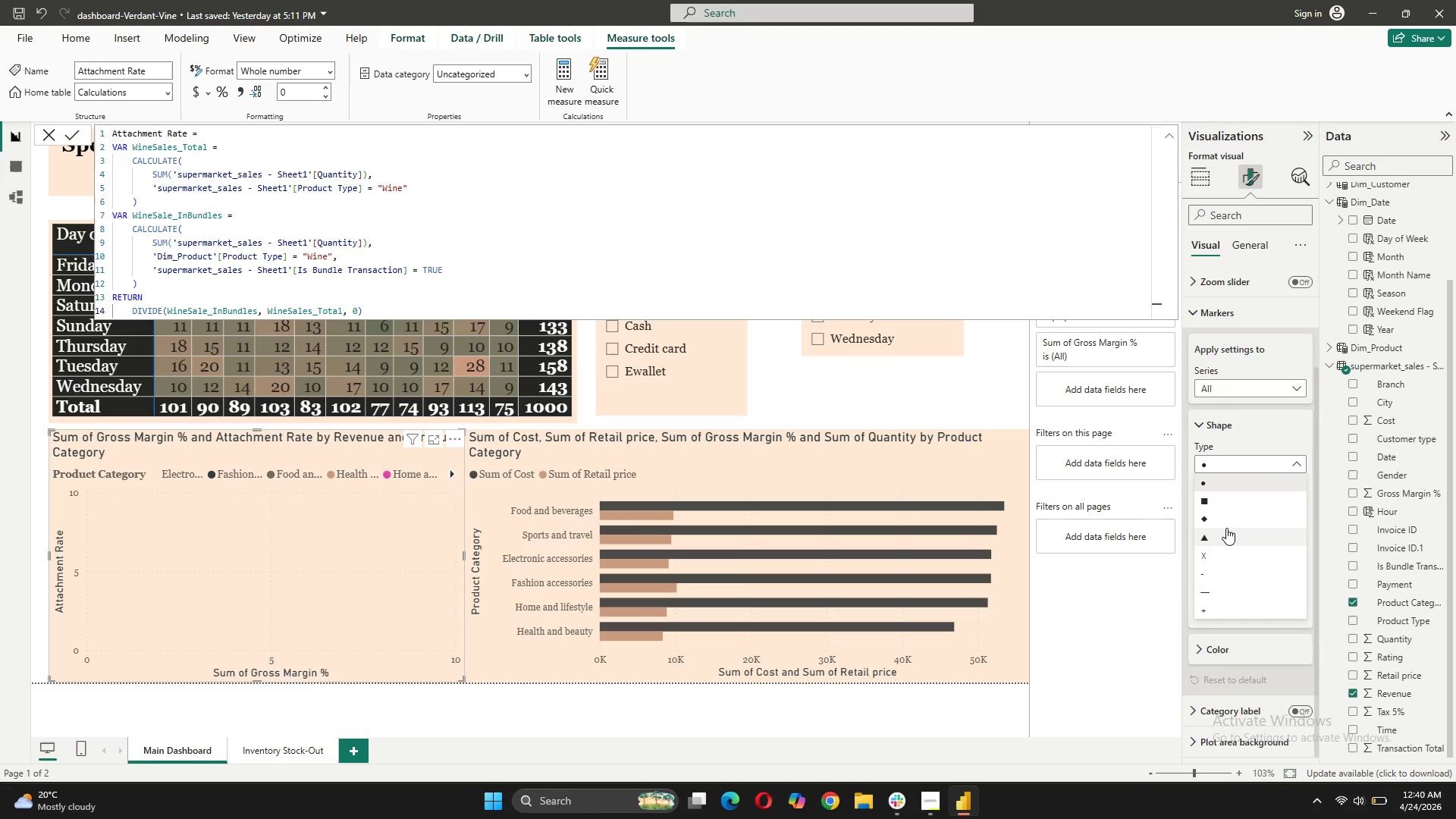 
left_click([1226, 528])
 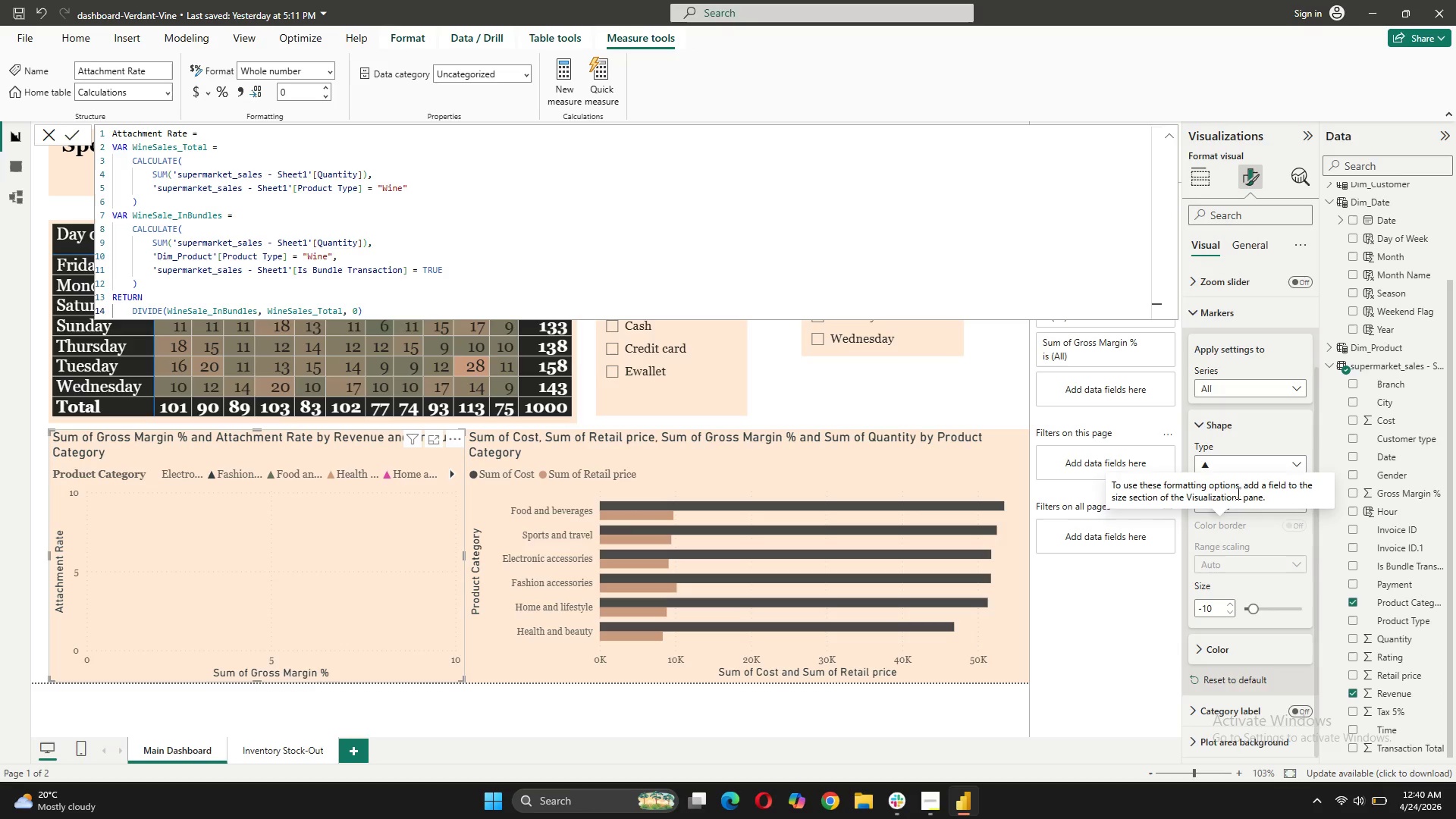 
left_click([1241, 466])
 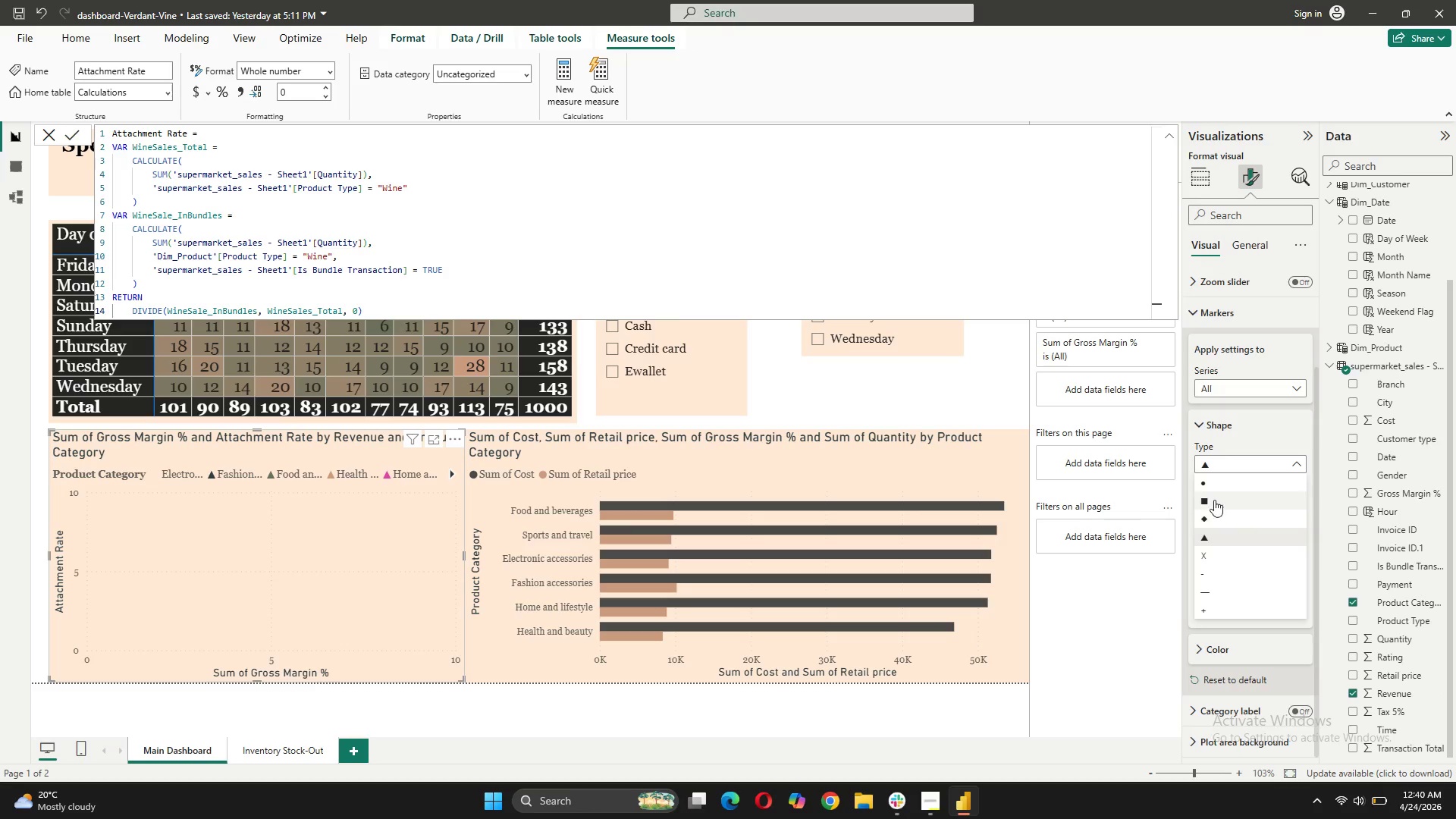 
left_click([1213, 485])
 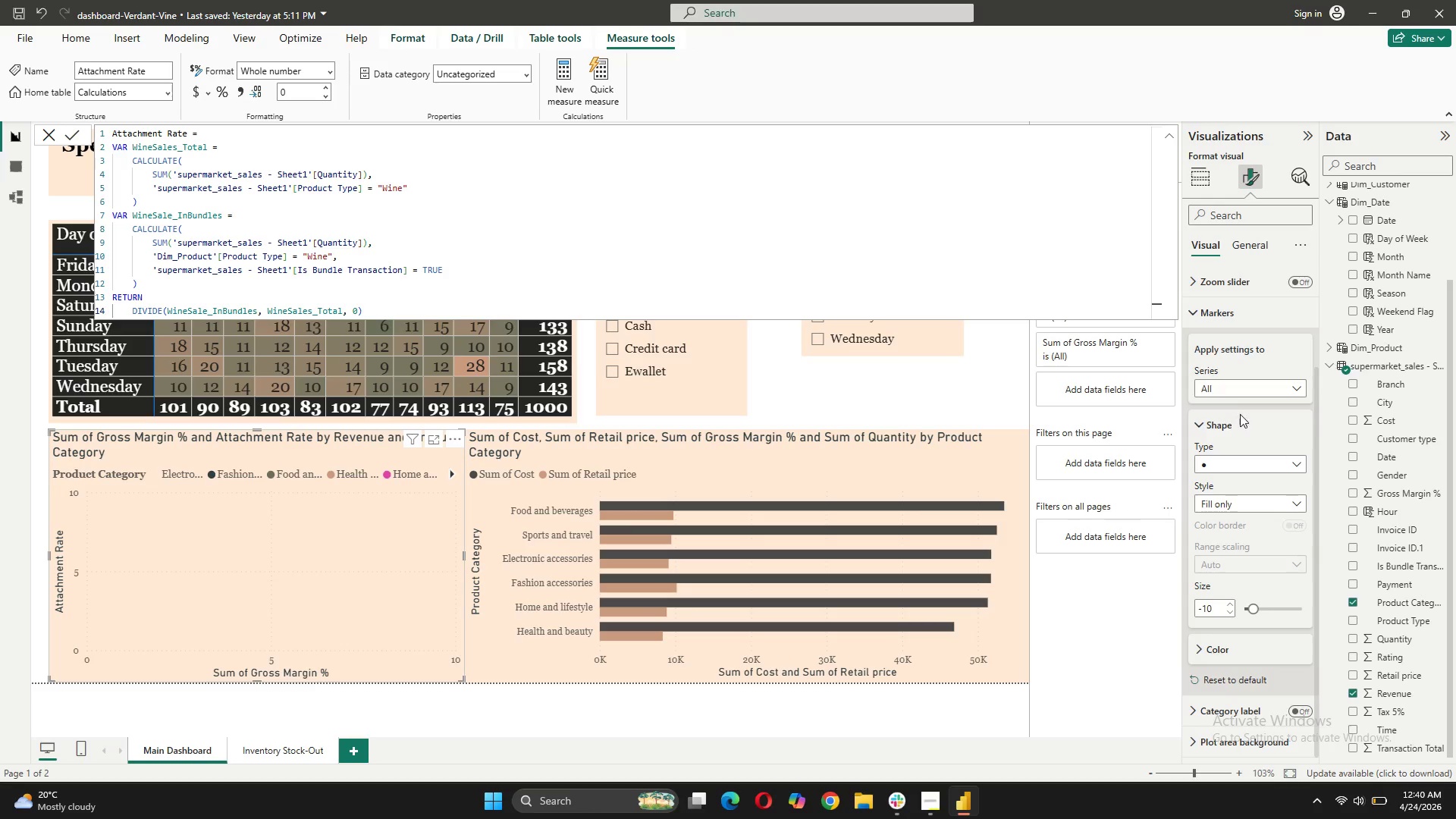 
left_click([1240, 413])
 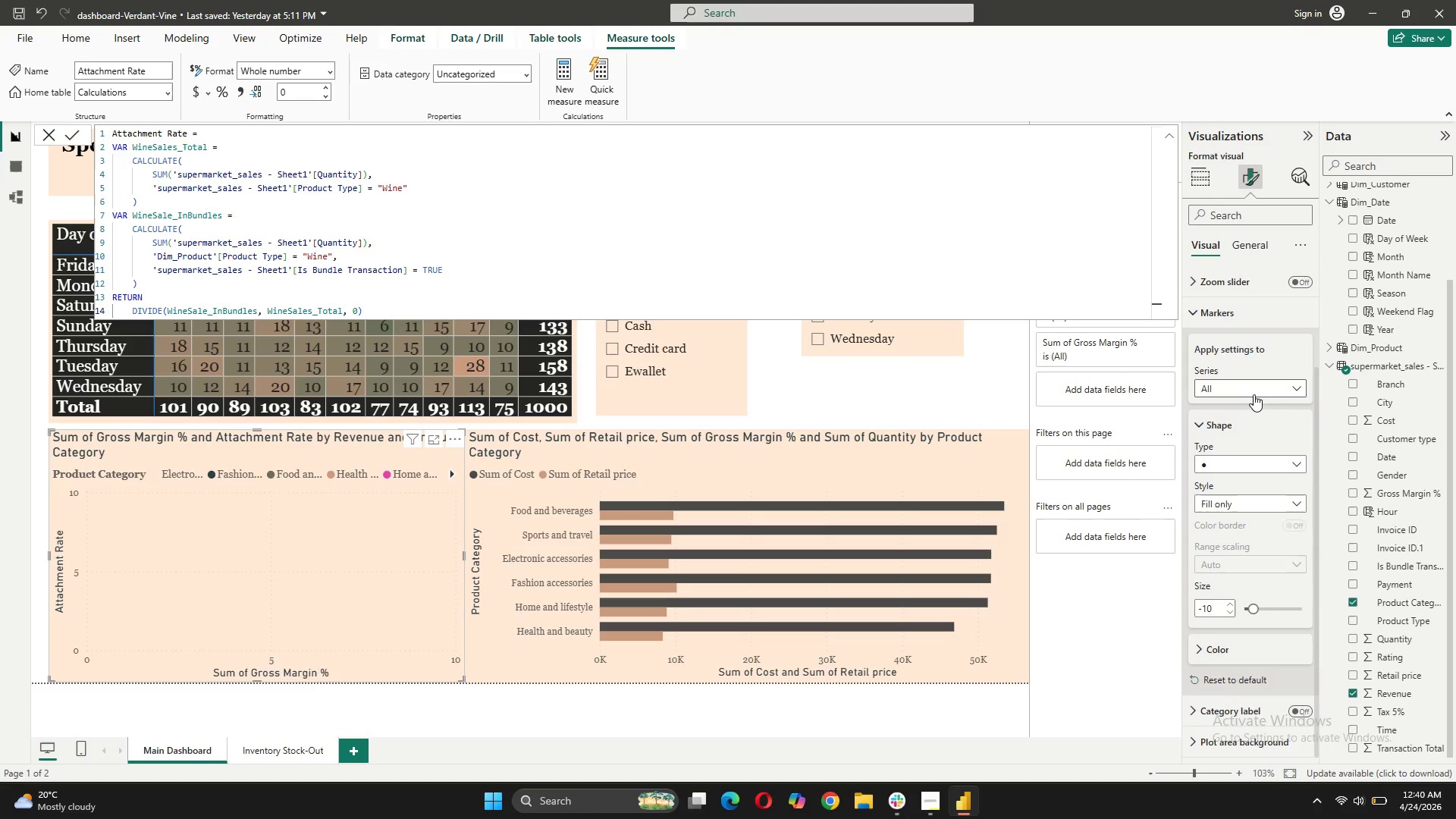 
left_click([1254, 394])
 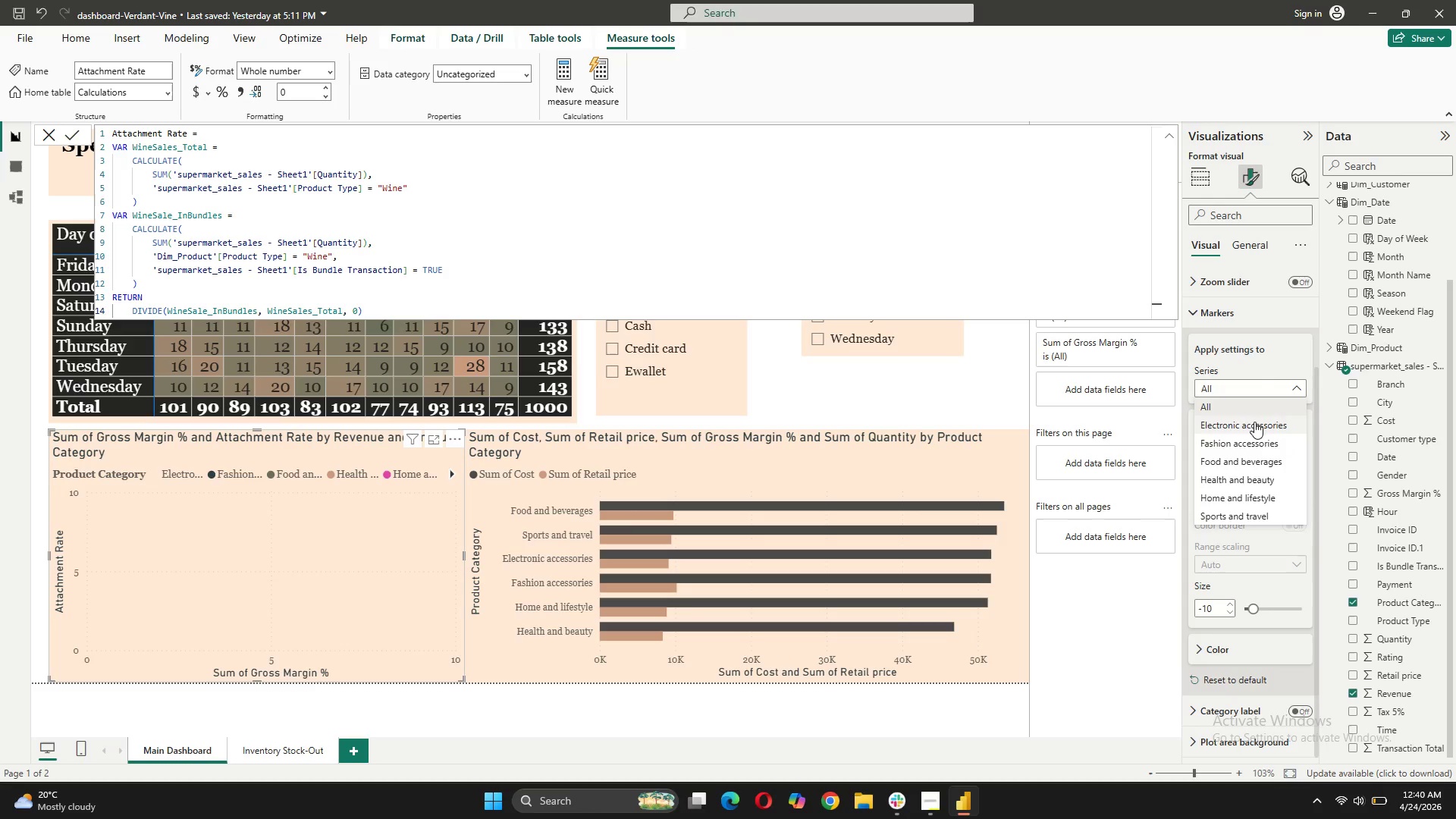 
left_click([1254, 422])
 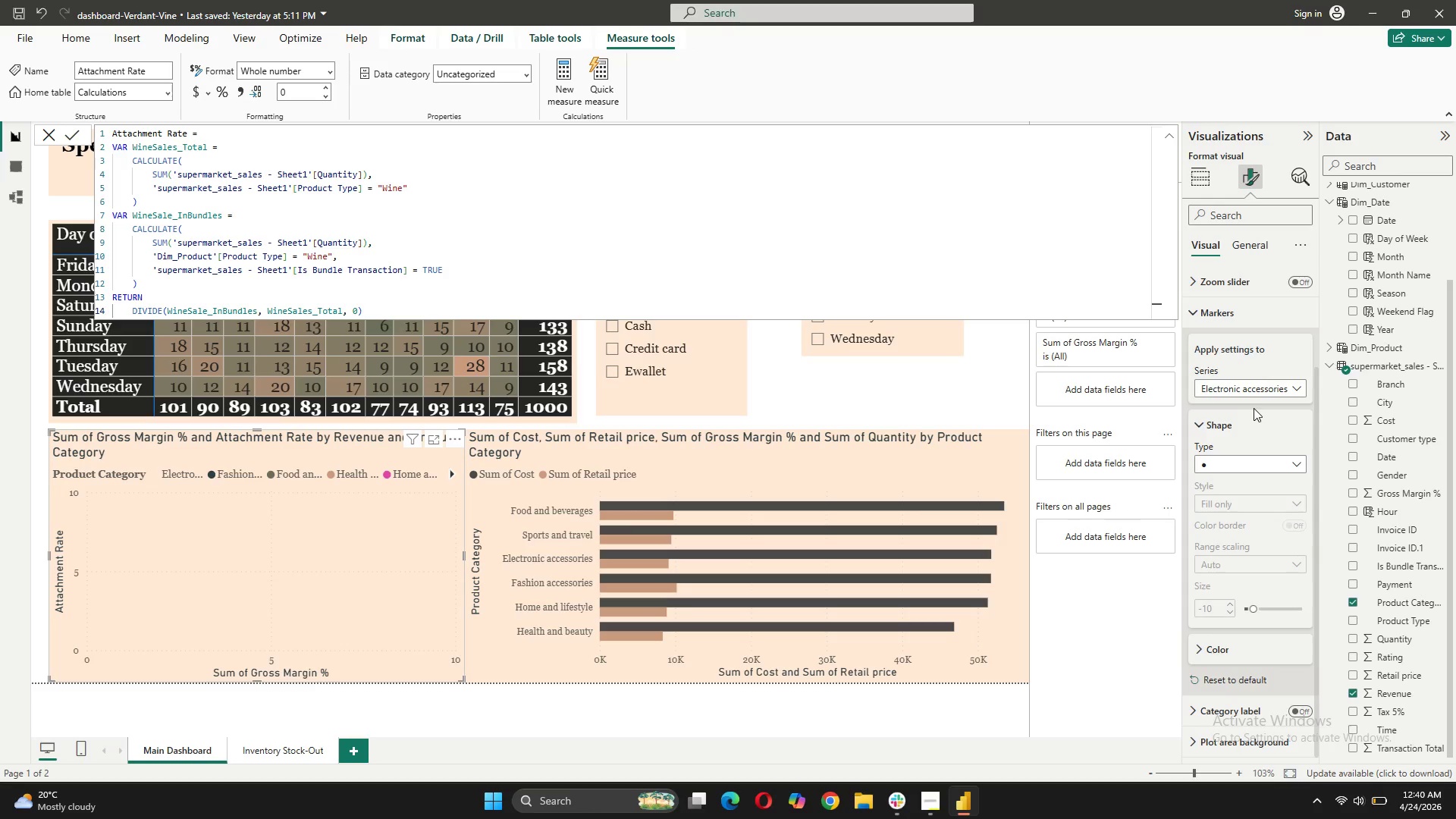 
left_click([1254, 388])
 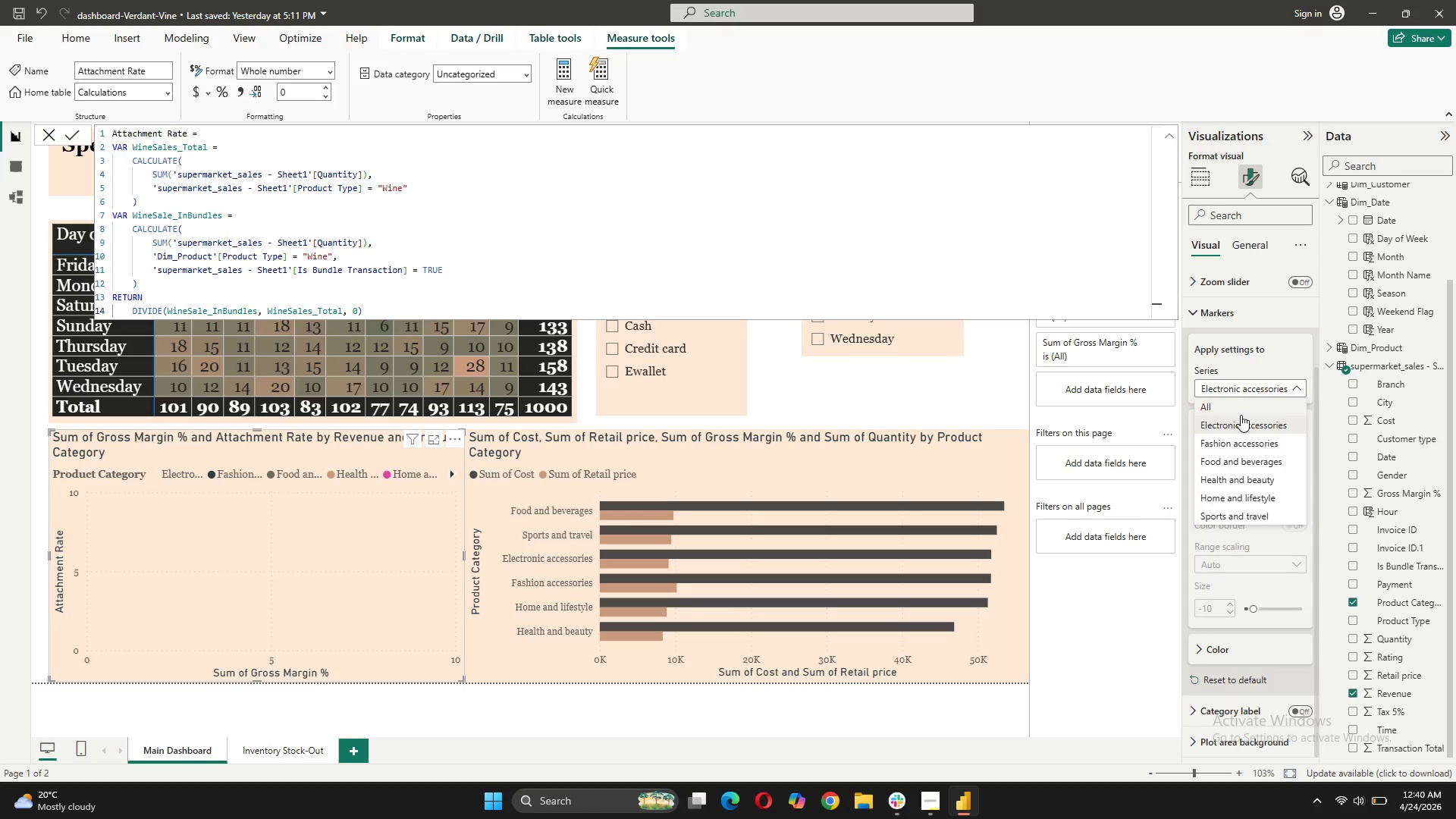 
left_click([1241, 415])
 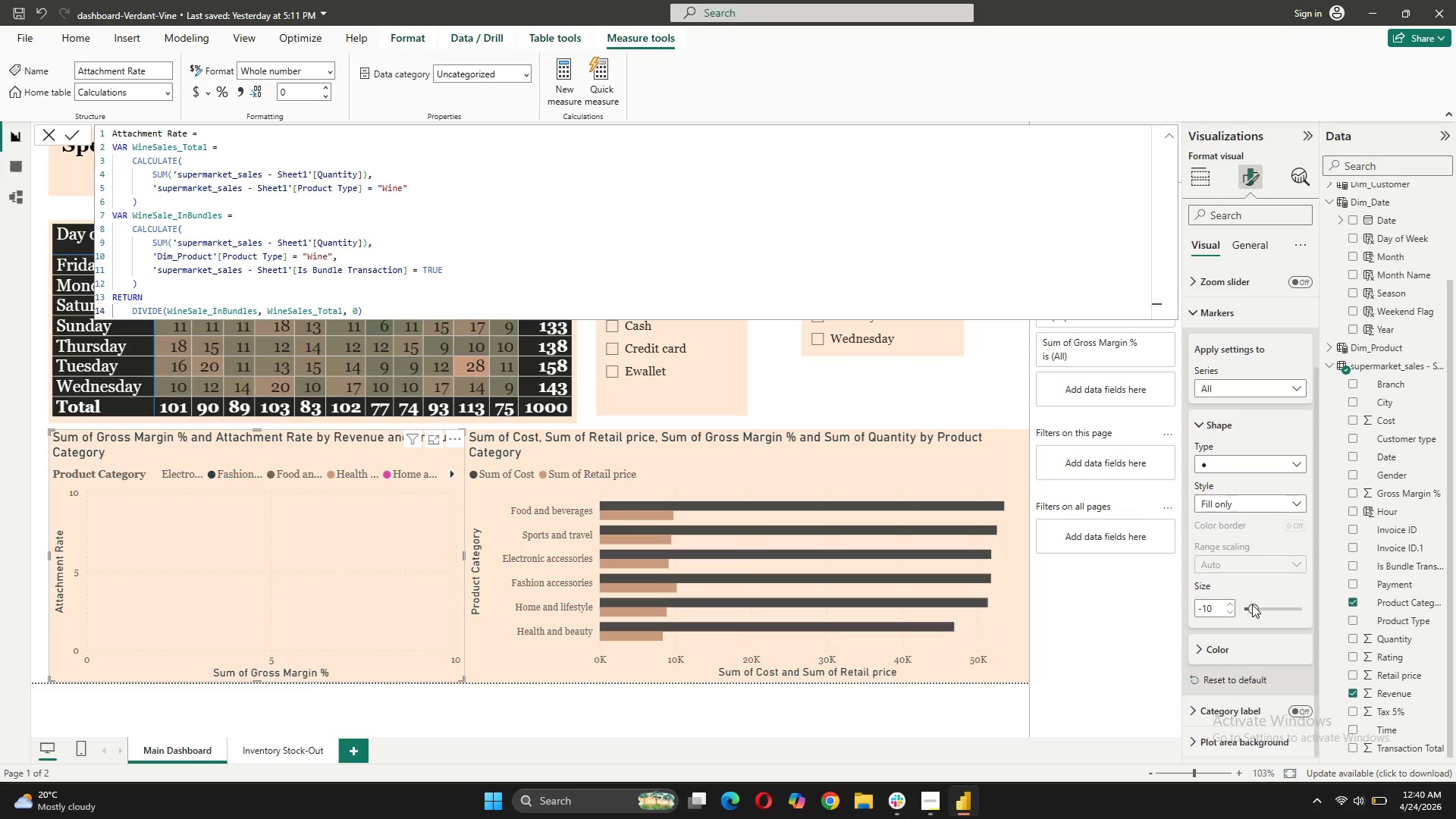 
left_click([1258, 607])
 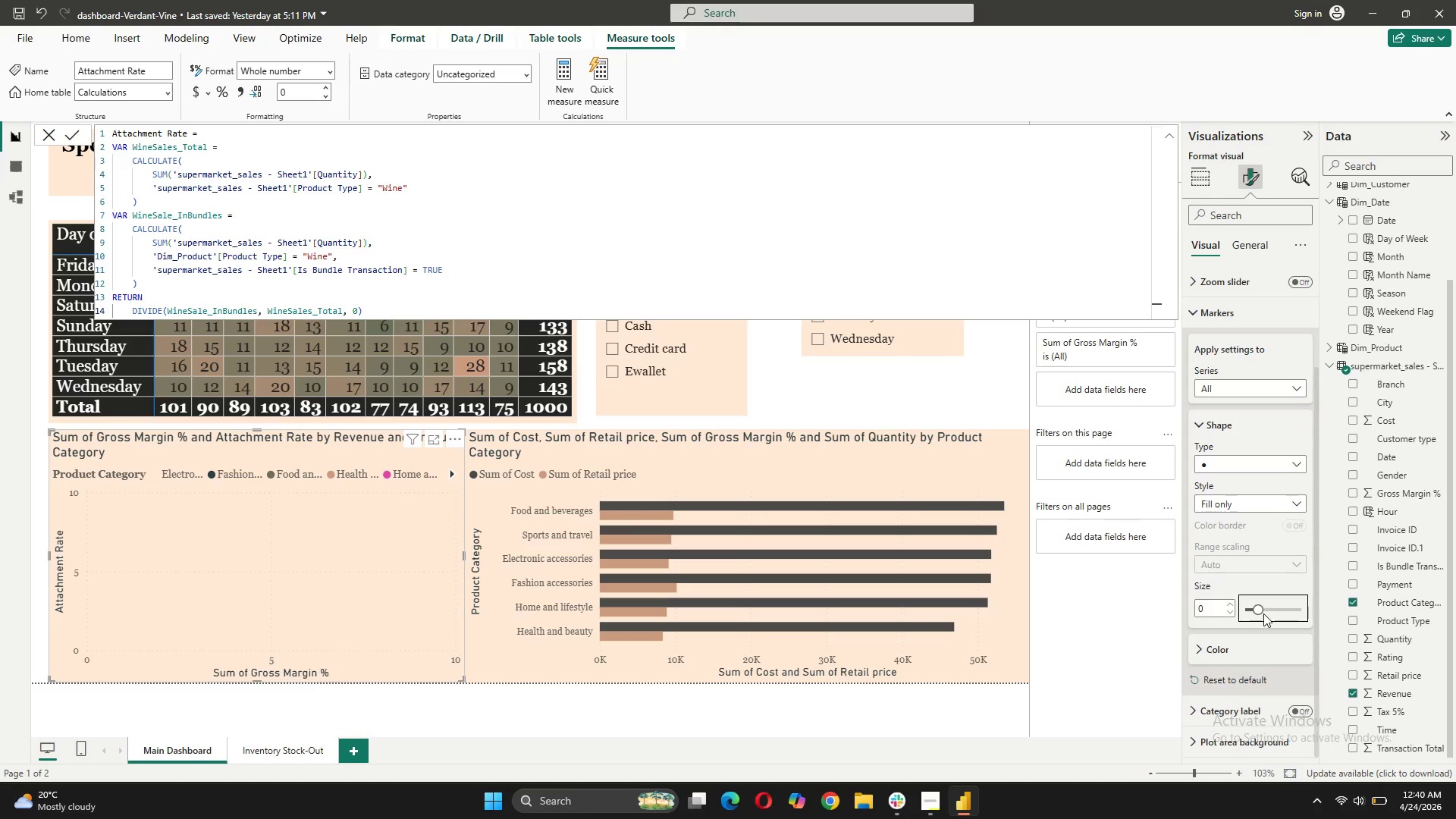 
left_click([1269, 608])
 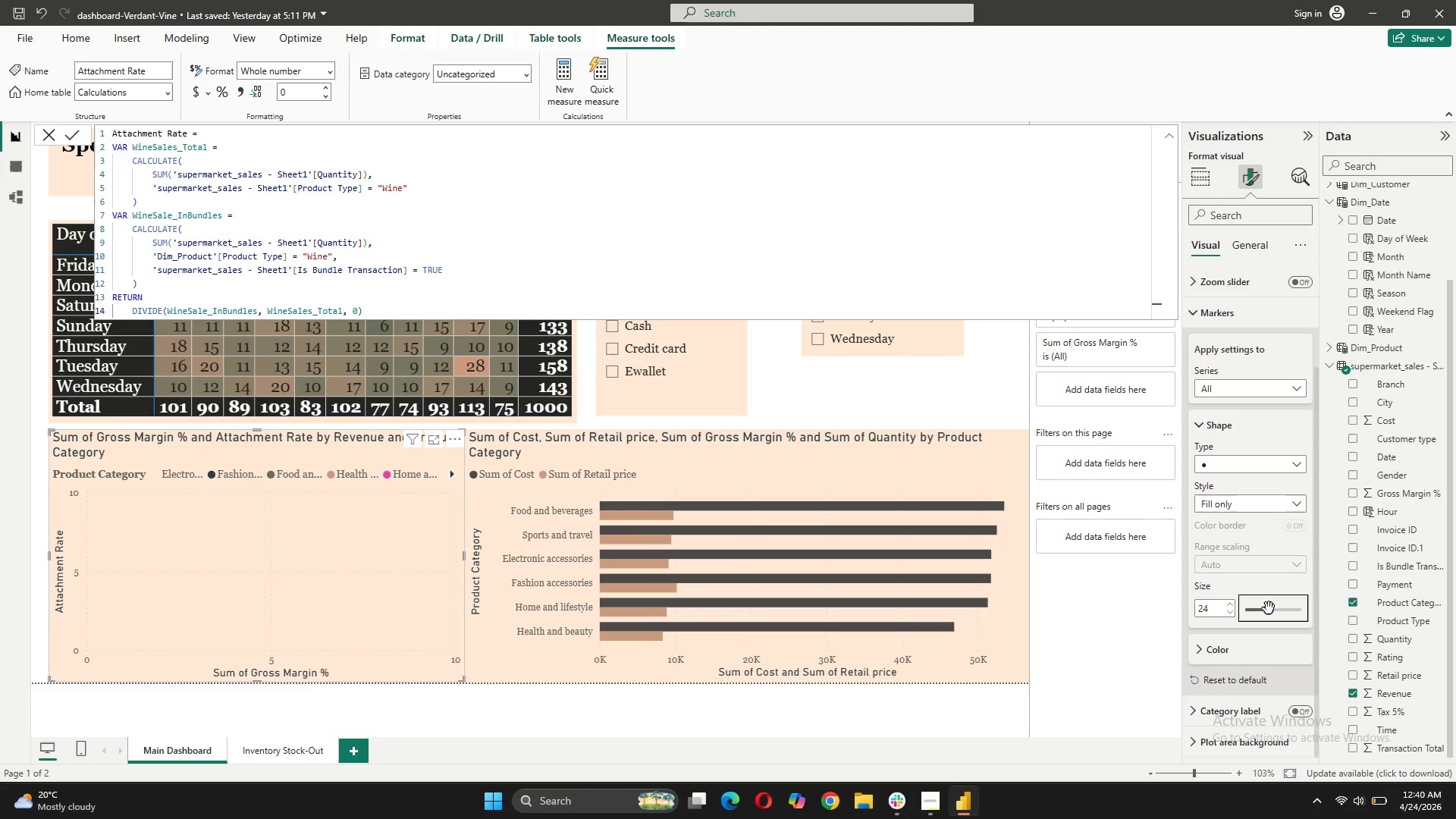 
left_click_drag(start_coordinate=[1269, 608], to_coordinate=[1255, 607])
 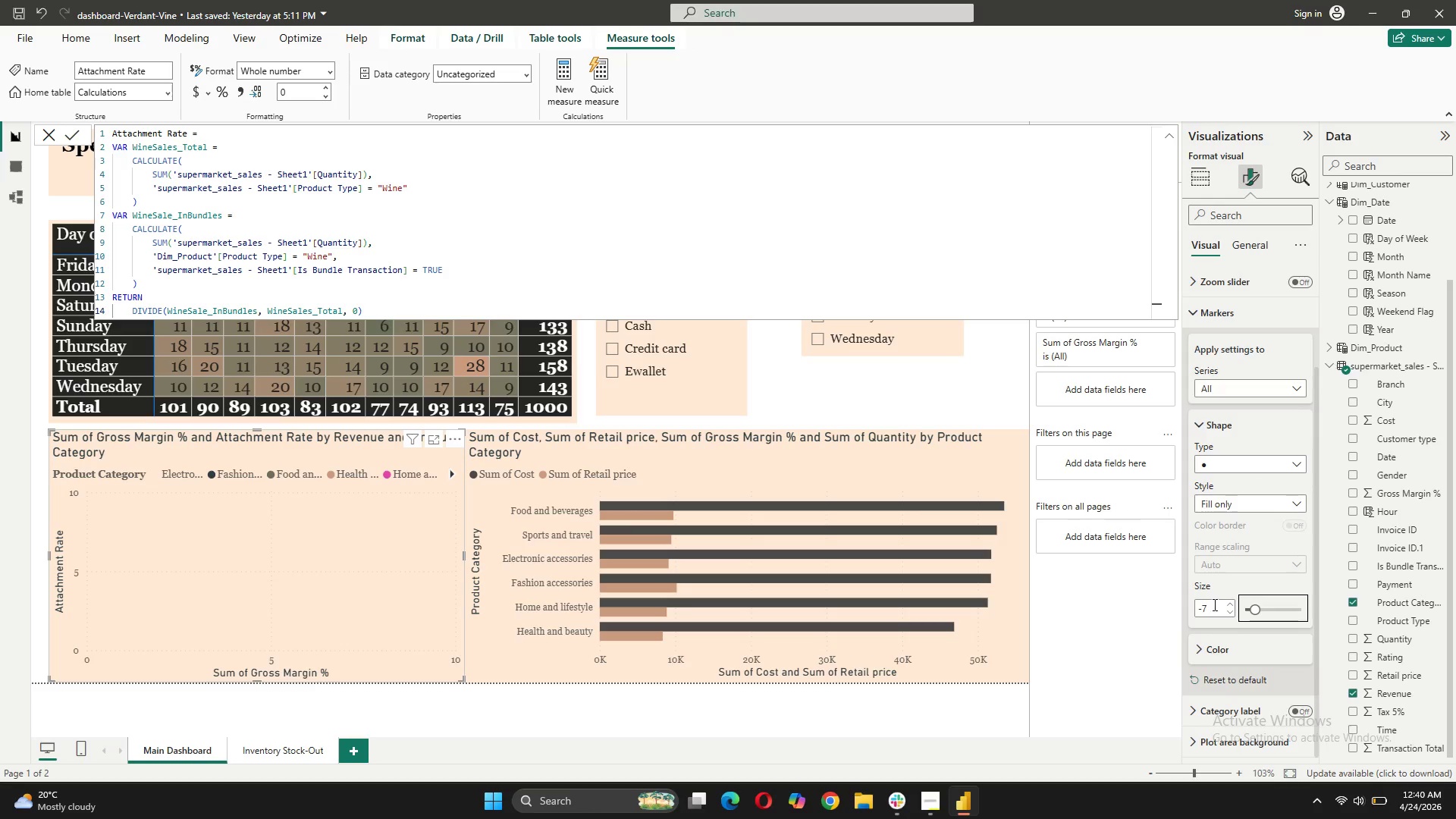 
left_click([1214, 604])
 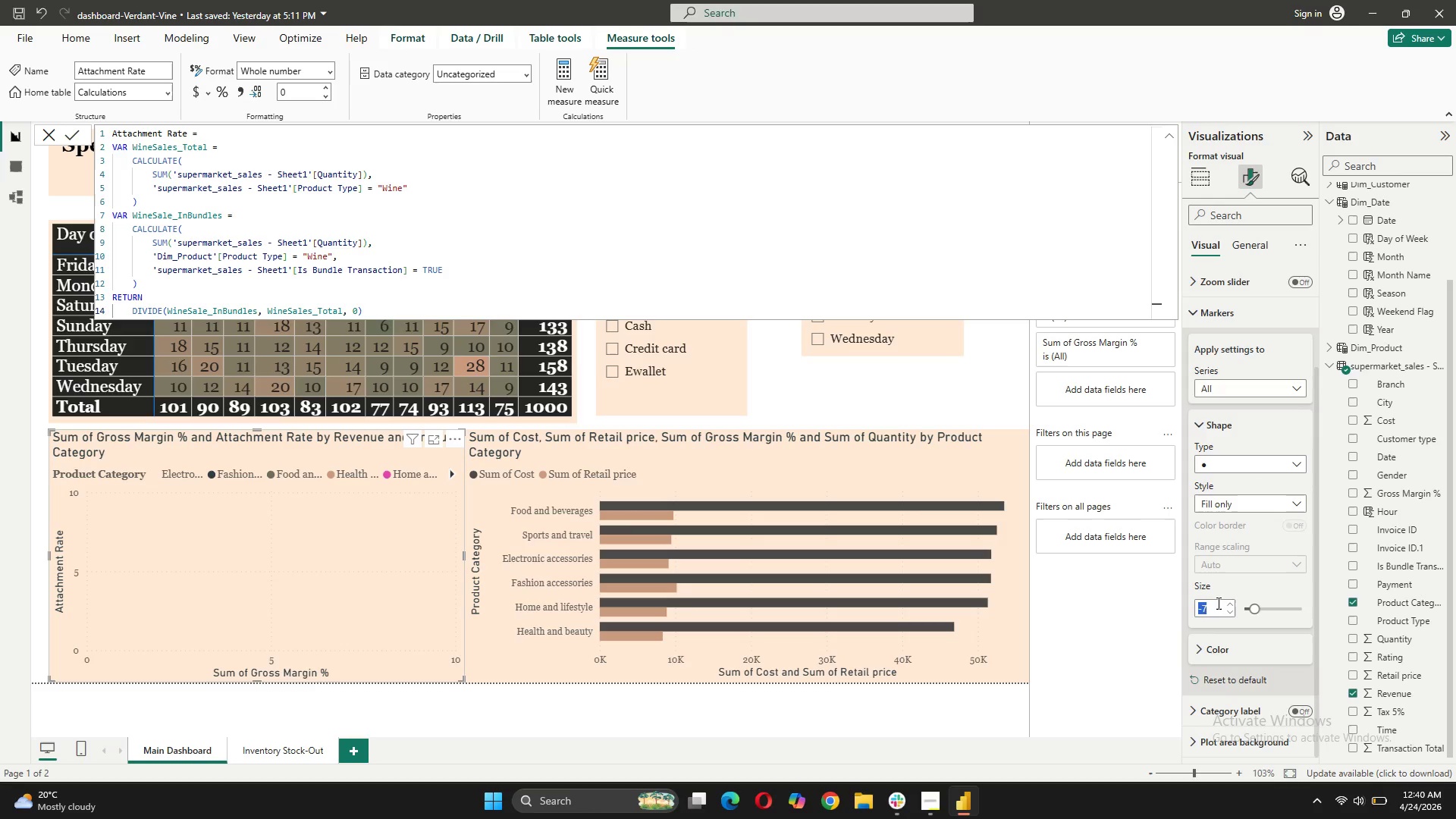 
left_click([1217, 603])
 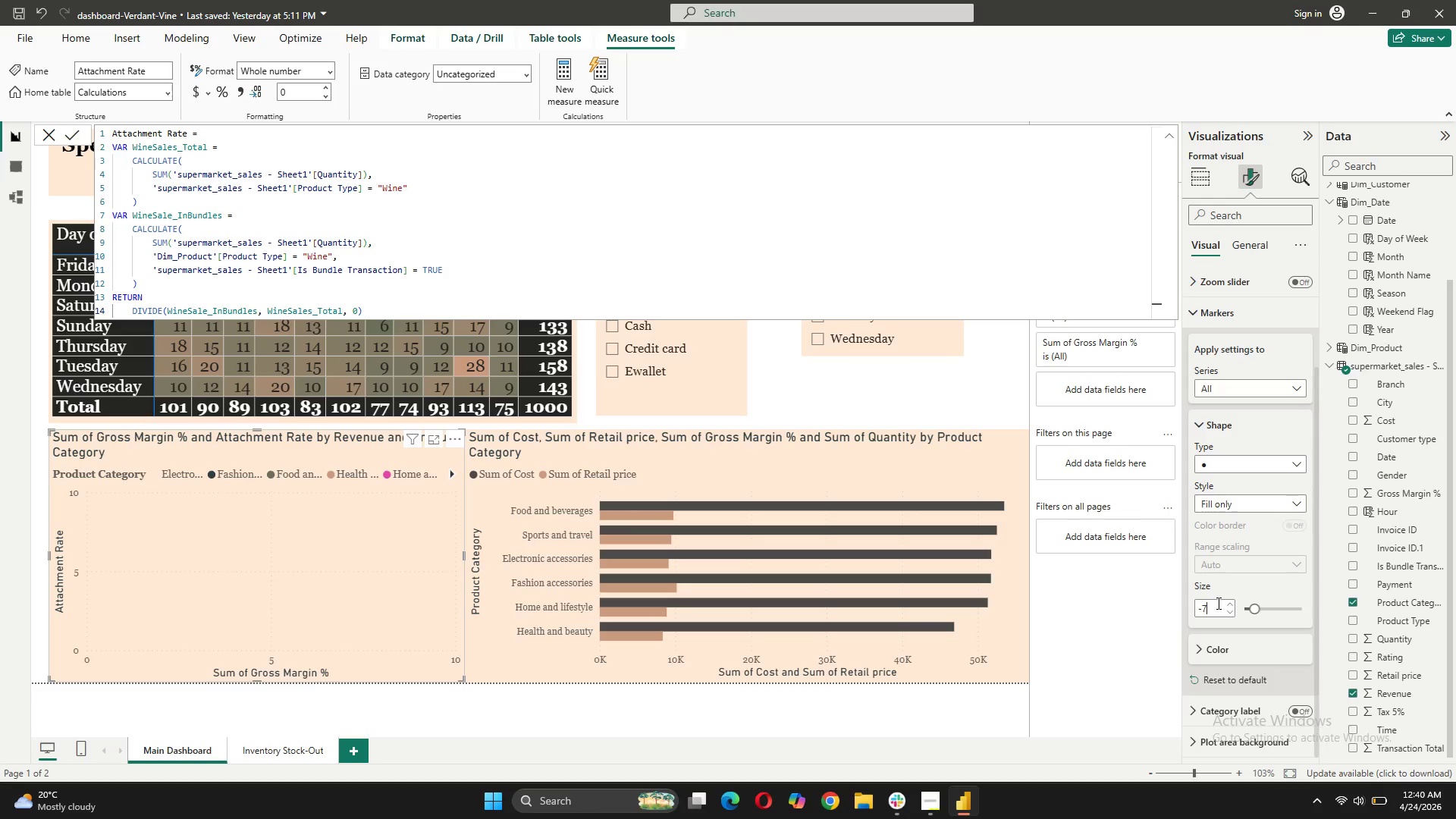 
key(Backspace)
type(10)
 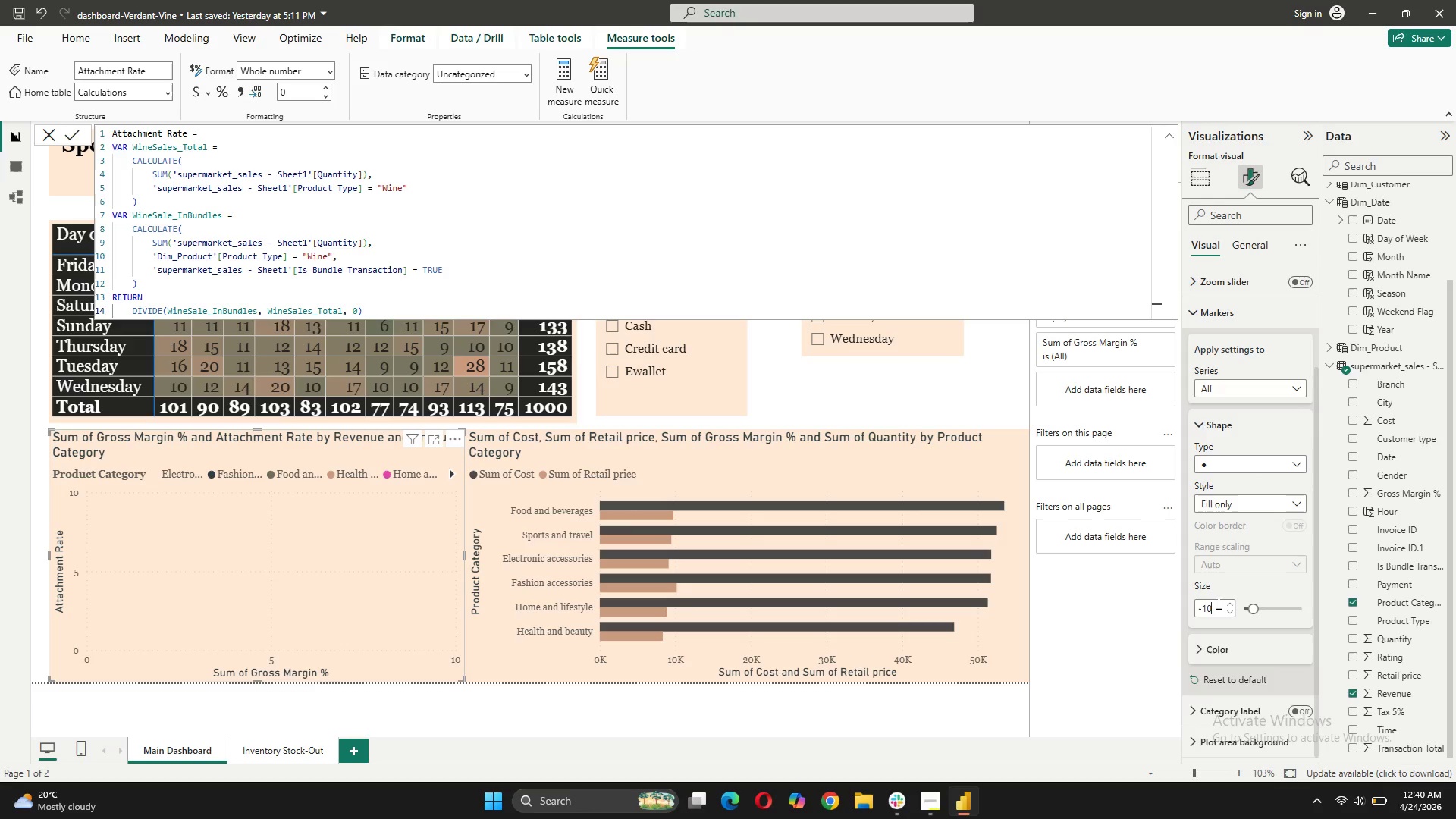 
key(Enter)
 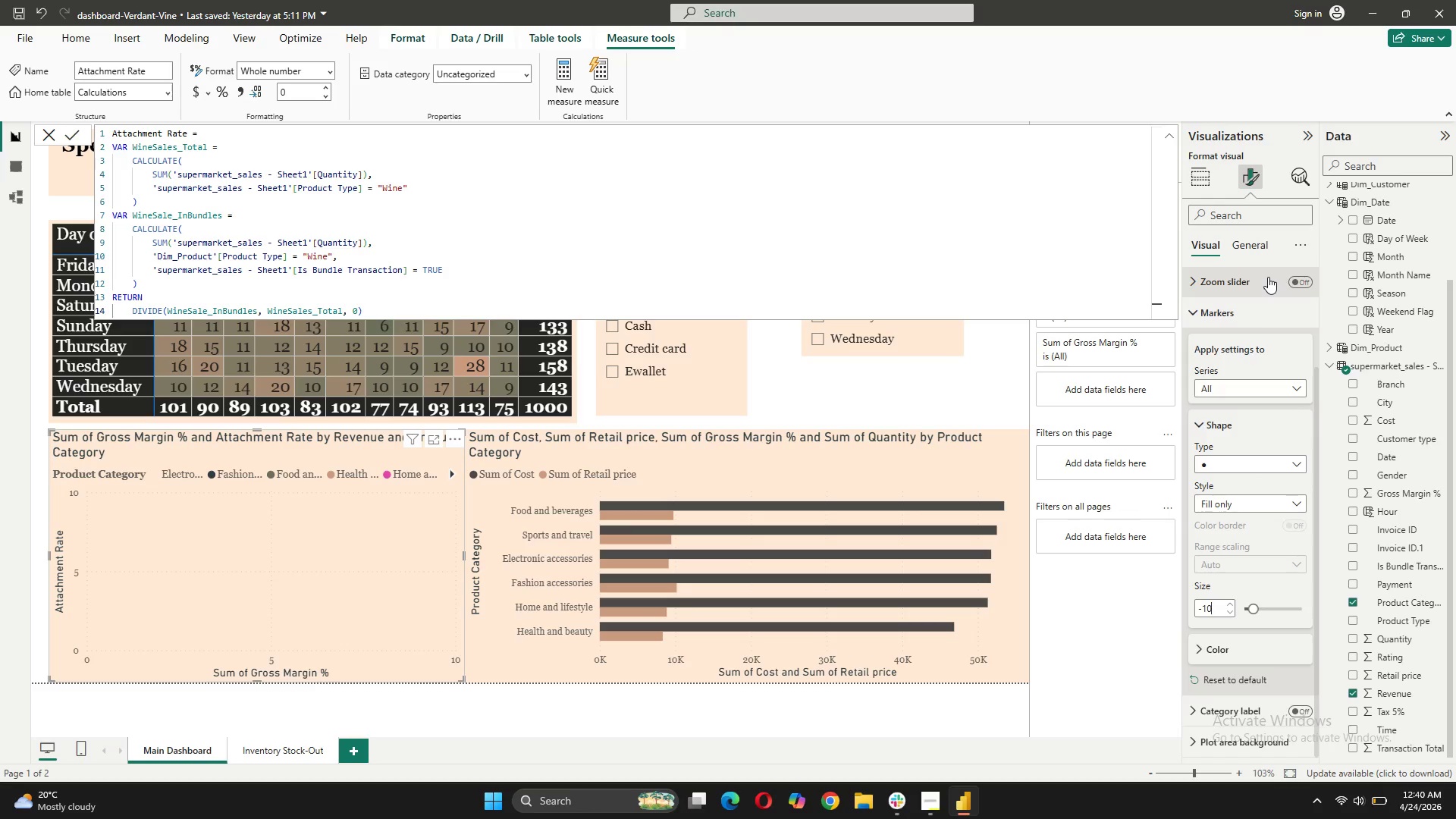 
scroll: coordinate [1270, 420], scroll_direction: down, amount: 5.0
 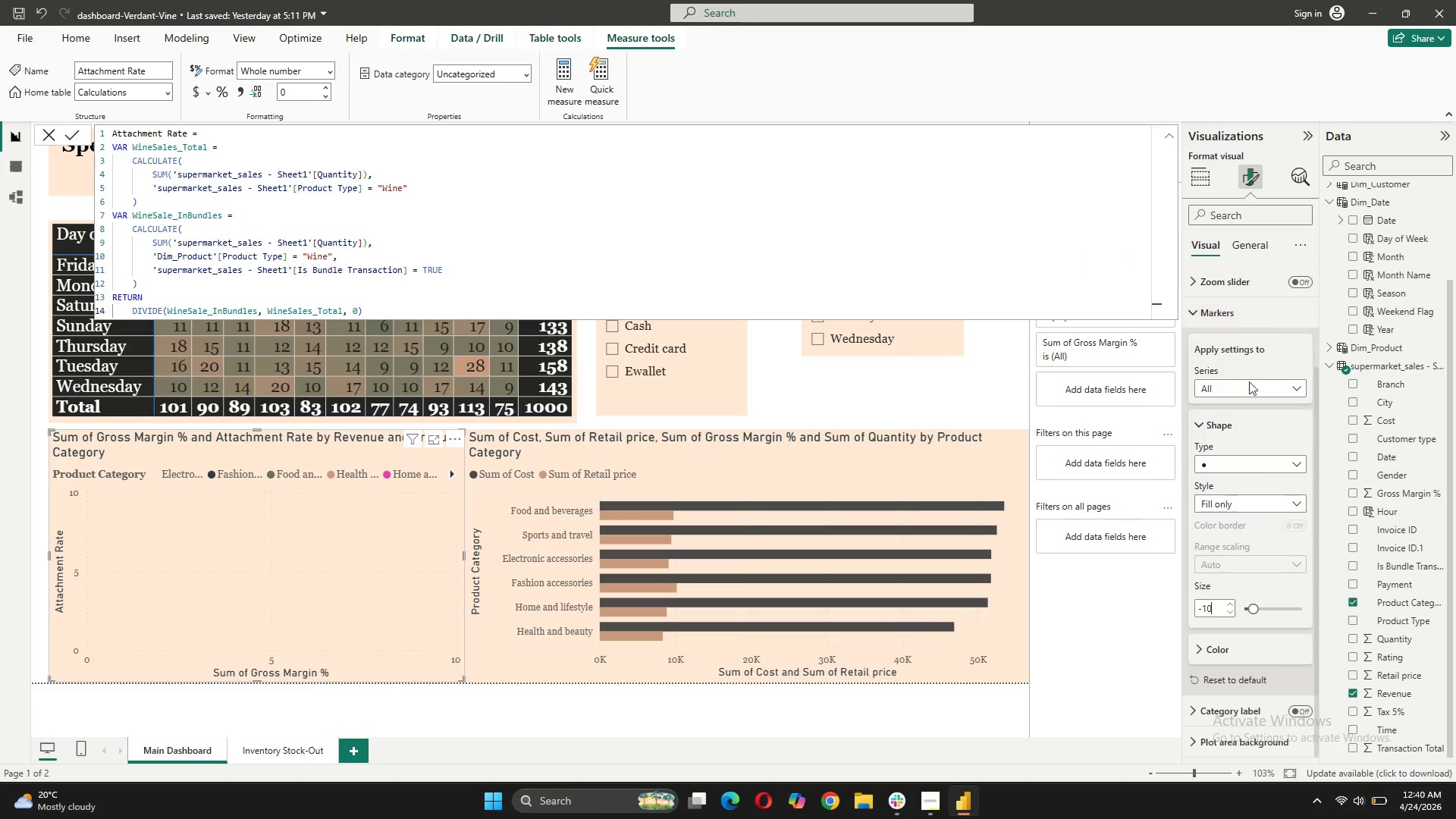 
wait(15.46)
 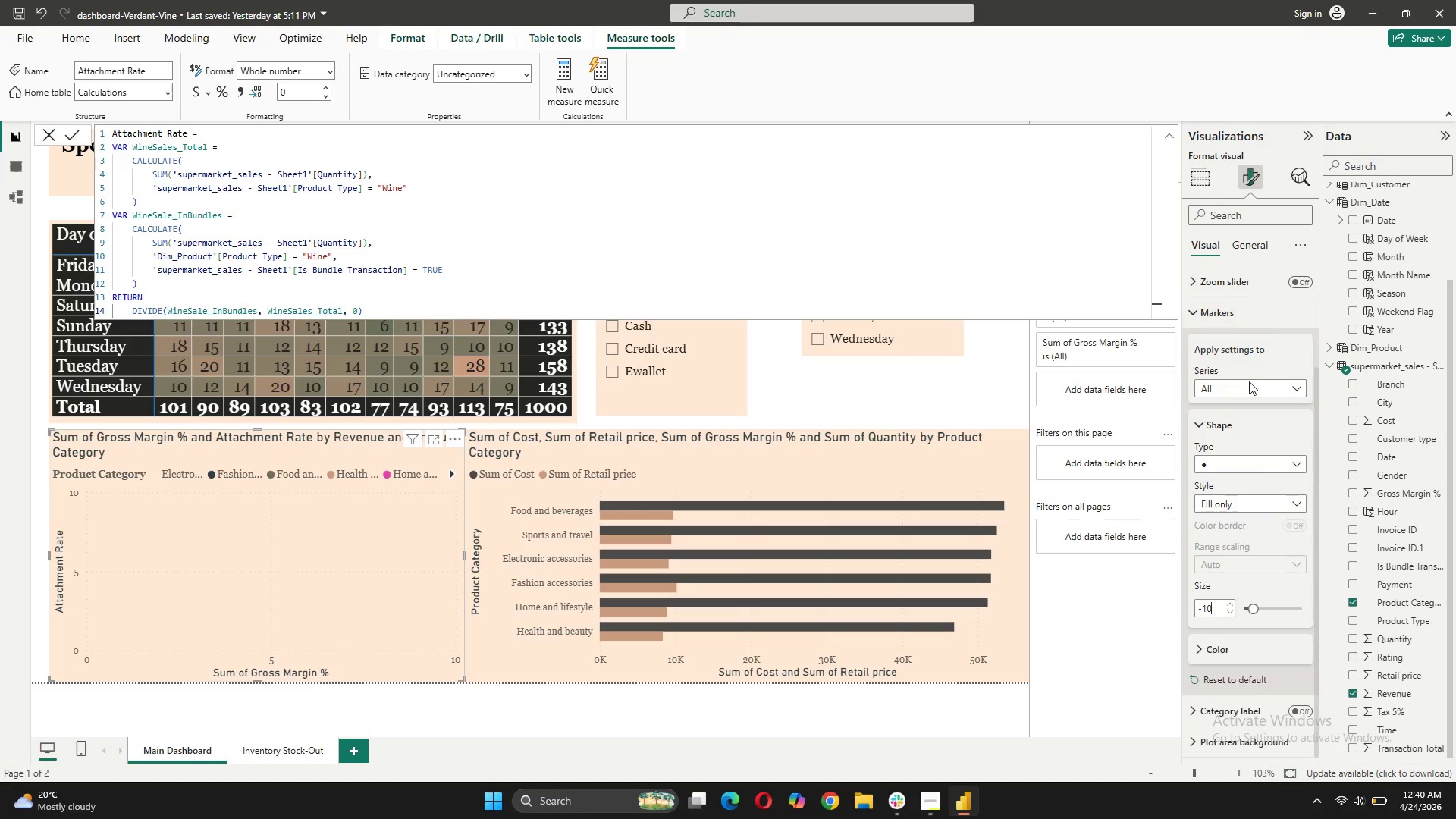 
scroll: coordinate [1272, 469], scroll_direction: up, amount: 4.0
 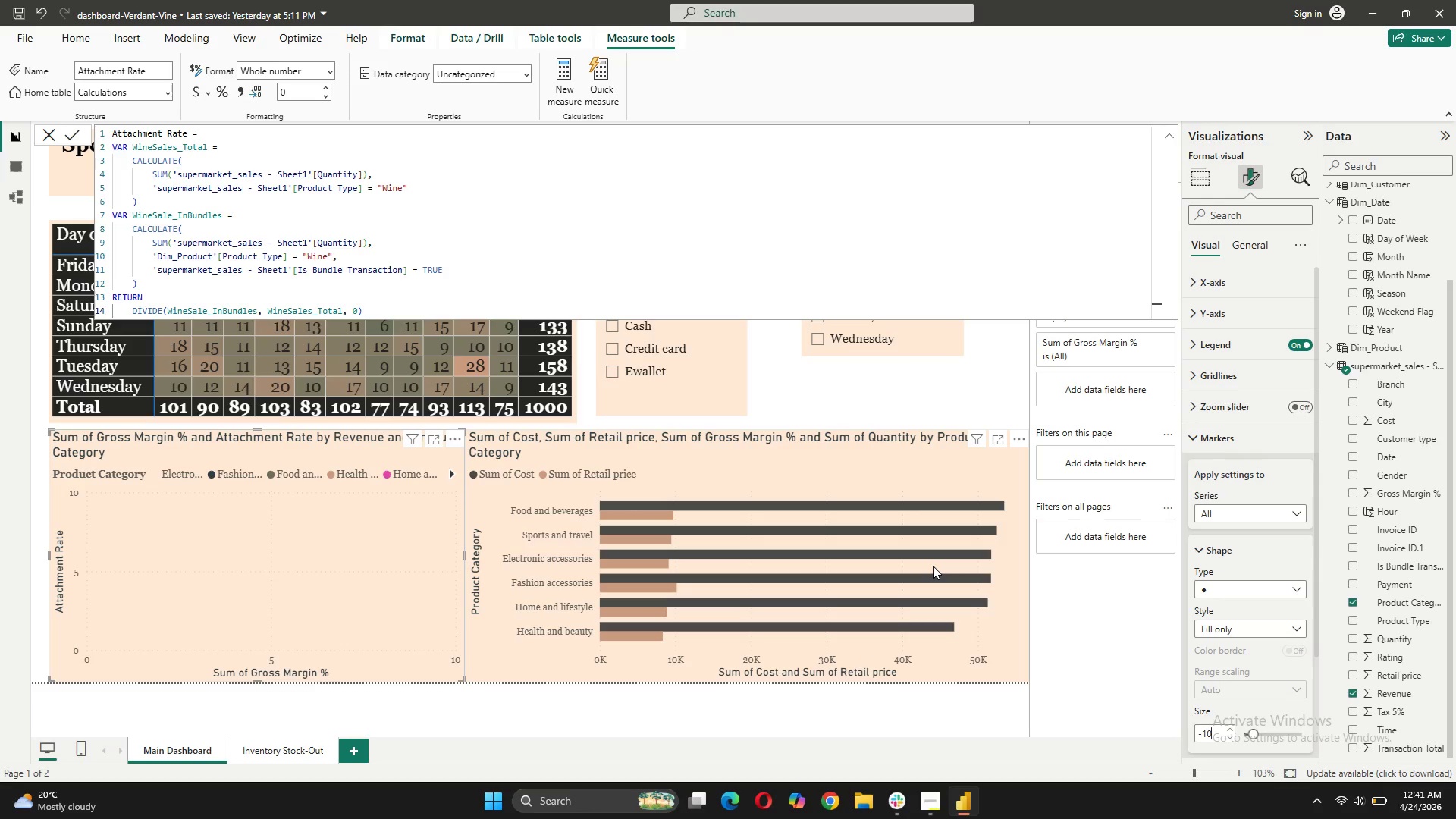 
wait(45.74)
 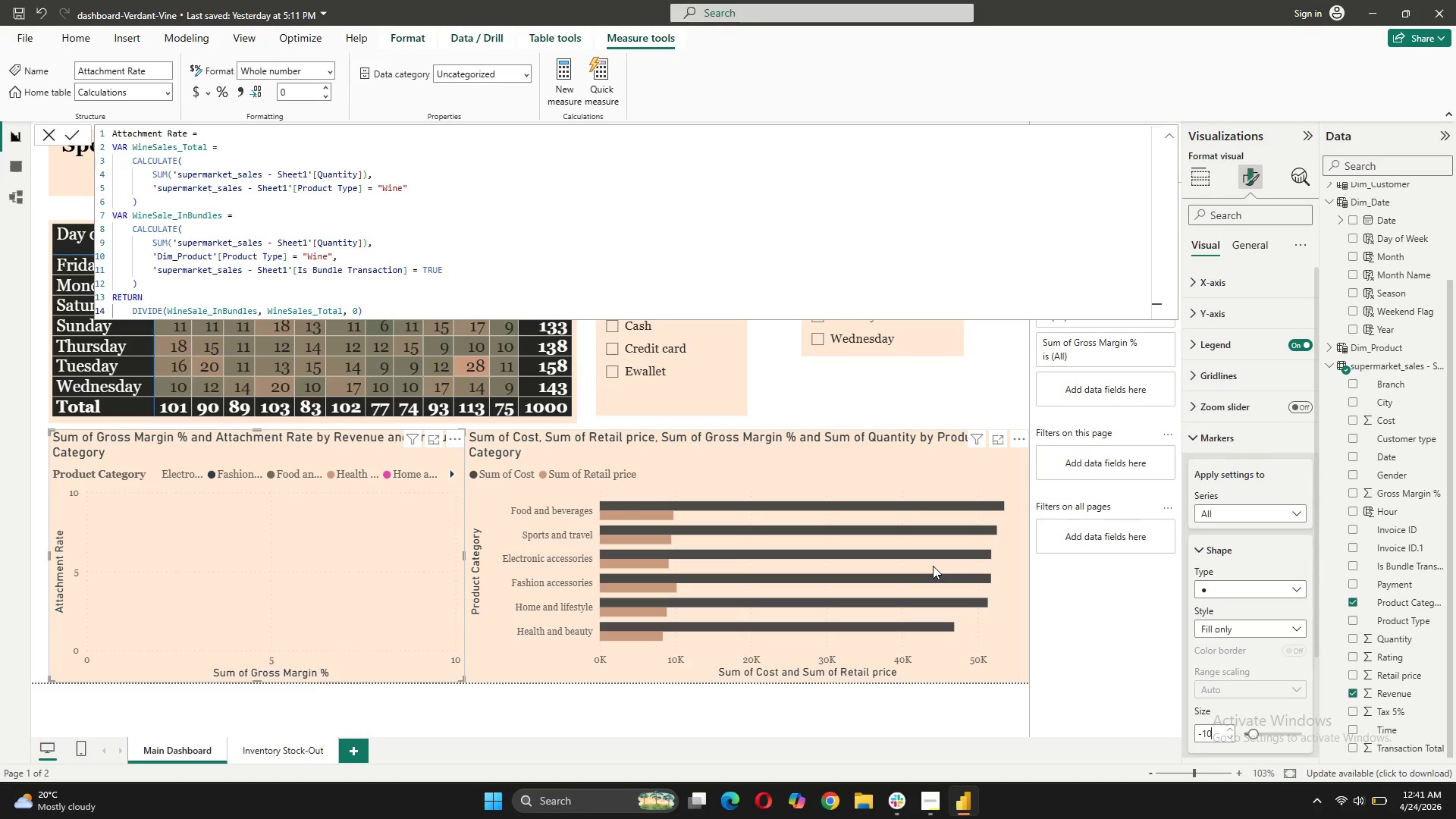 
scroll: coordinate [1384, 632], scroll_direction: down, amount: 6.0
 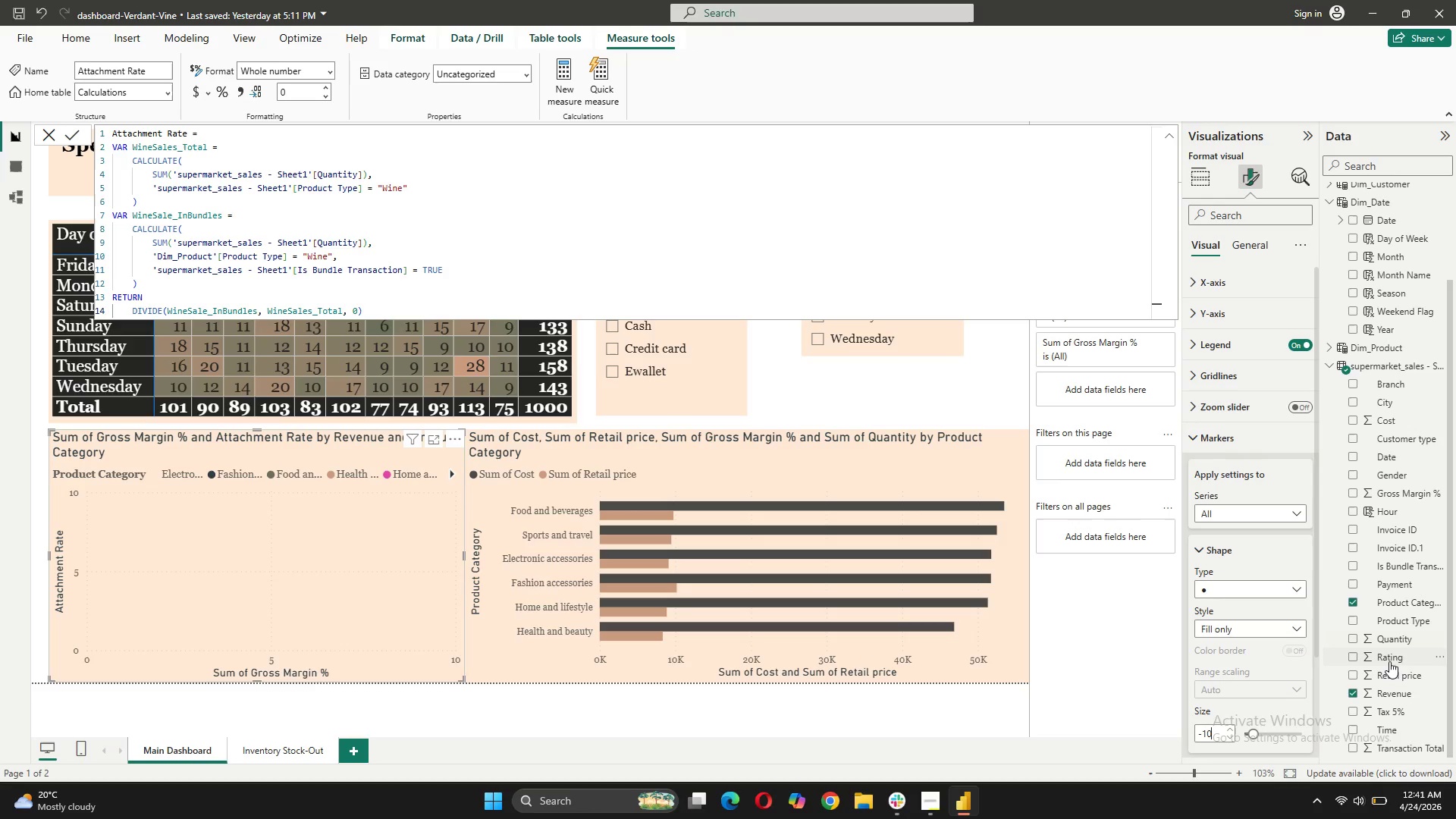 
scroll: coordinate [1389, 662], scroll_direction: up, amount: 4.0
 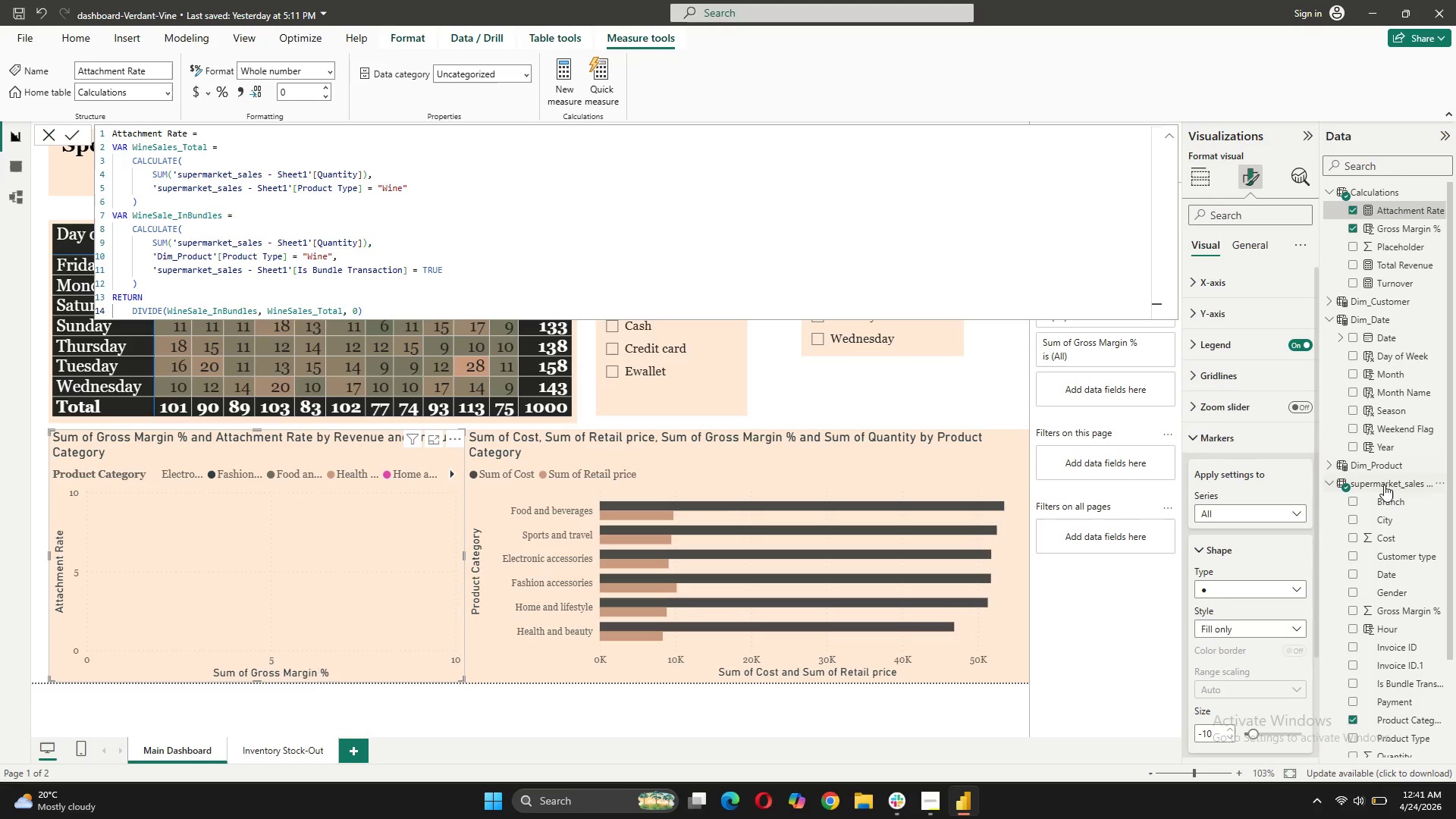 
right_click([1384, 485])
 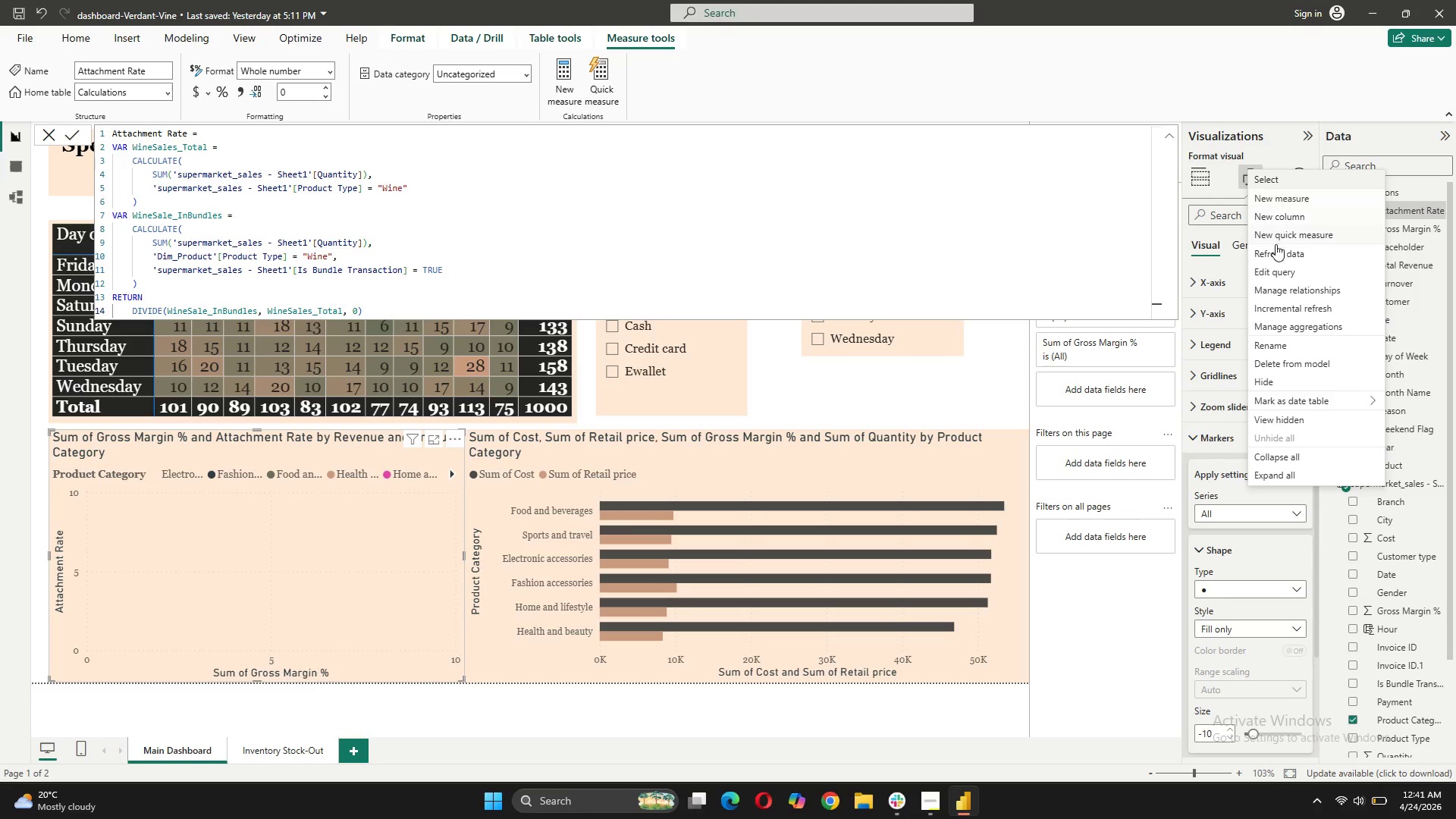 
left_click([1269, 270])
 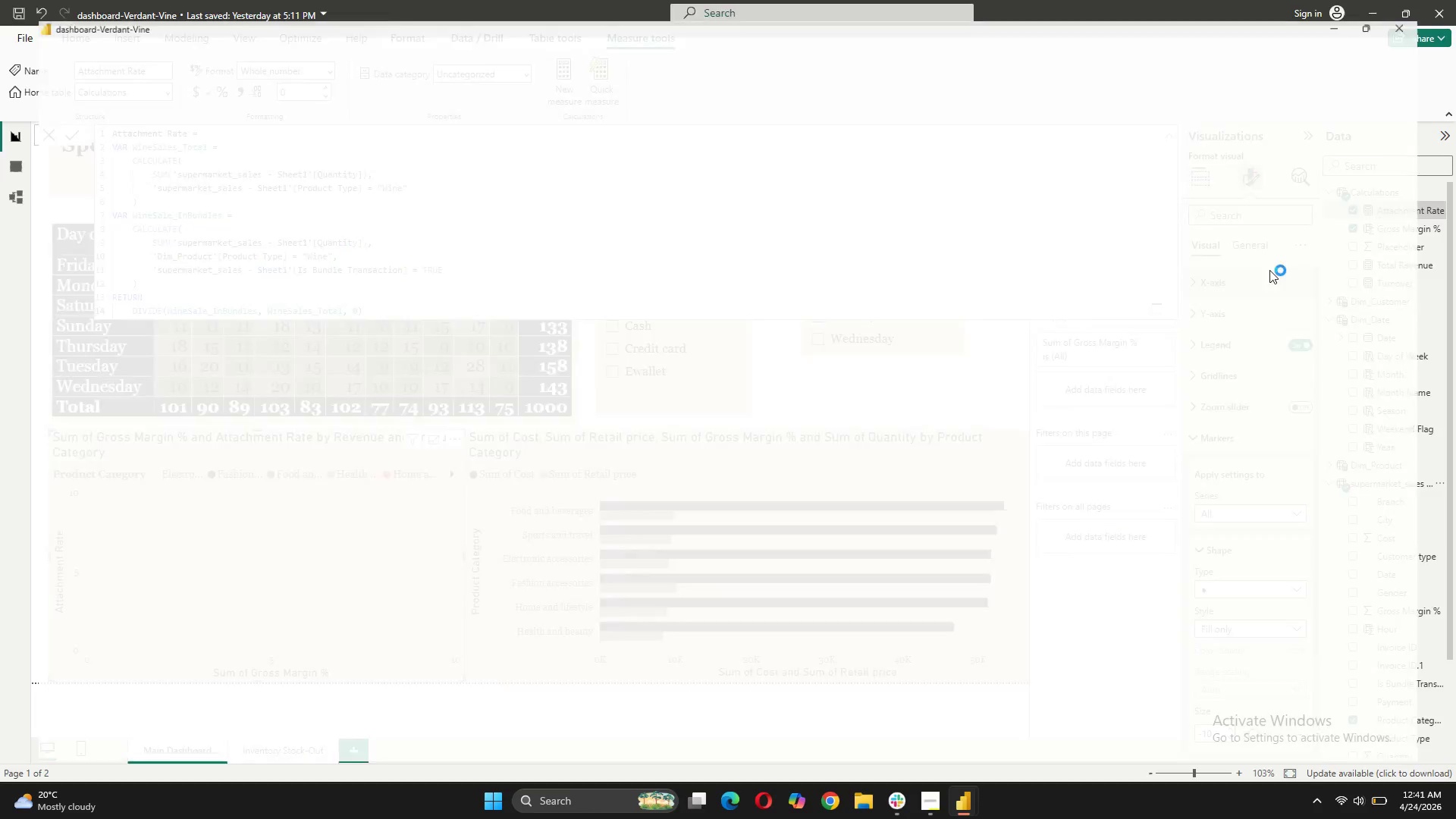 
mouse_move([1282, 256])
 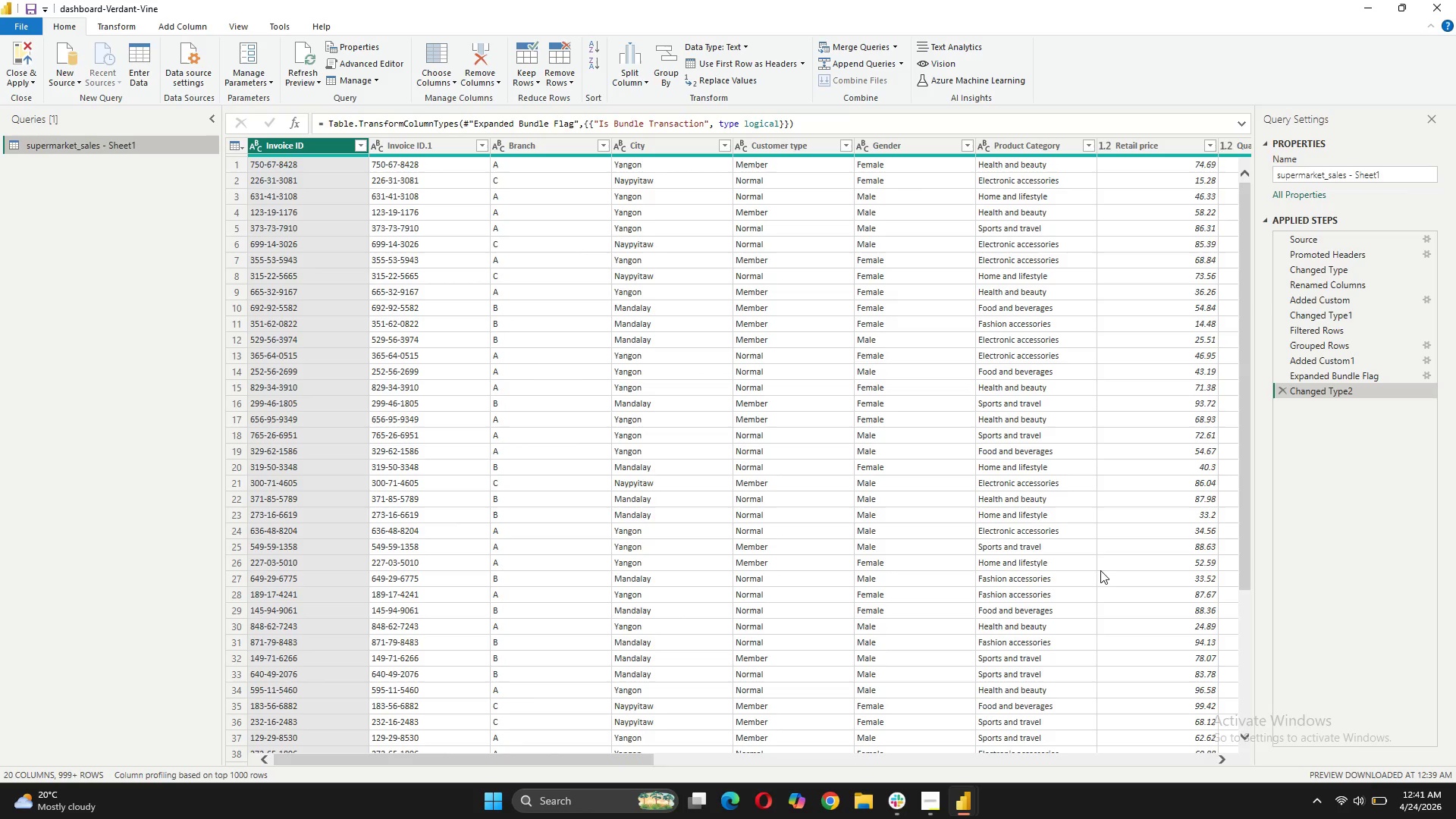 
wait(9.13)
 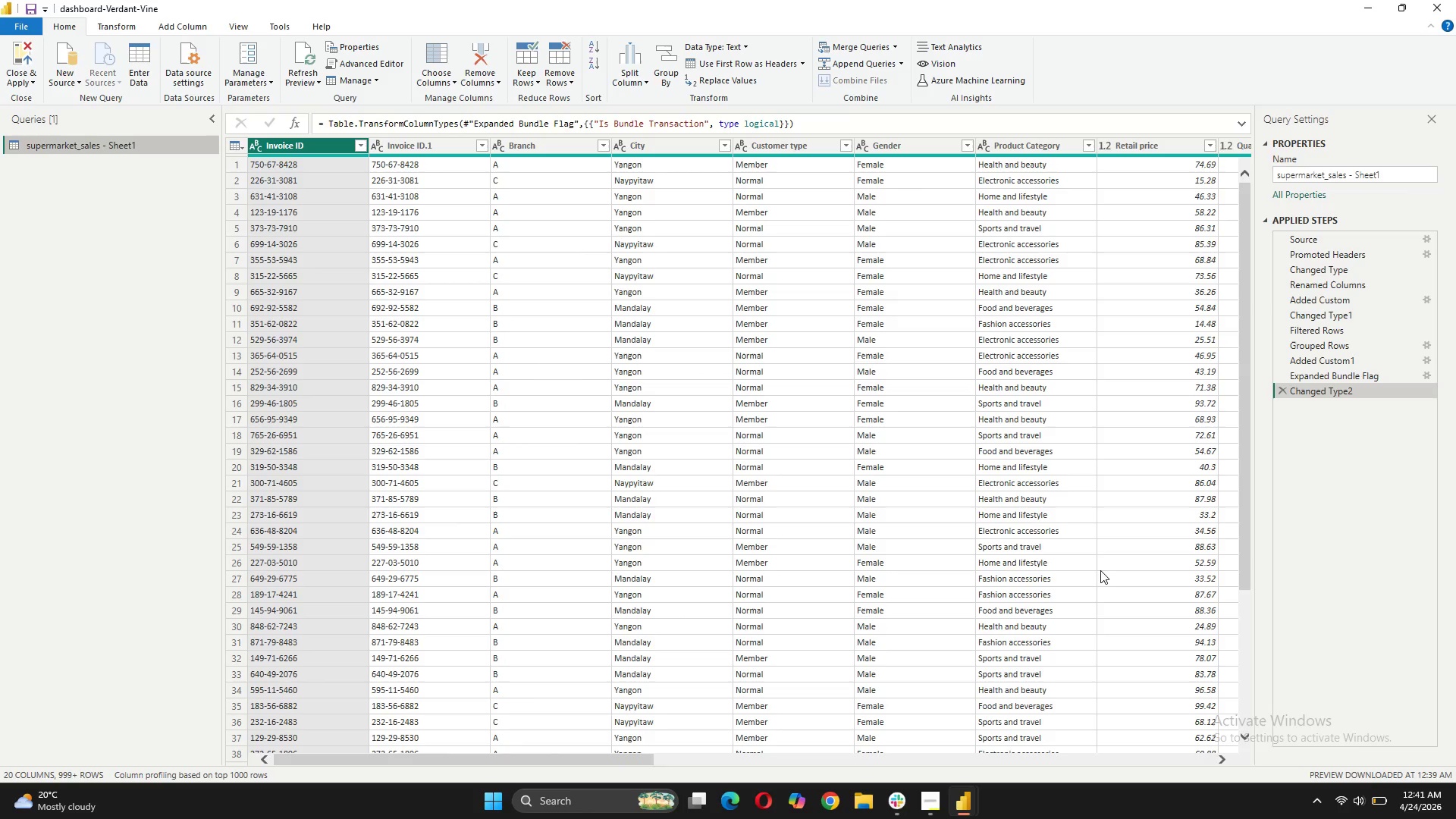 
left_click([1250, 645])
 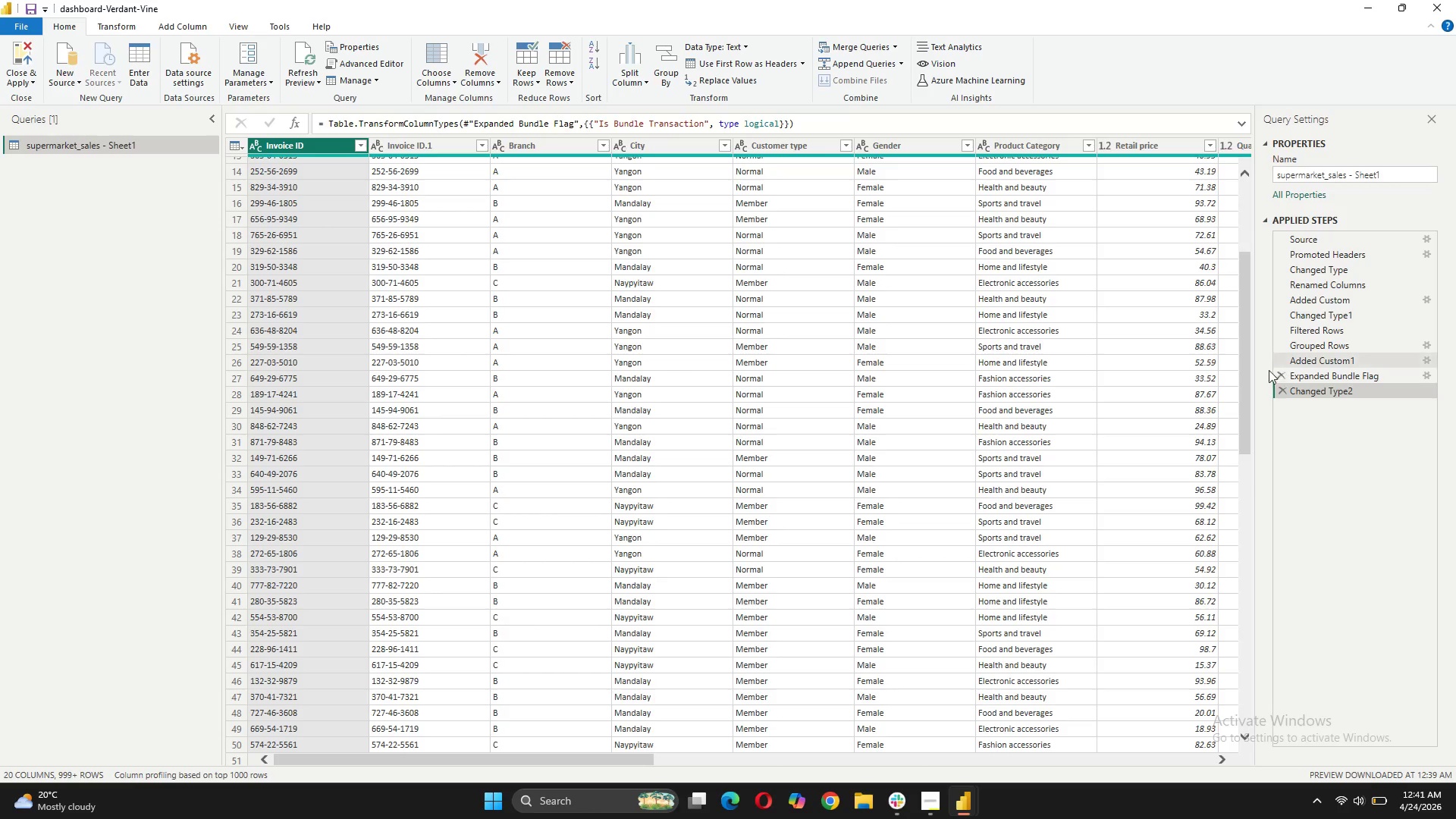 
left_click_drag(start_coordinate=[1246, 381], to_coordinate=[1244, 319])
 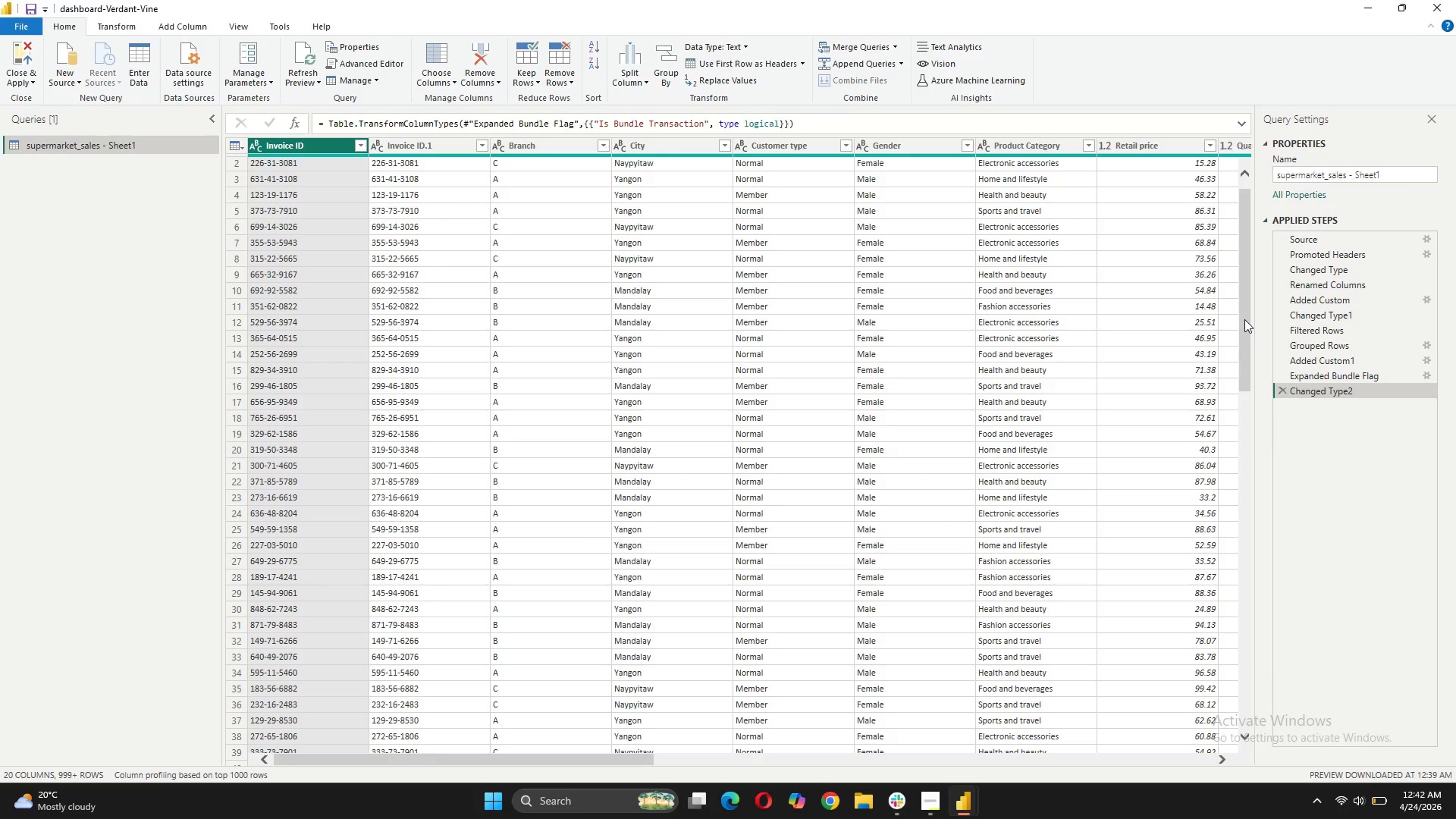 
wait(15.33)
 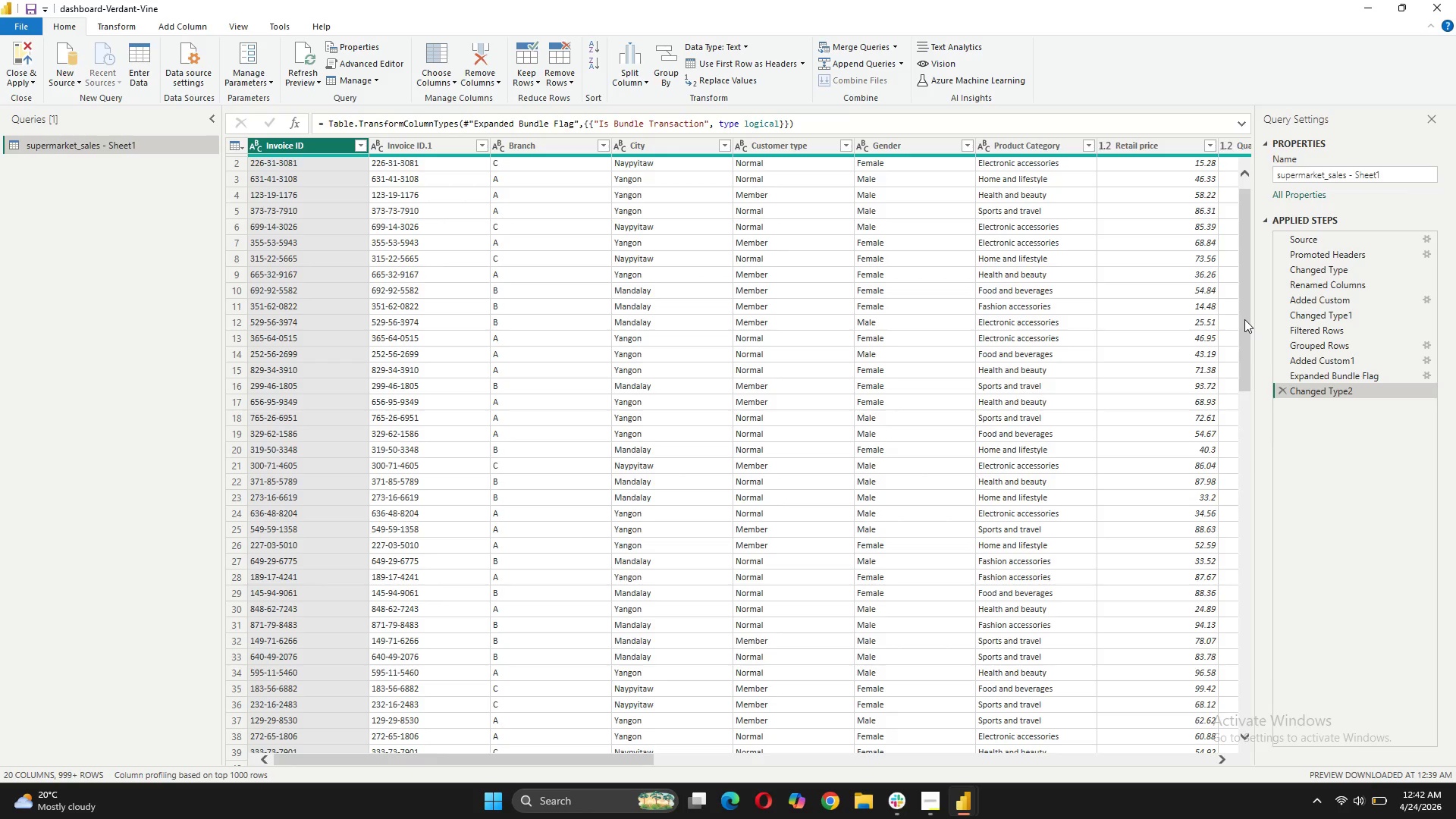 
left_click([1031, 146])
 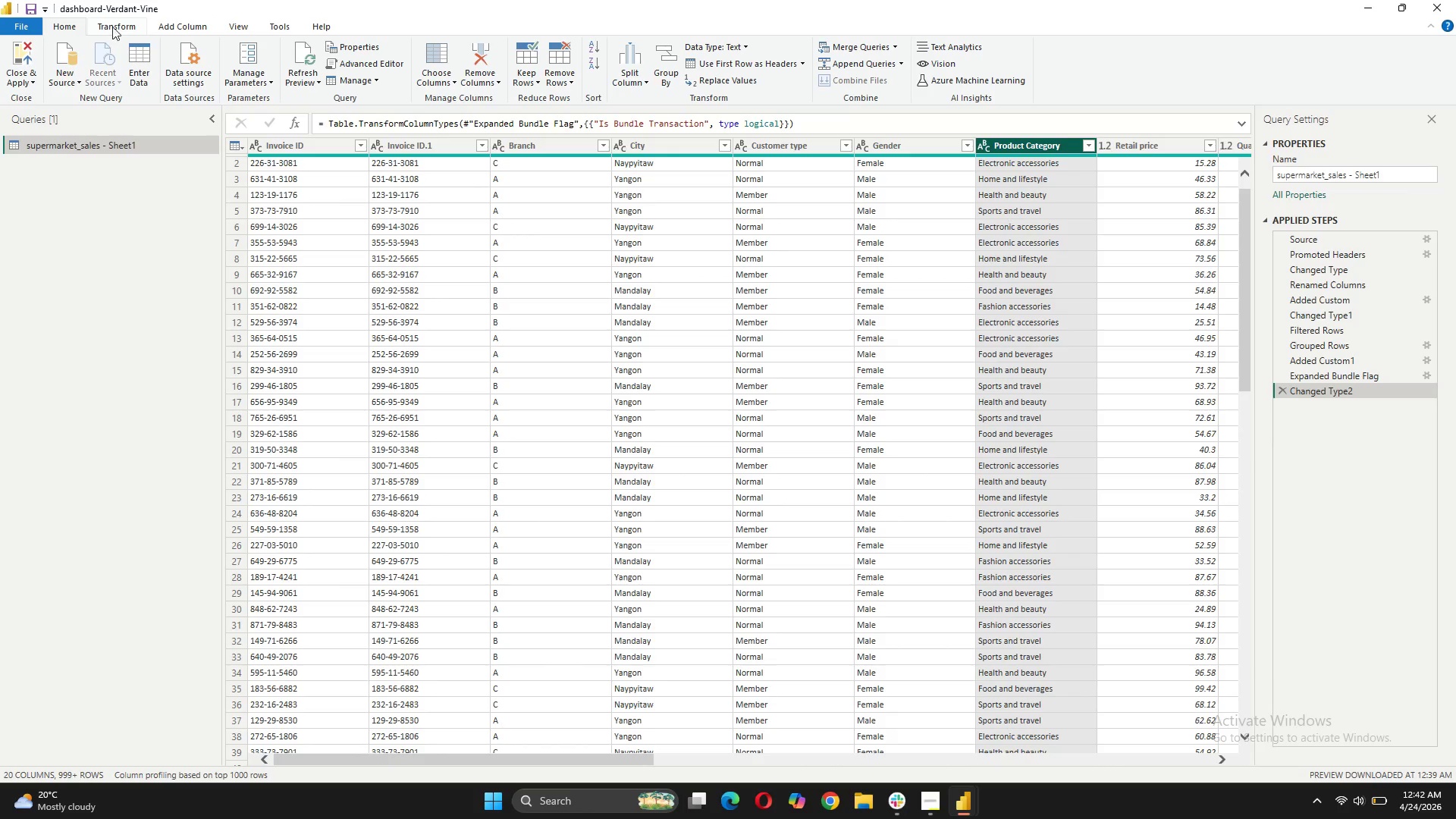 
wait(6.46)
 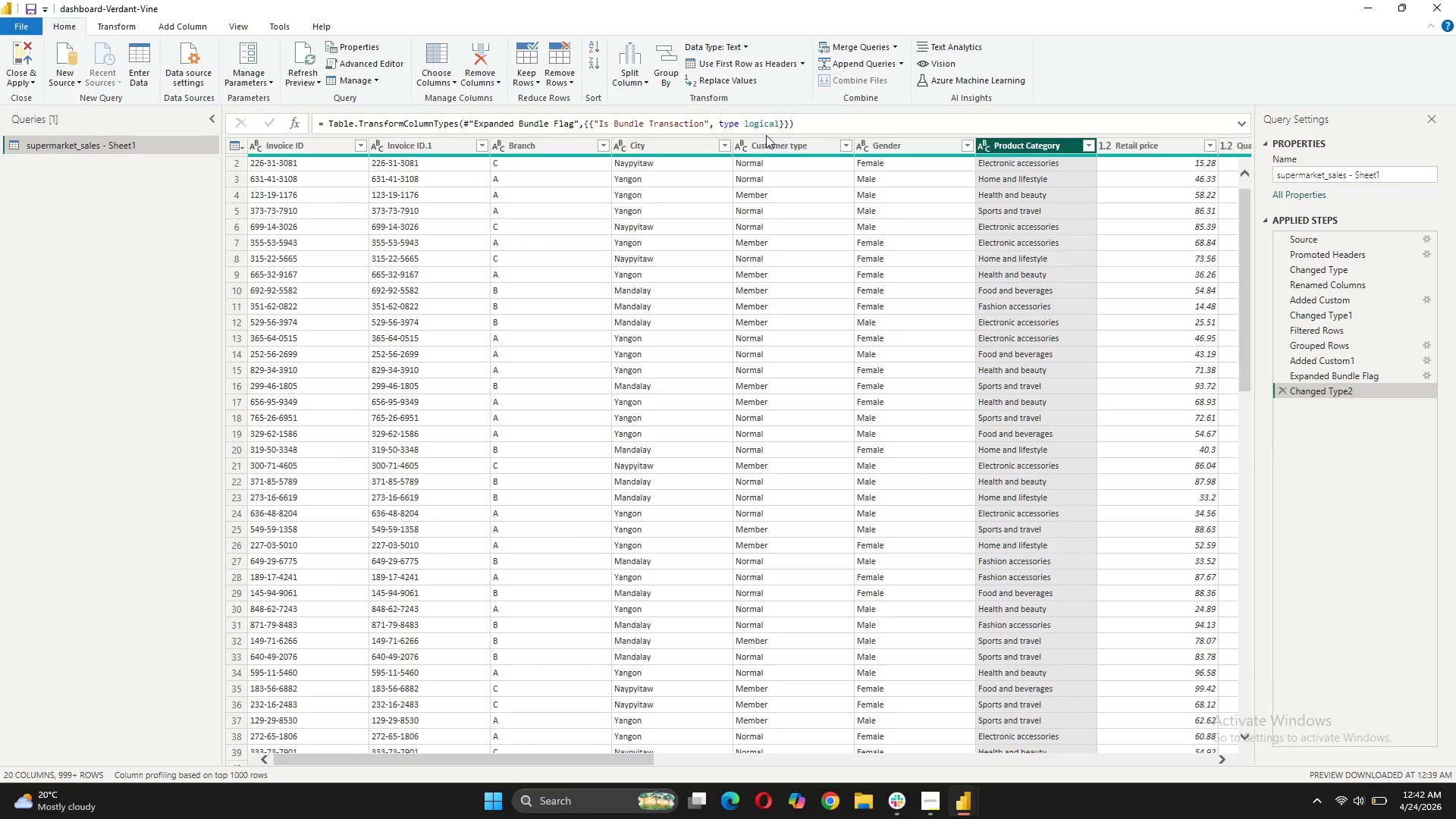 
mouse_move([461, 88])
 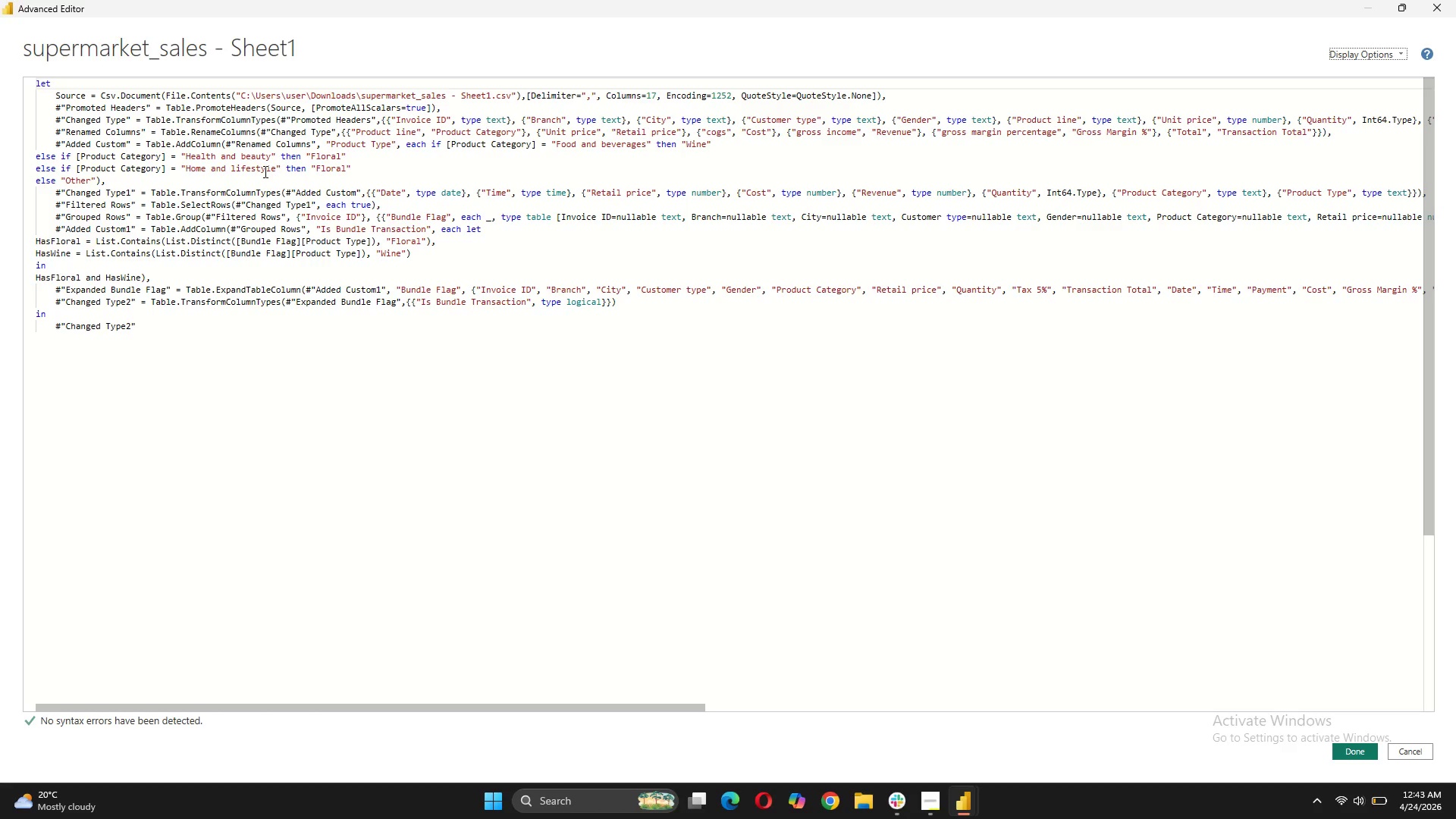 
wait(45.5)
 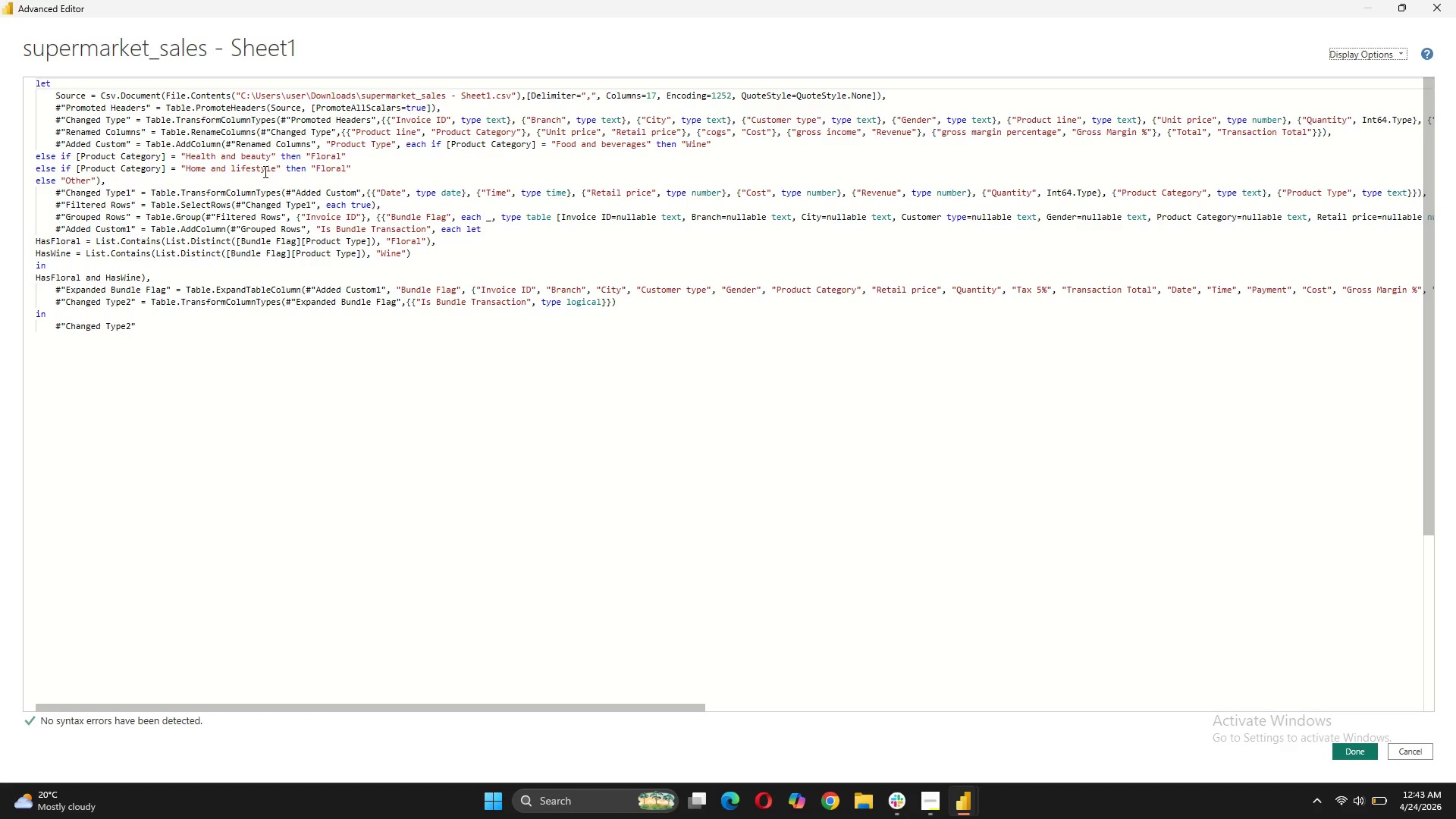 
left_click_drag(start_coordinate=[359, 154], to_coordinate=[29, 154])
 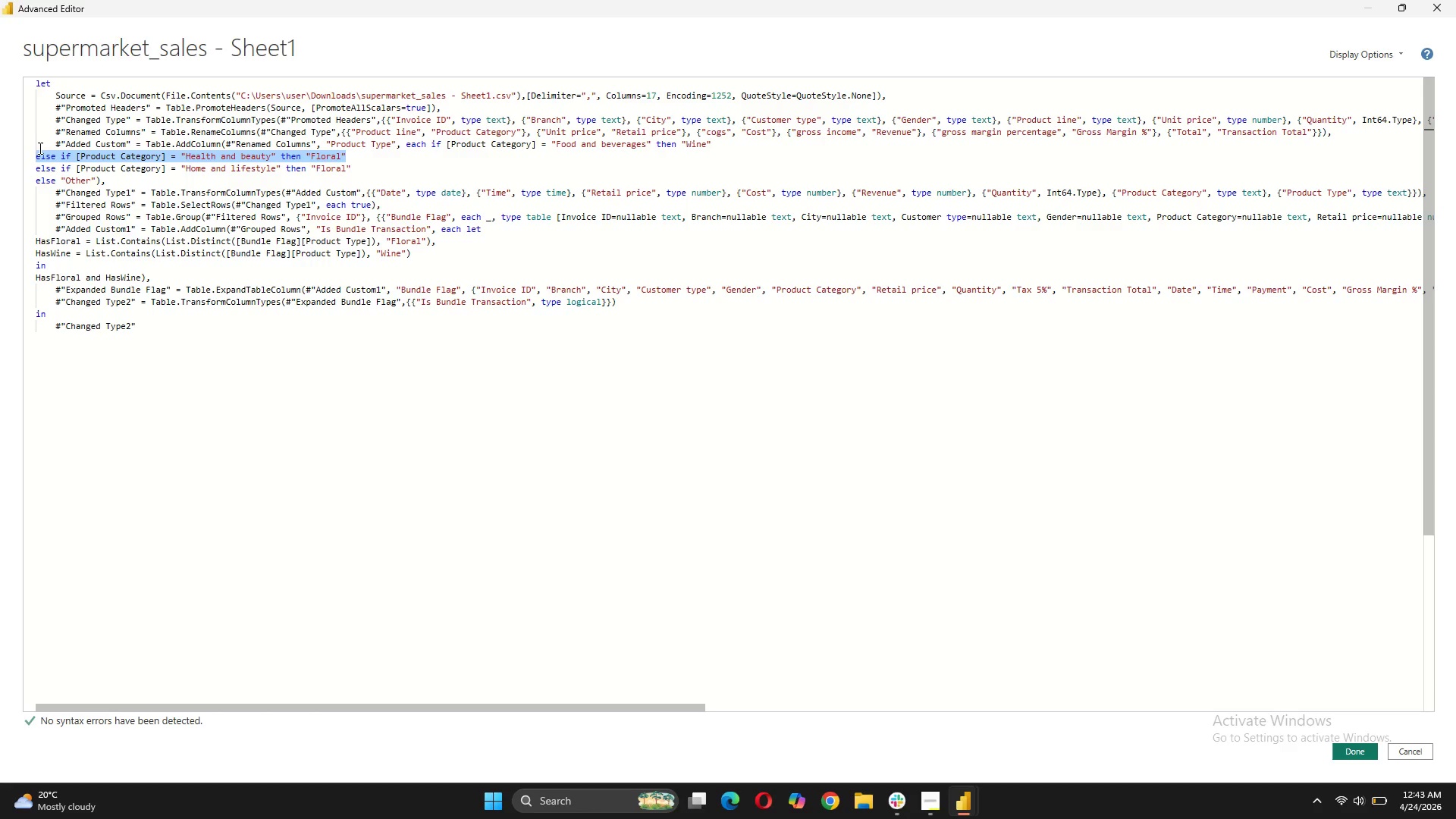 
key(Backspace)
 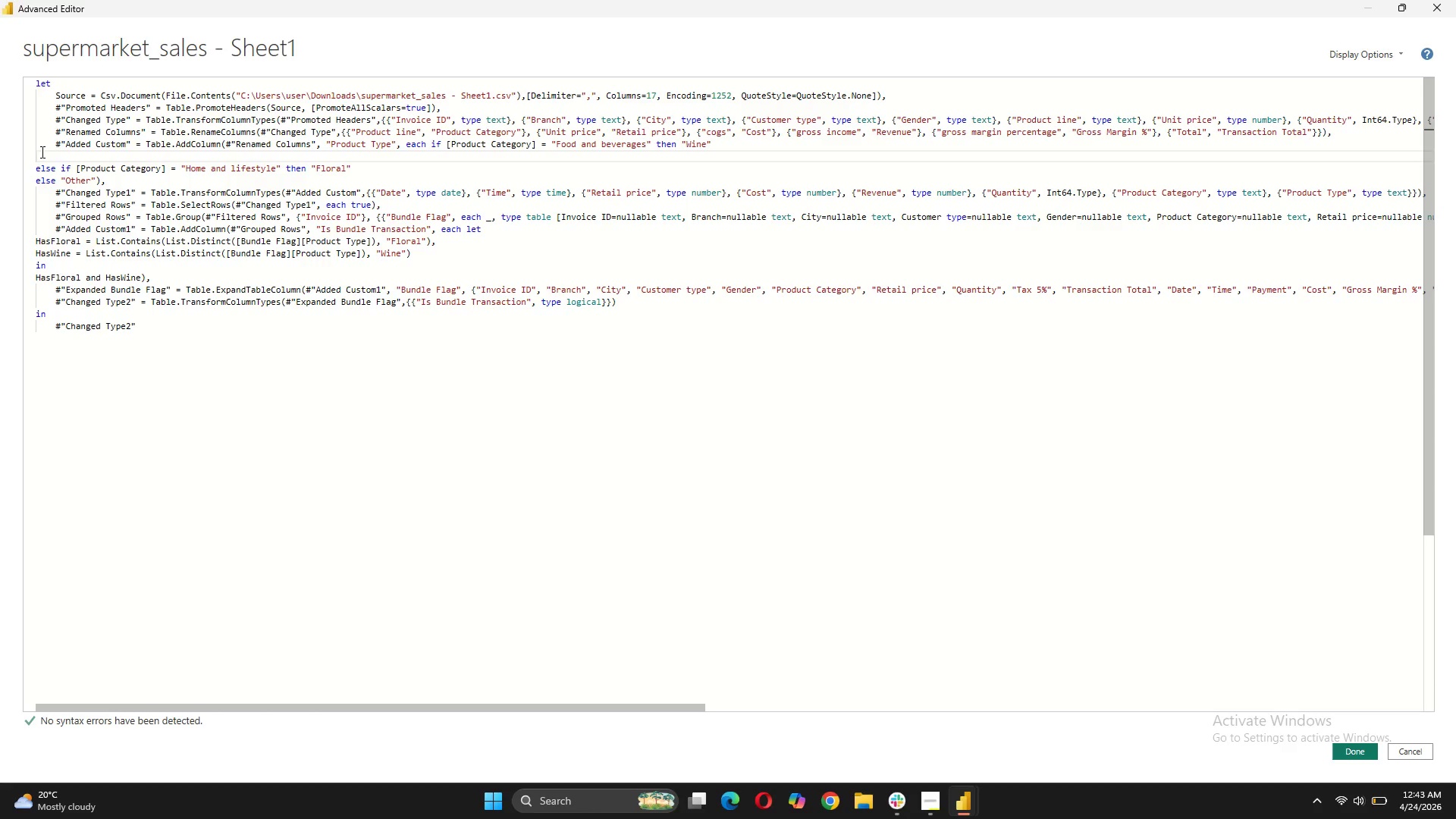 
key(Backspace)
 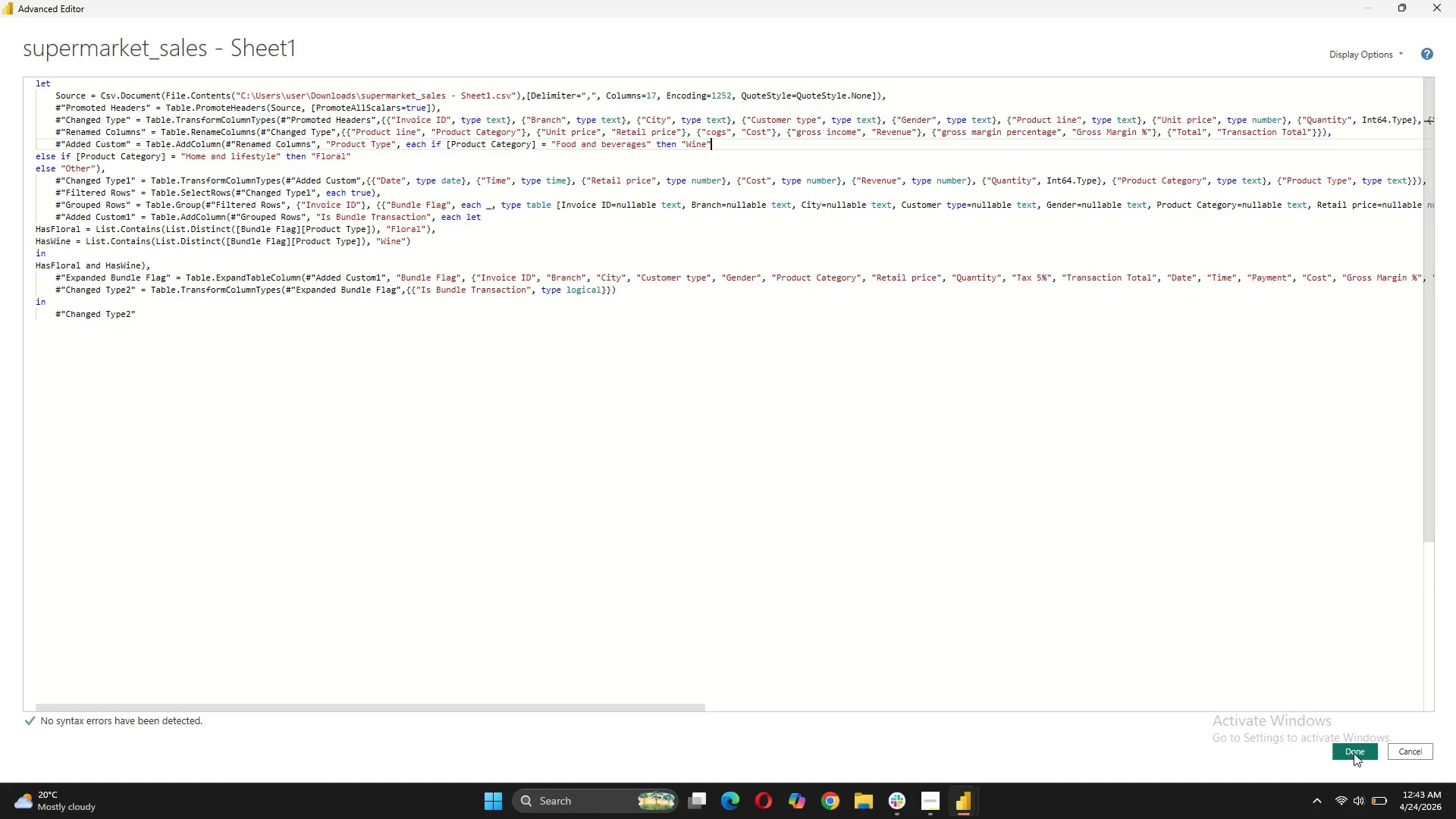 
left_click([1352, 753])
 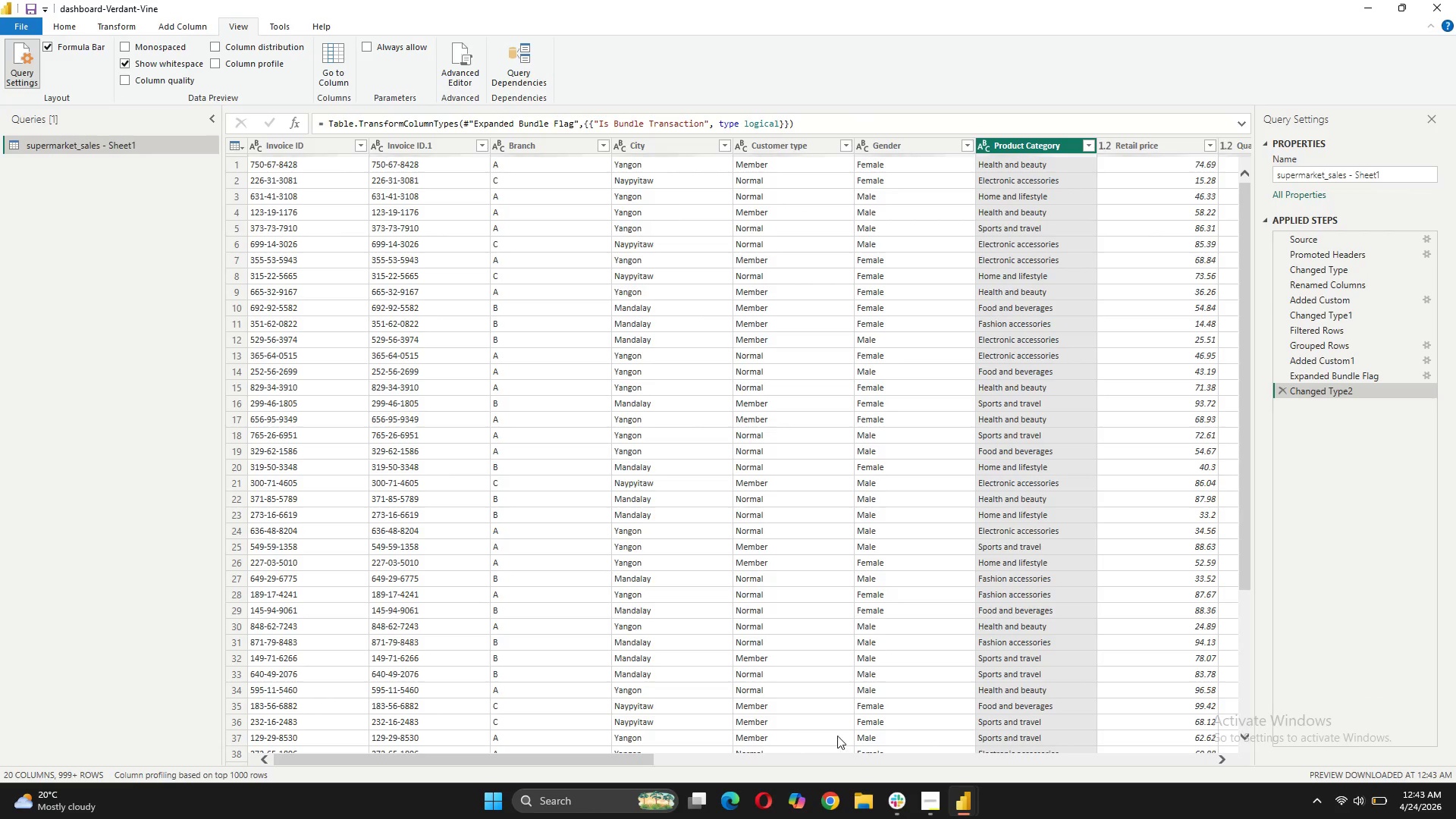 
left_click_drag(start_coordinate=[581, 761], to_coordinate=[1260, 716])
 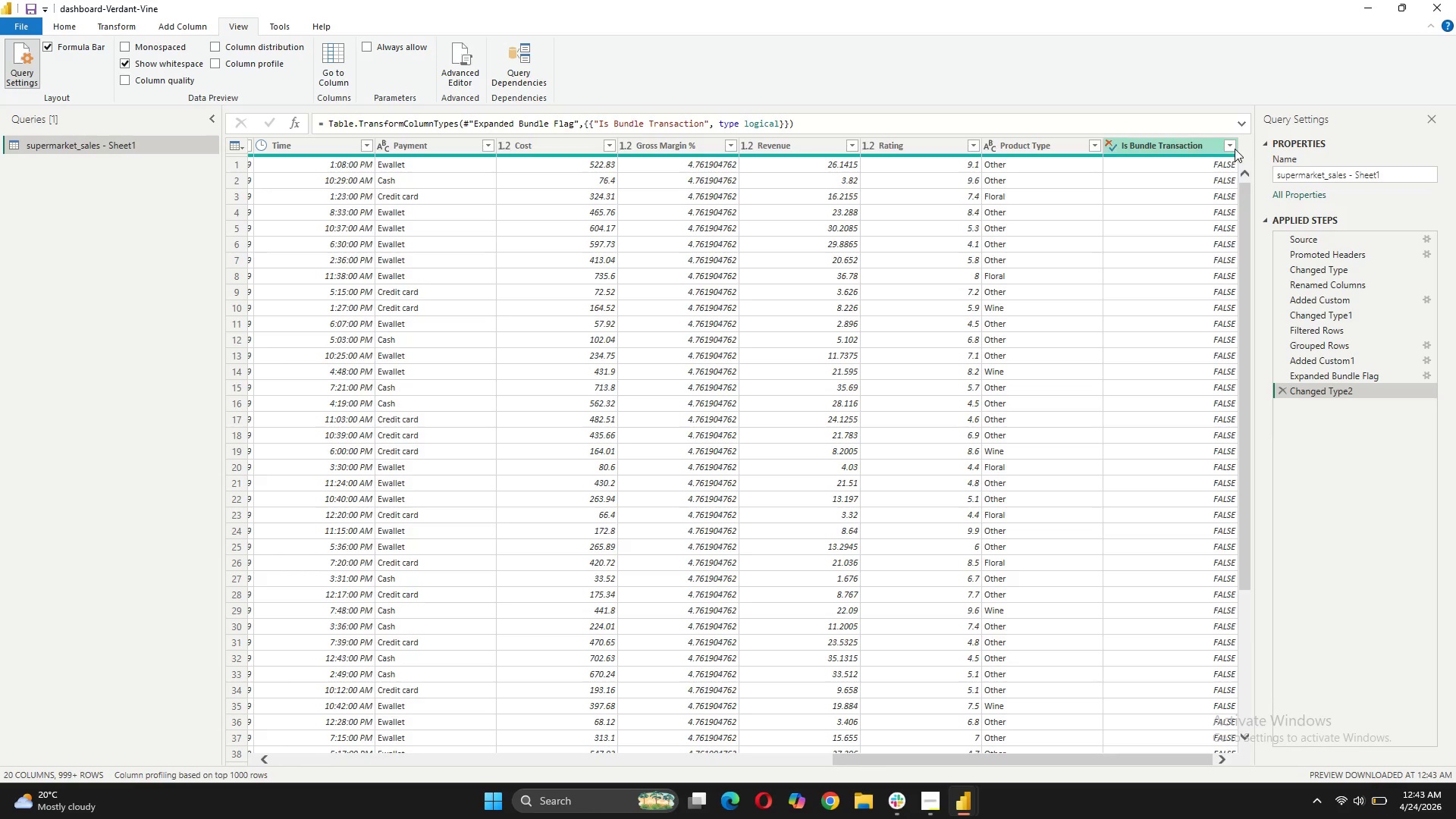 
left_click([1235, 149])
 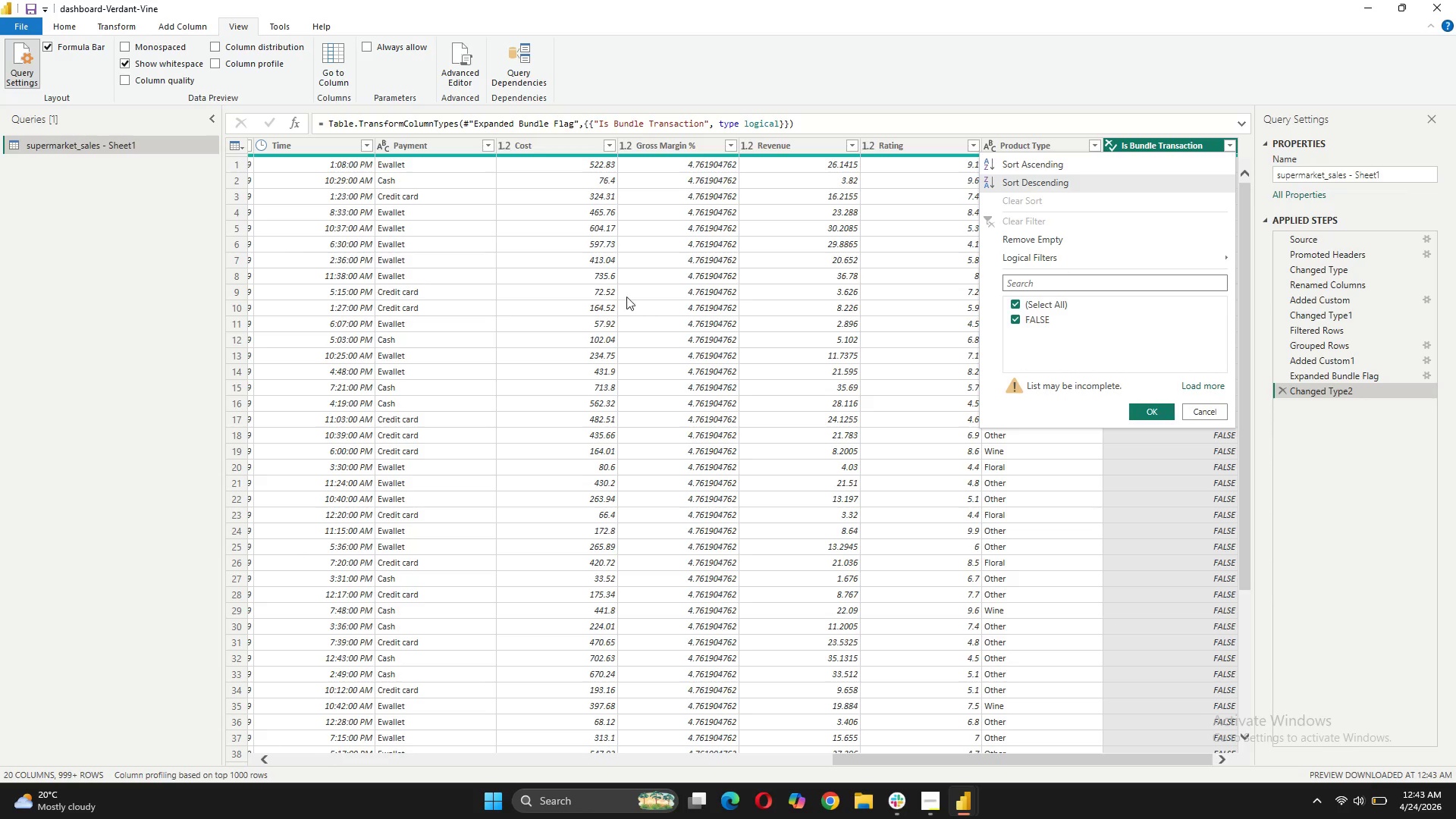 
wait(17.06)
 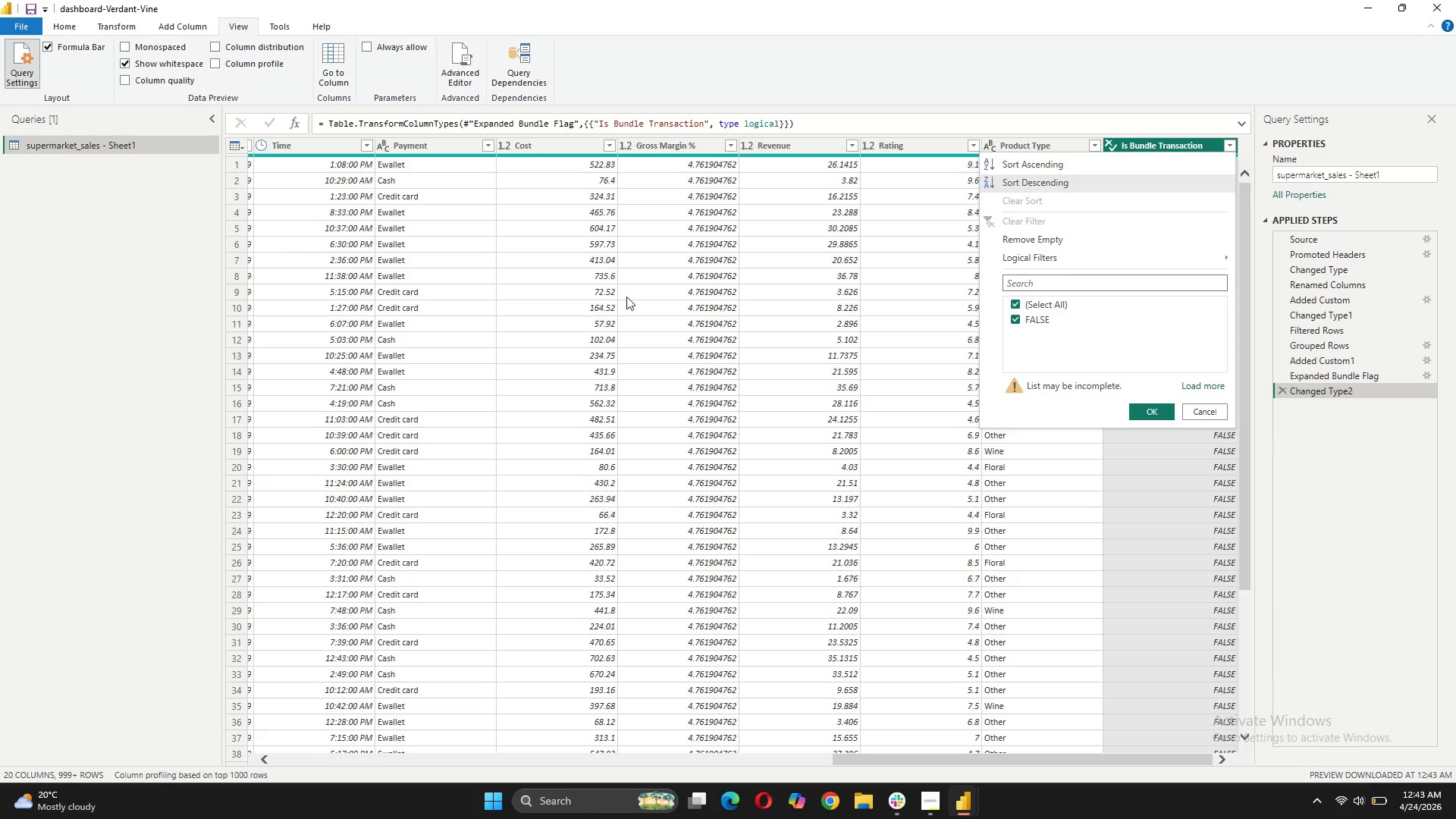 
left_click([1282, 384])
 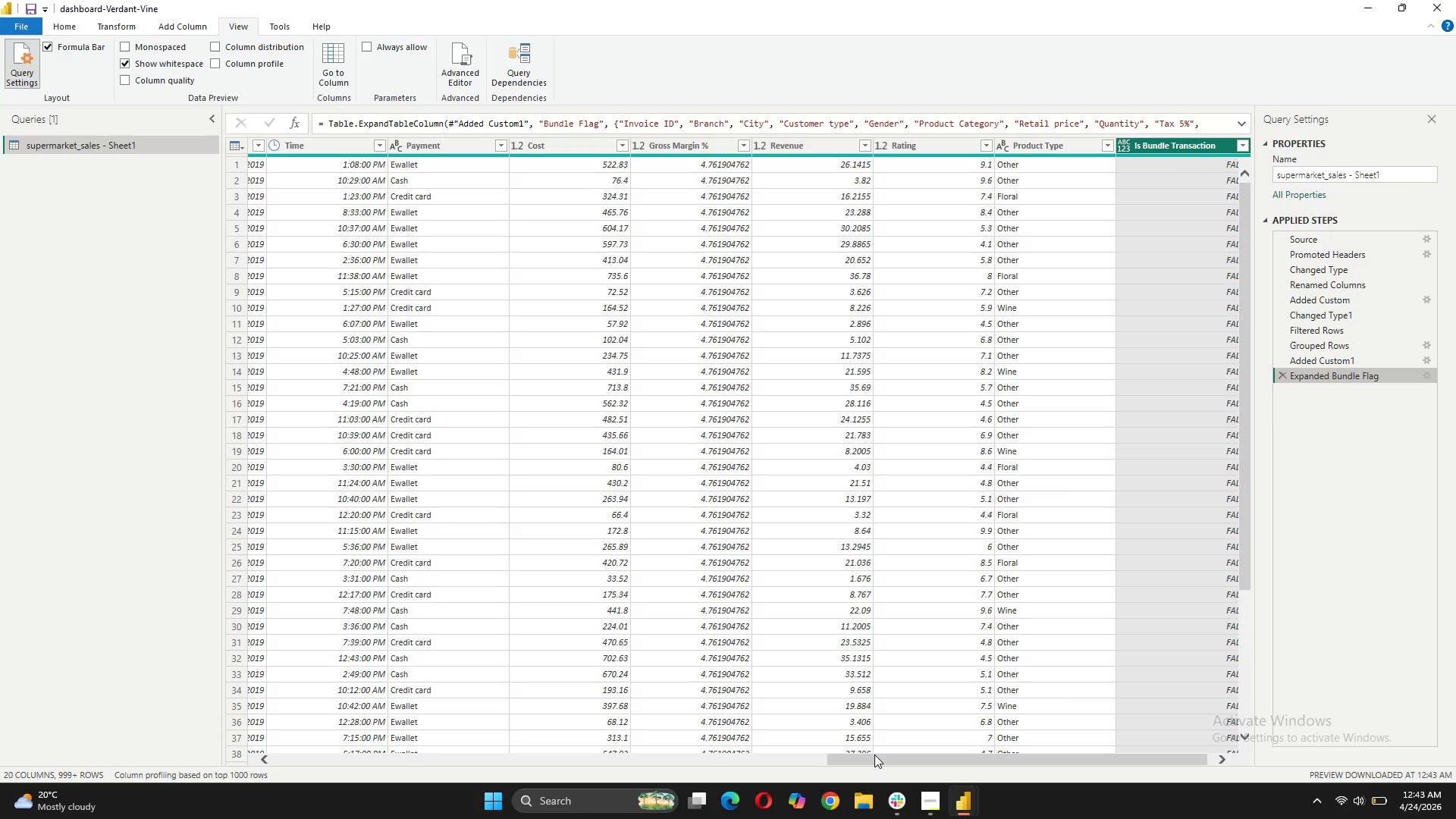 
left_click_drag(start_coordinate=[876, 757], to_coordinate=[927, 750])
 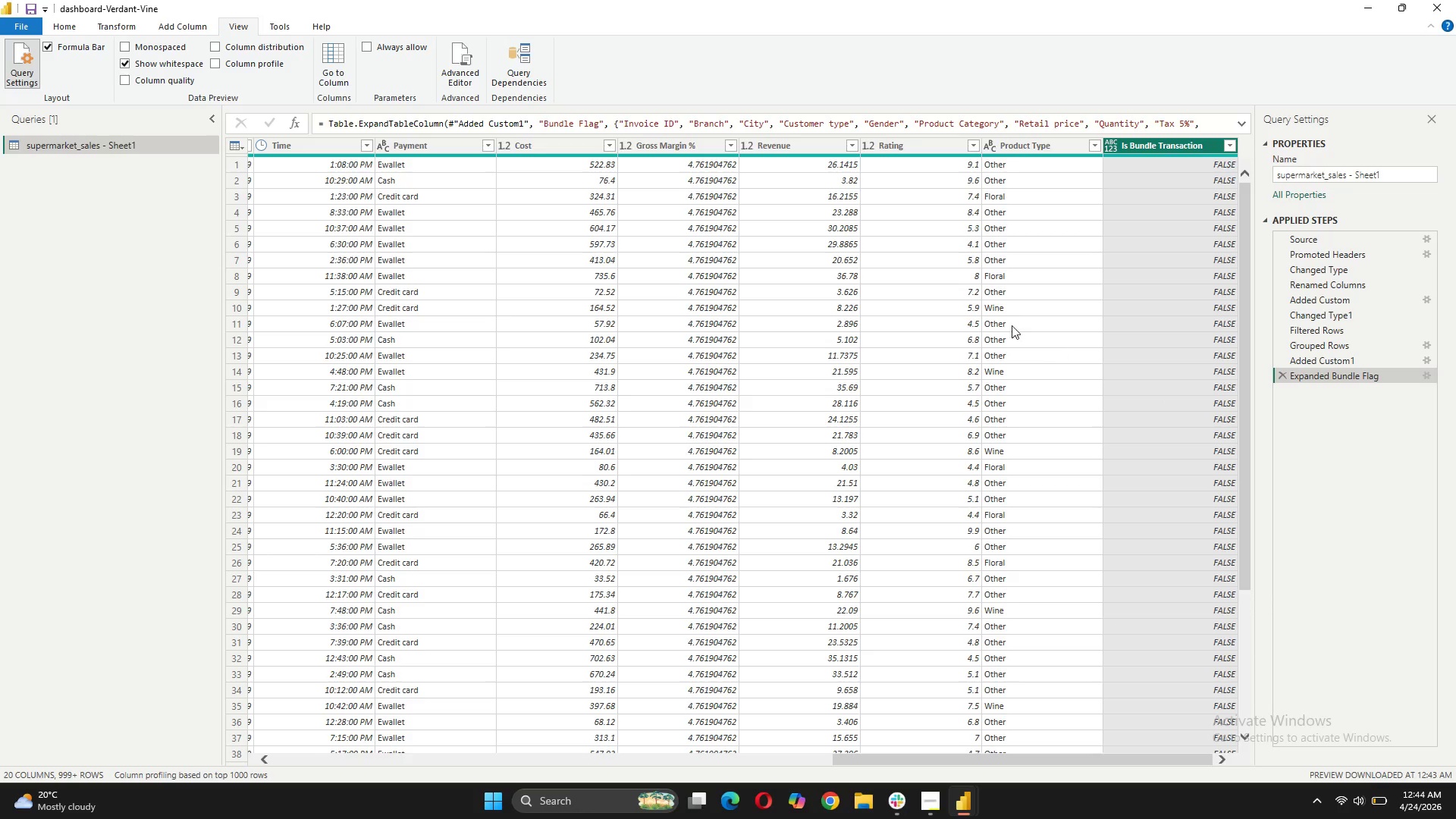 
scroll: coordinate [1012, 325], scroll_direction: up, amount: 7.0
 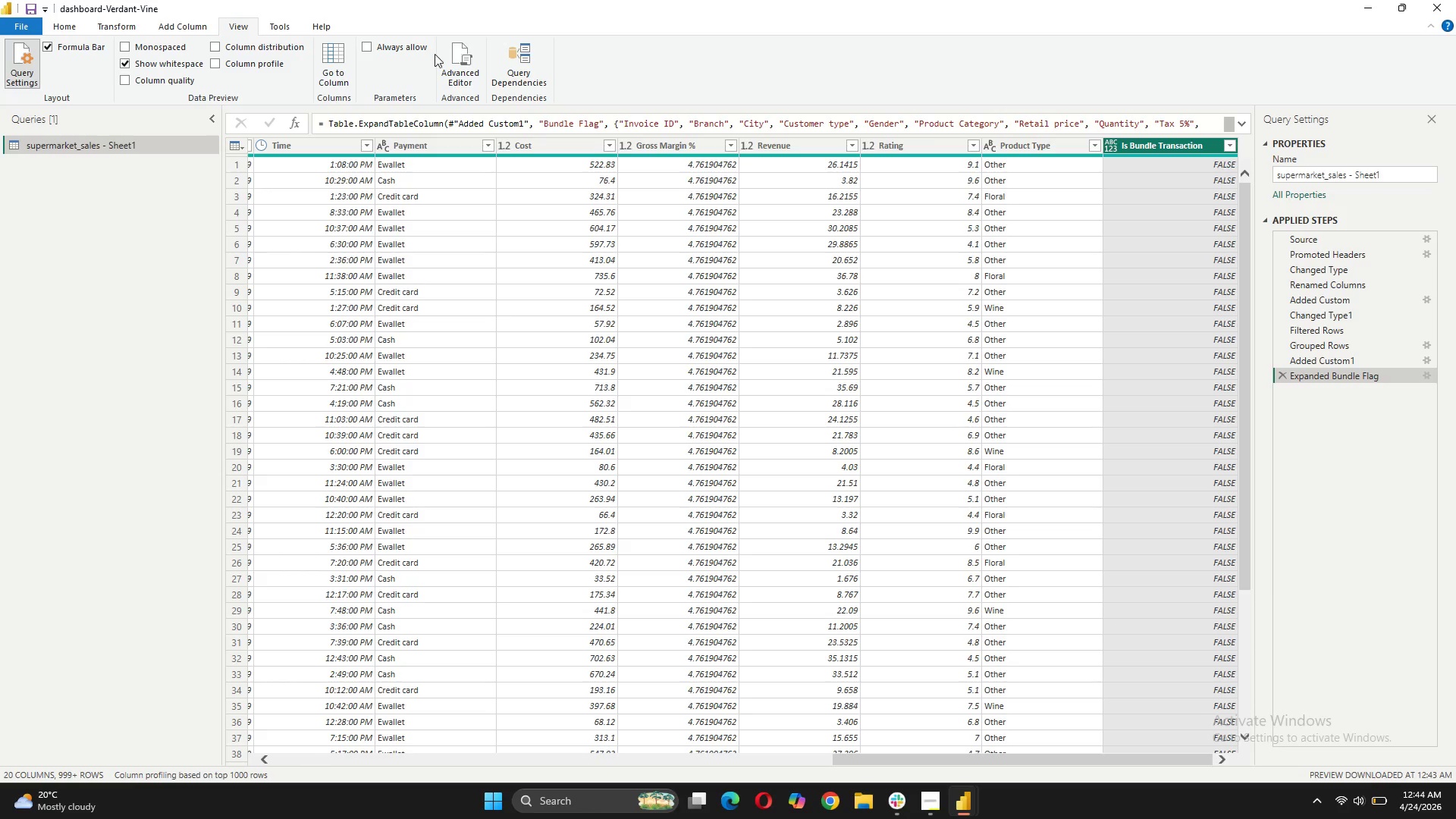 
left_click([467, 69])
 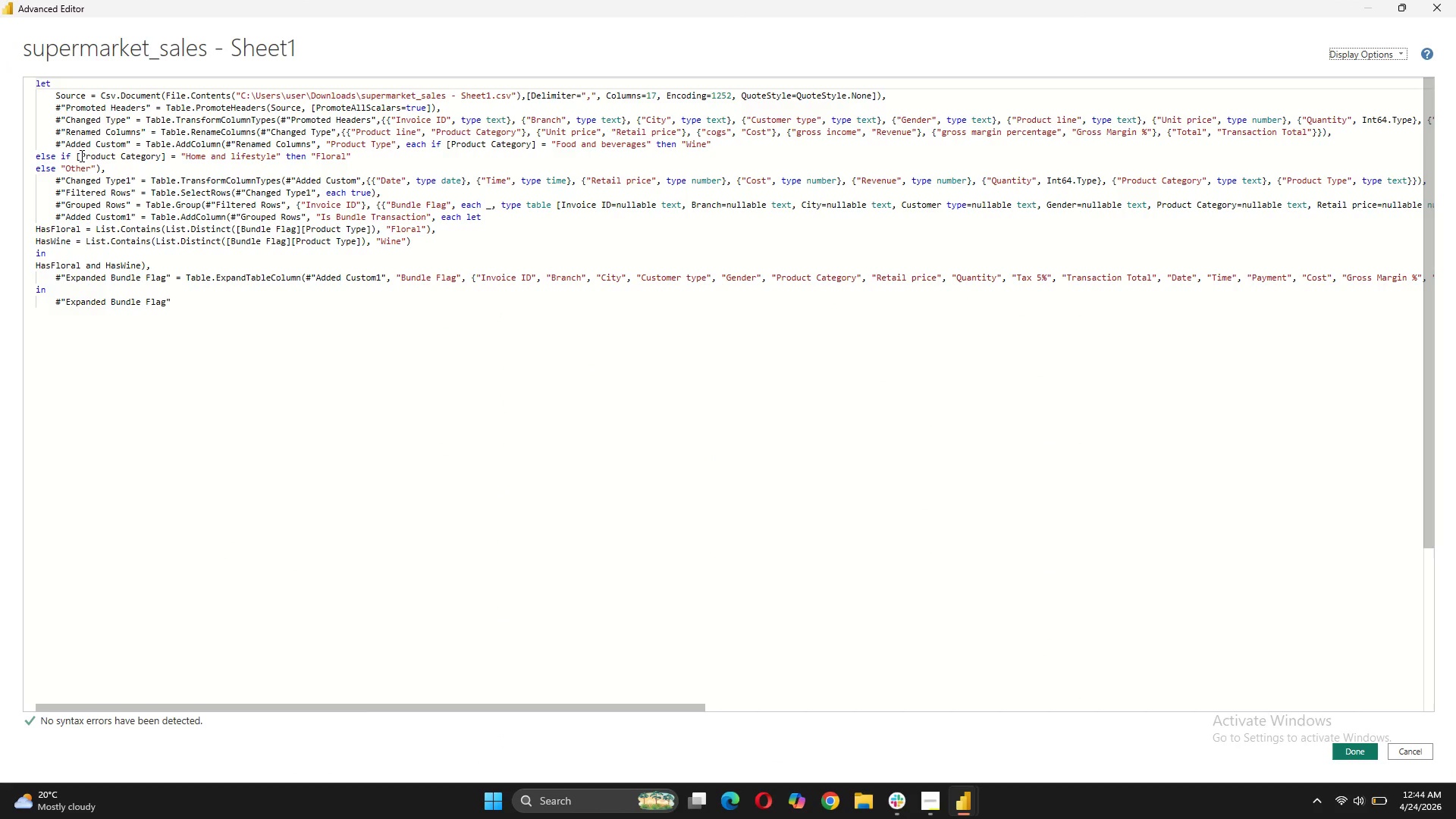 
left_click([377, 155])
 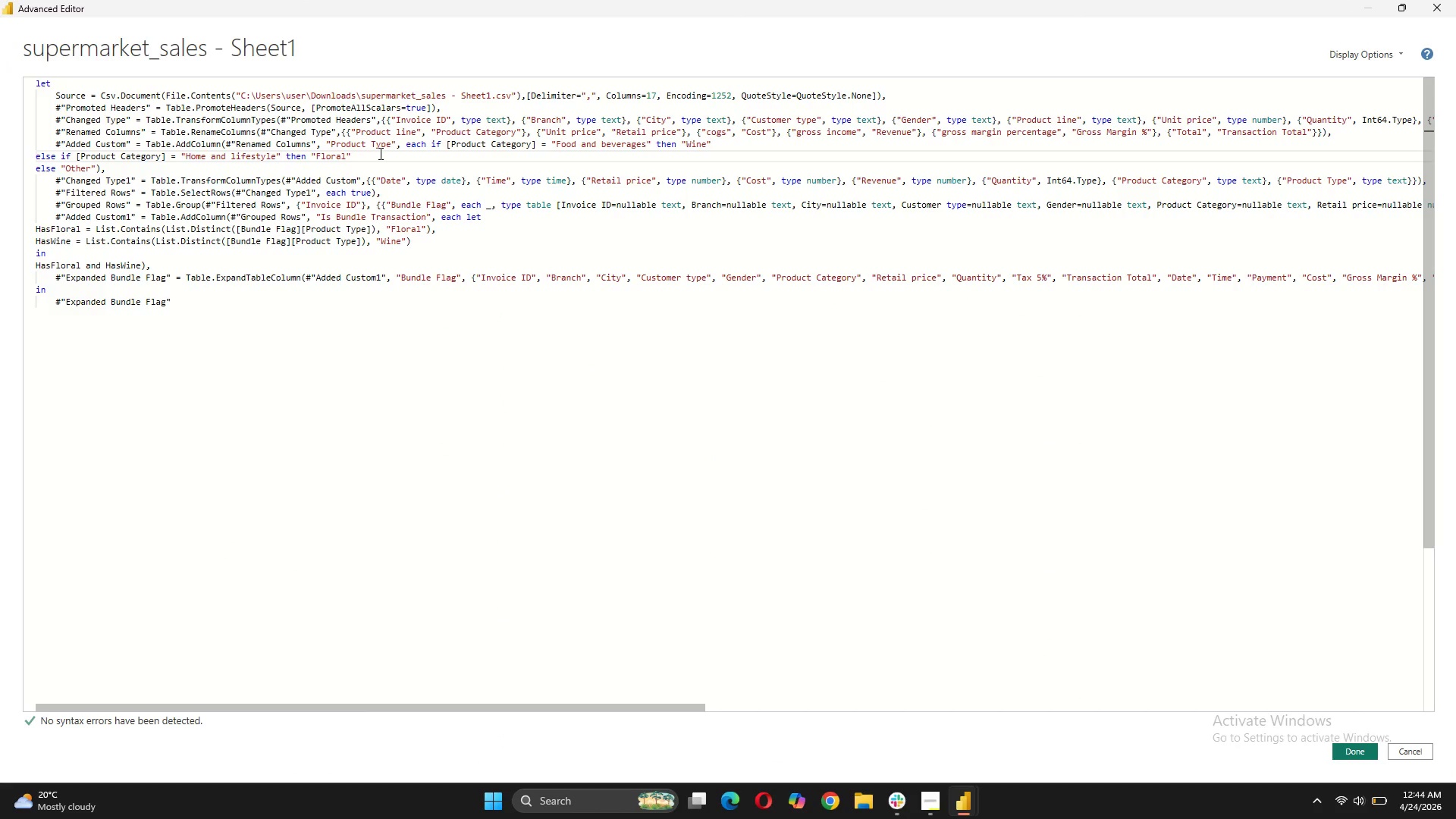 
key(Shift+ShiftRight)
 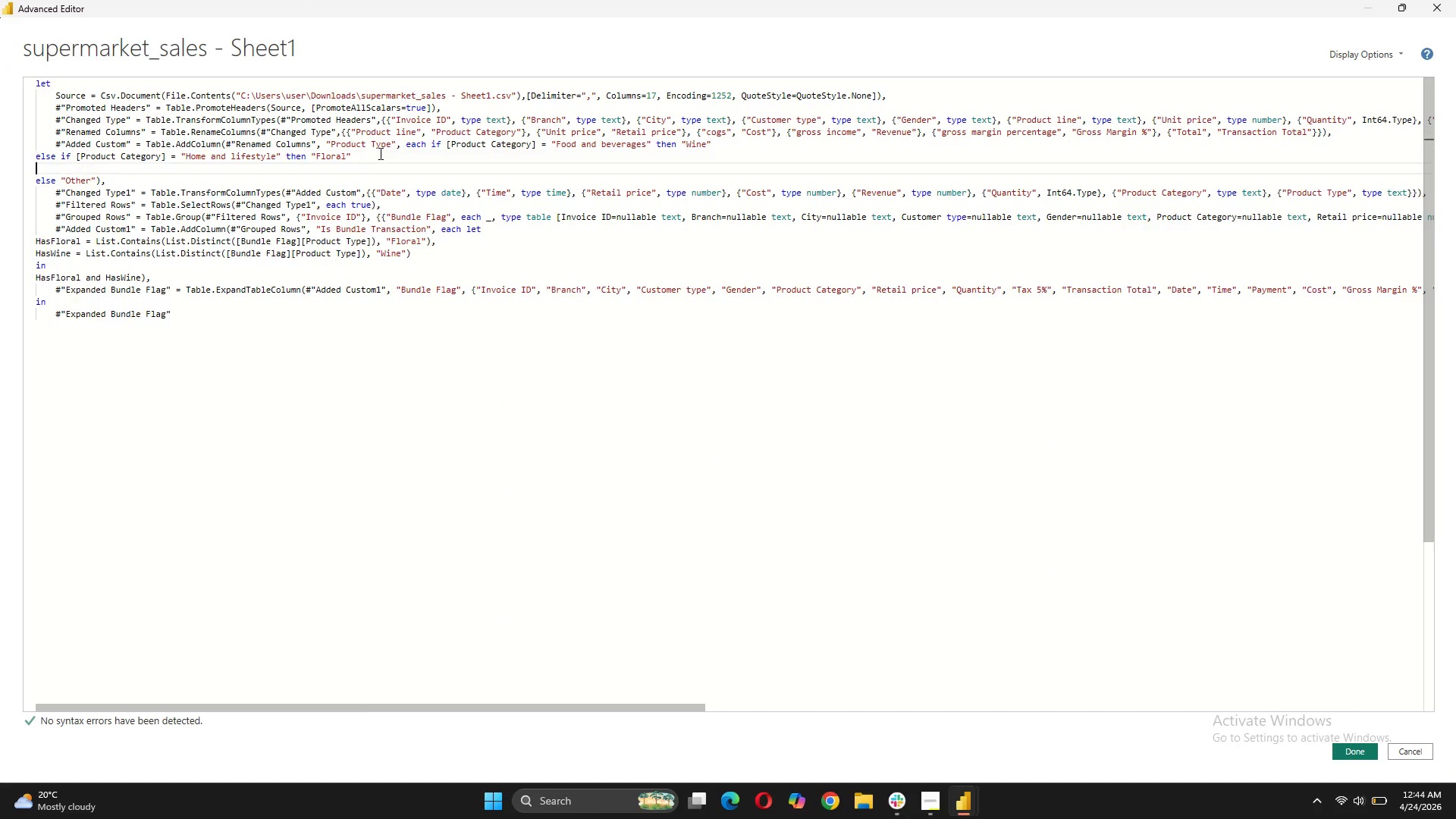 
key(Shift+Enter)
 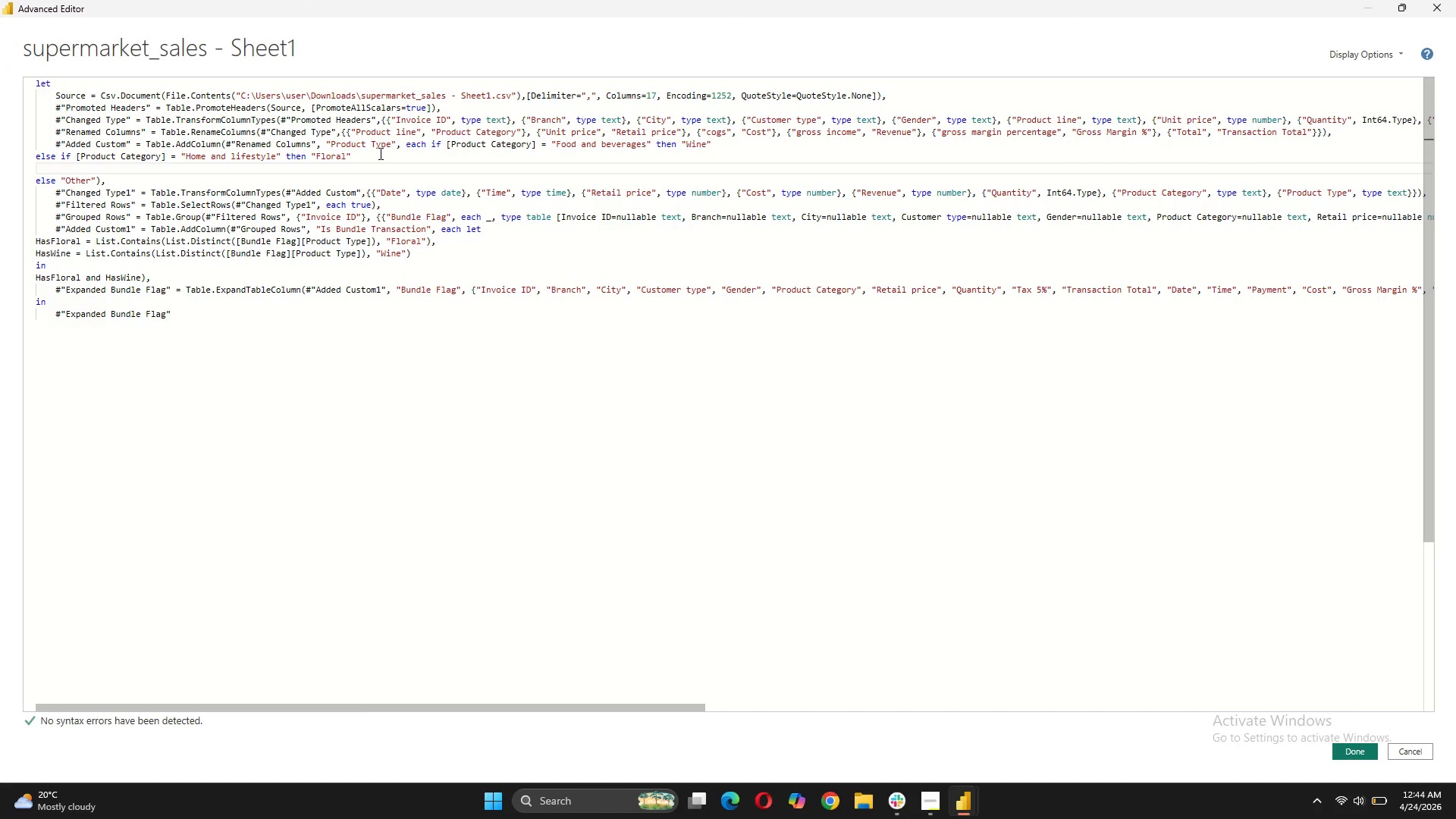 
type(else if)
 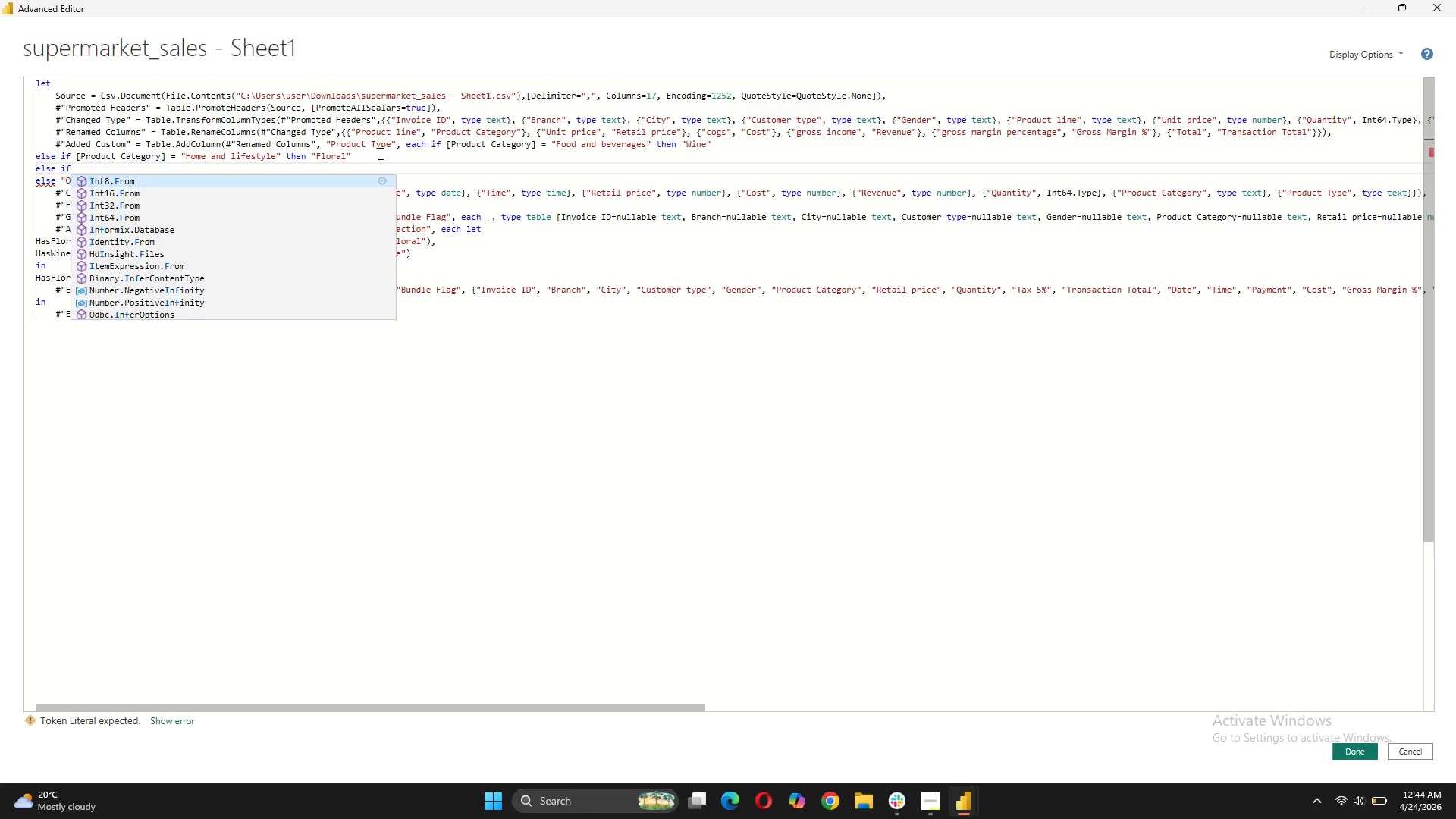 
type( [Product Category)
 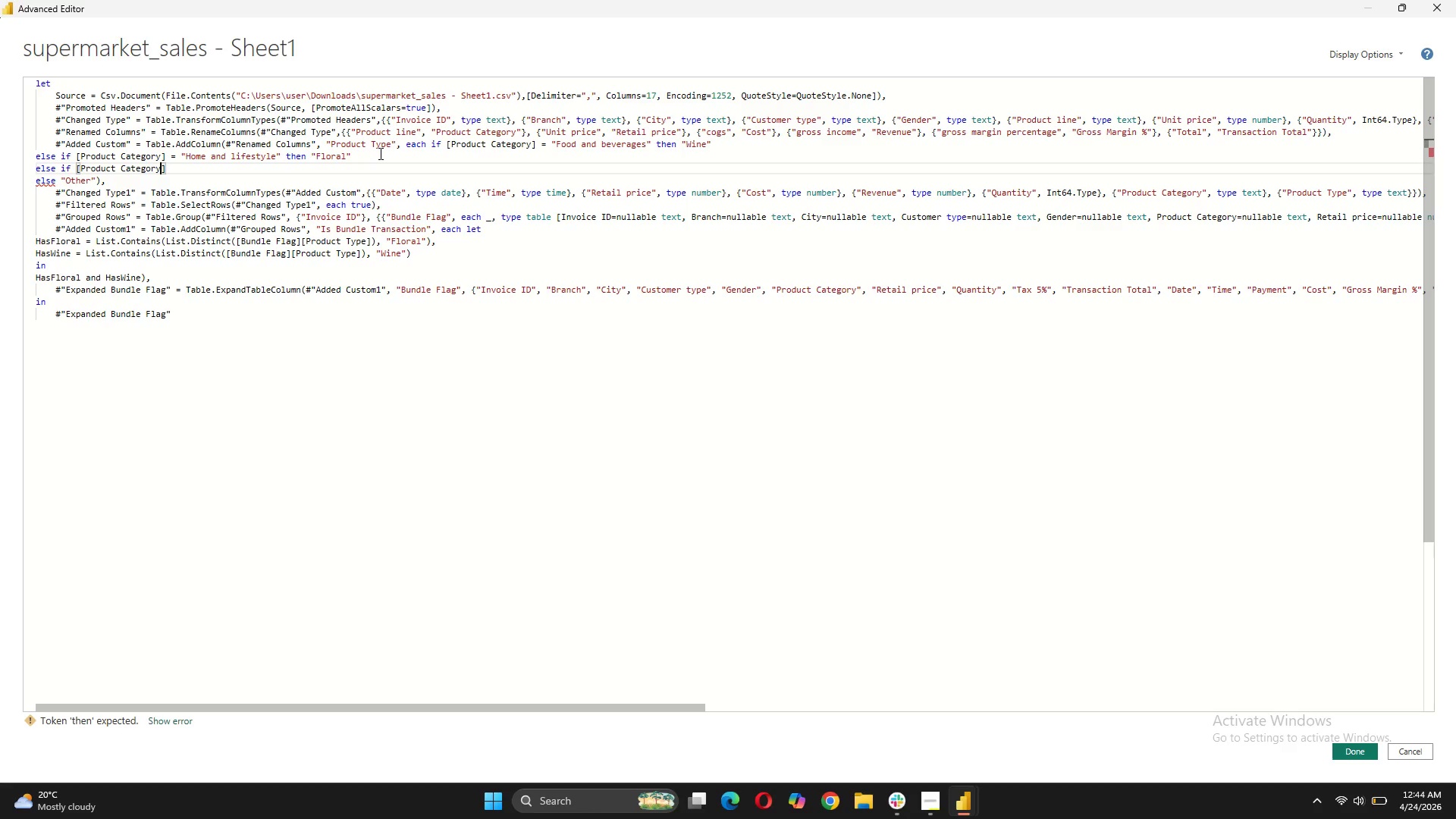 
key(ArrowRight)
 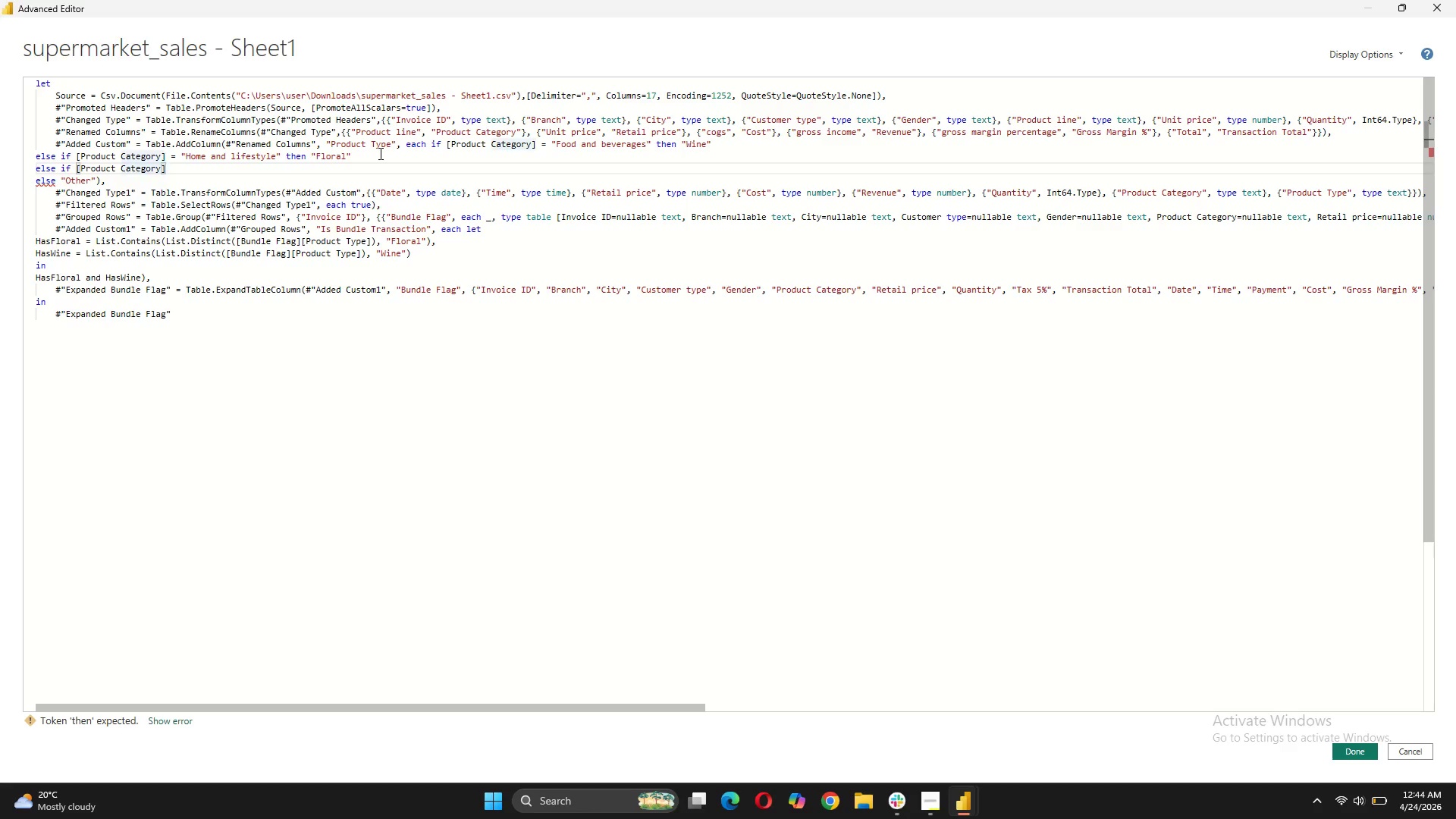 
key(Space)
 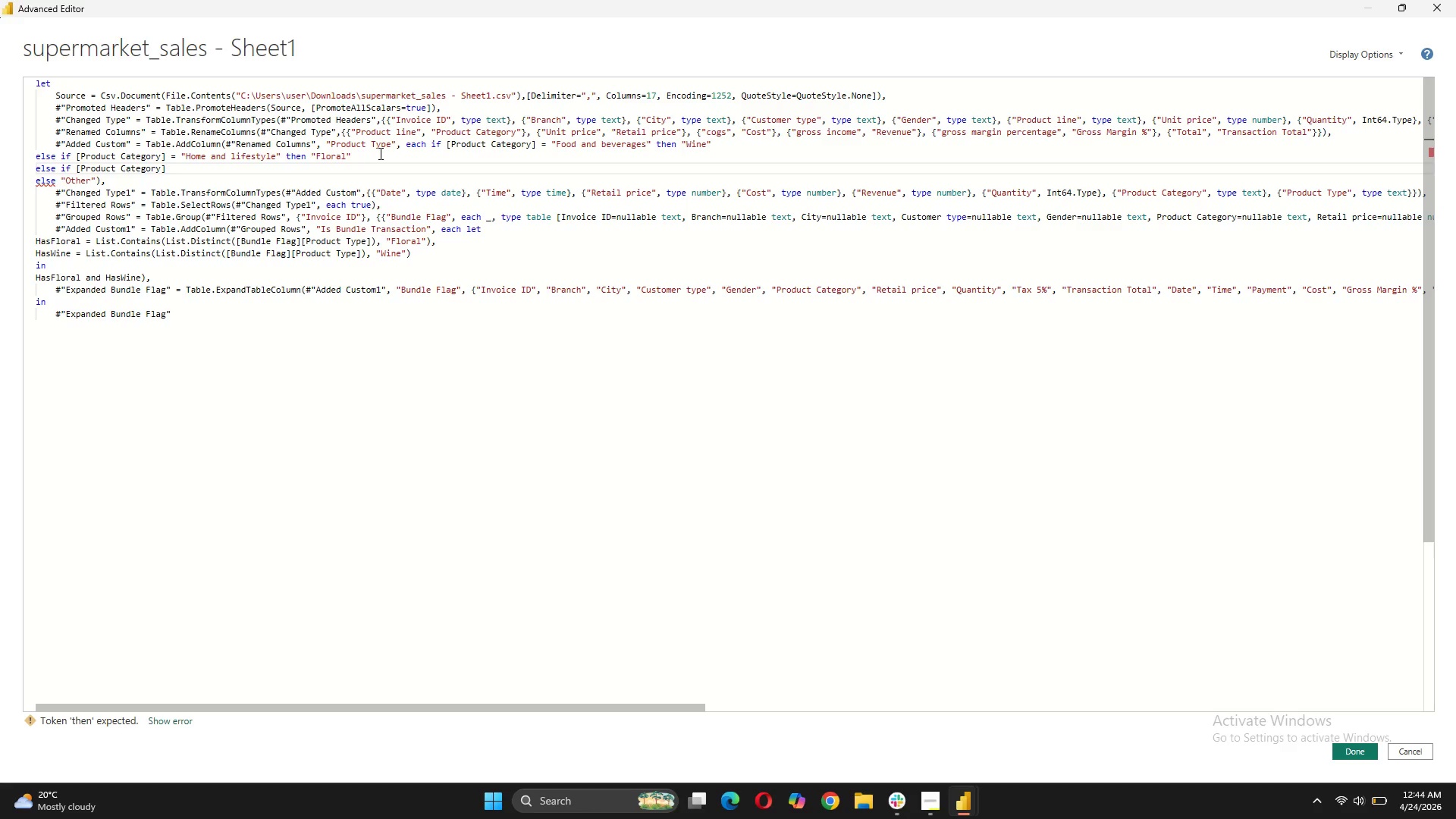 
key(Equal)
 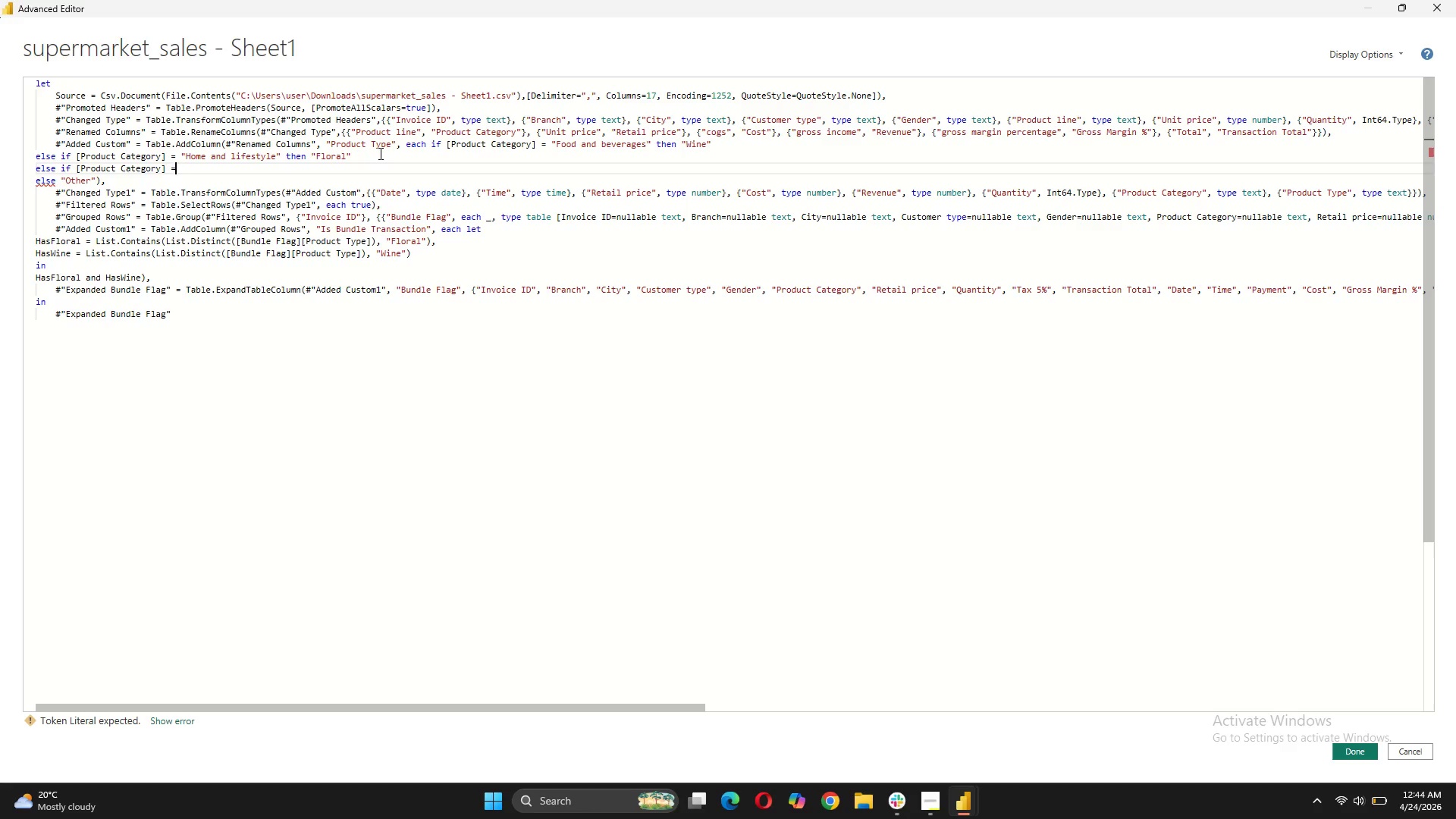 
key(Space)
 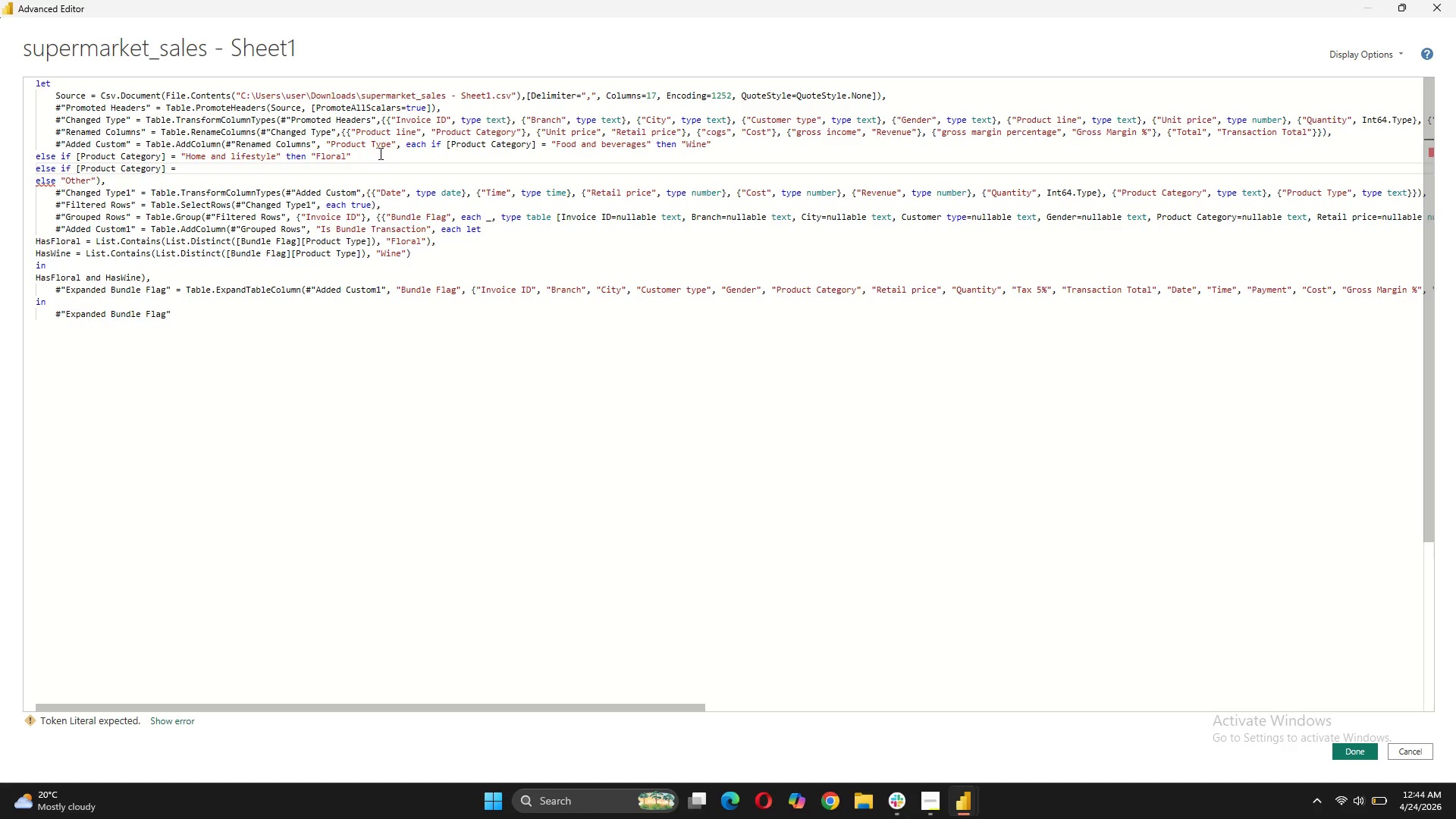 
key(Shift+Quote)
 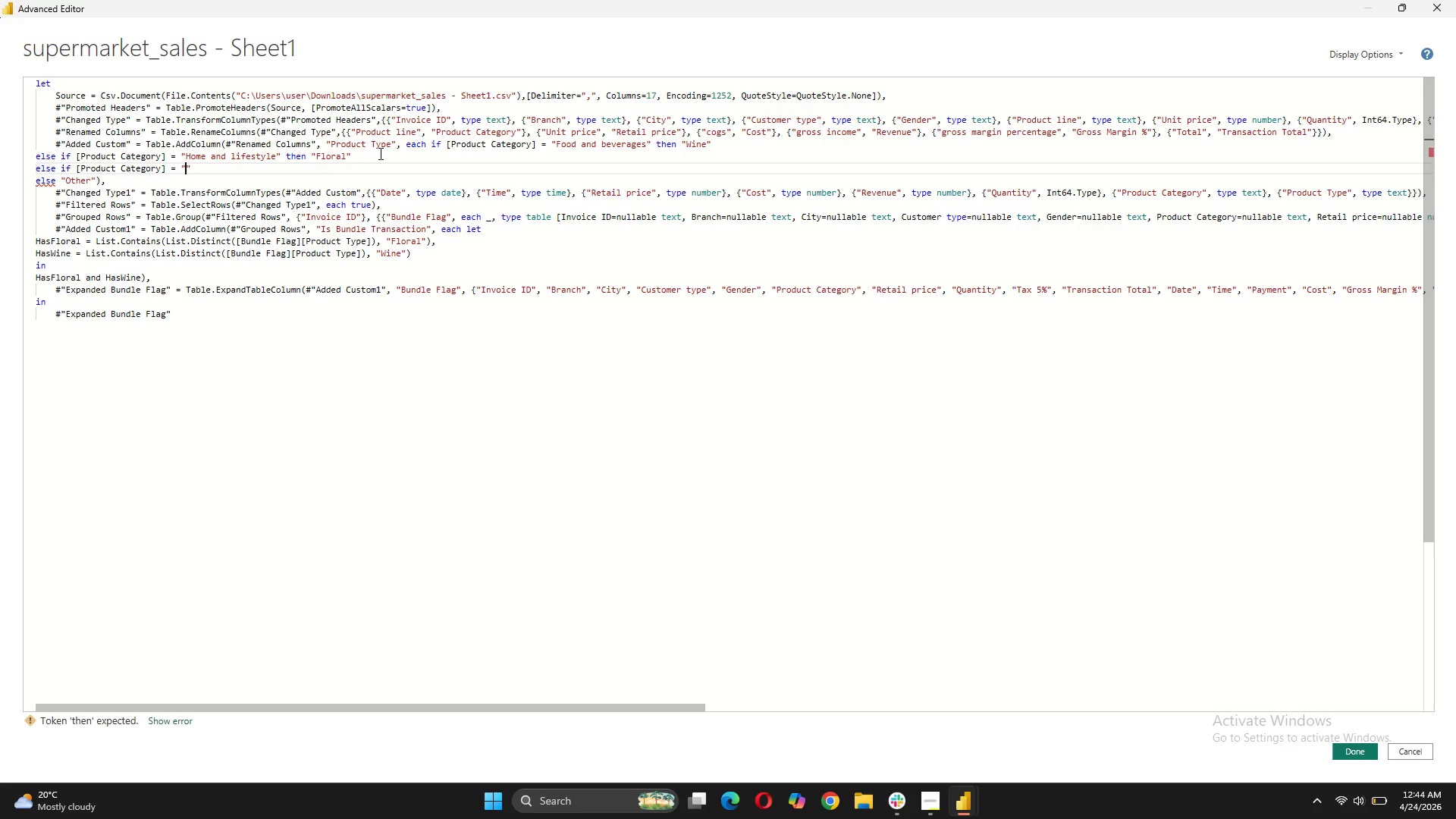 
wait(16.33)
 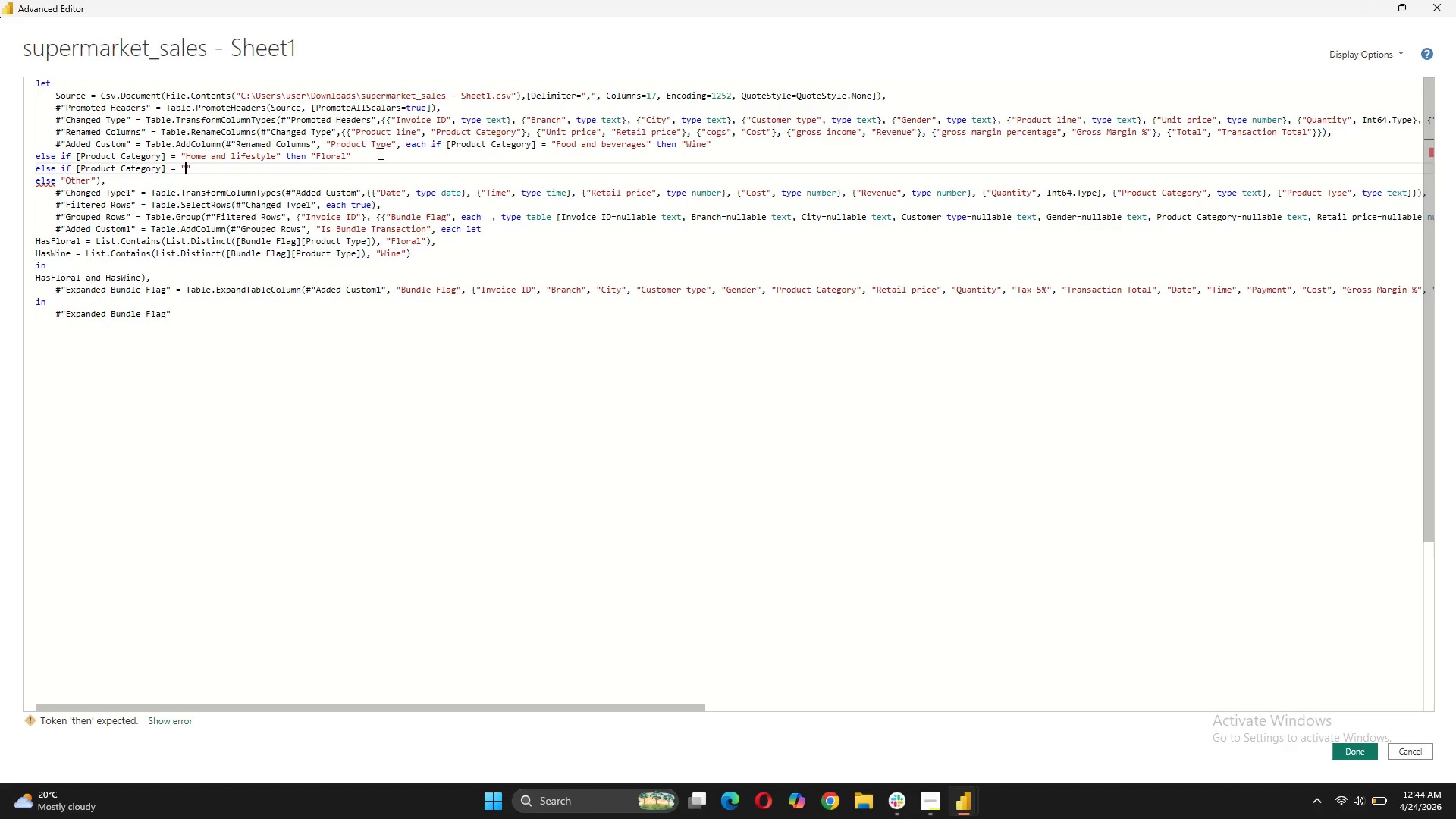 
type(Health and Beauty)
 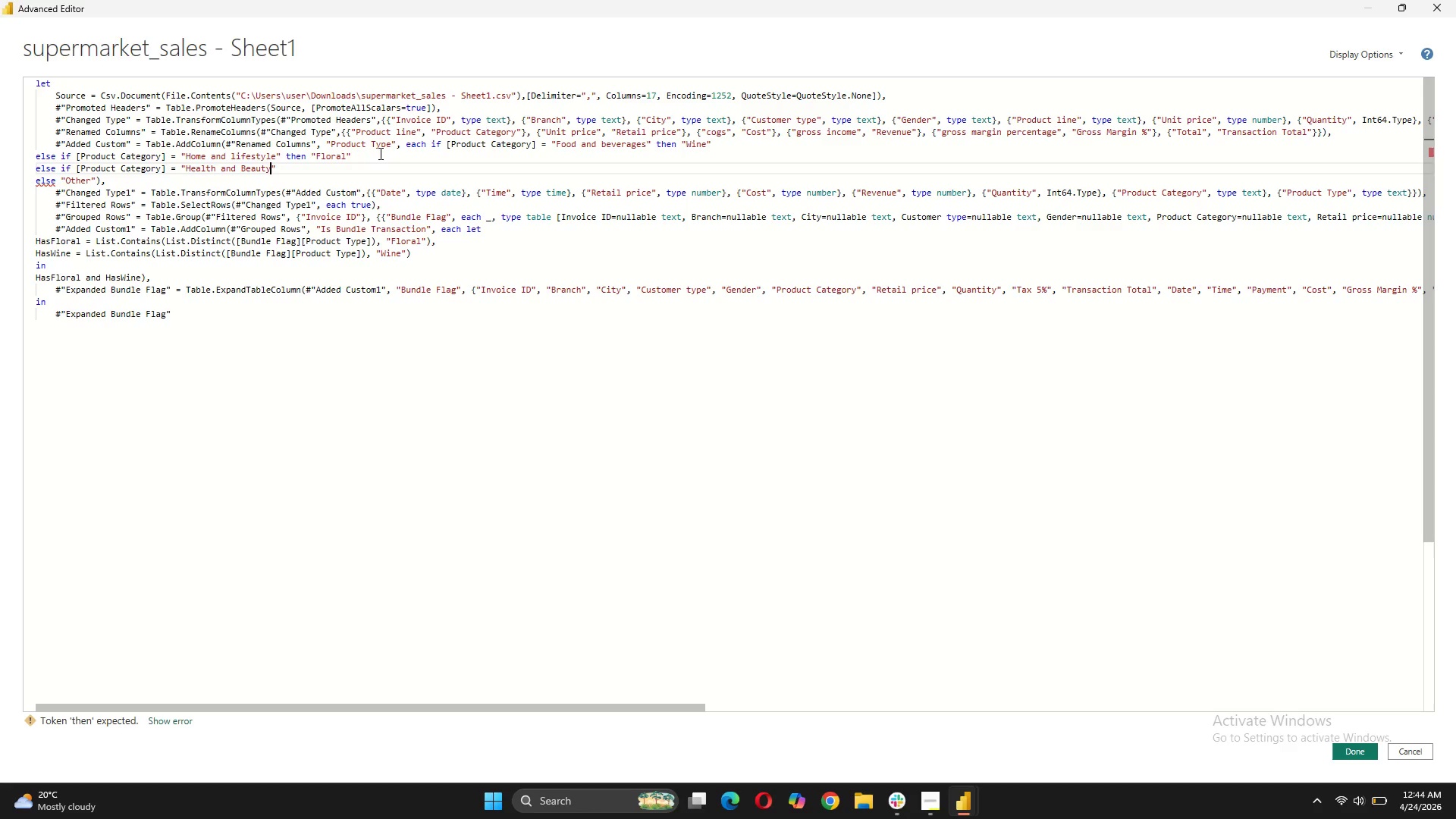 
key(ArrowRight)
 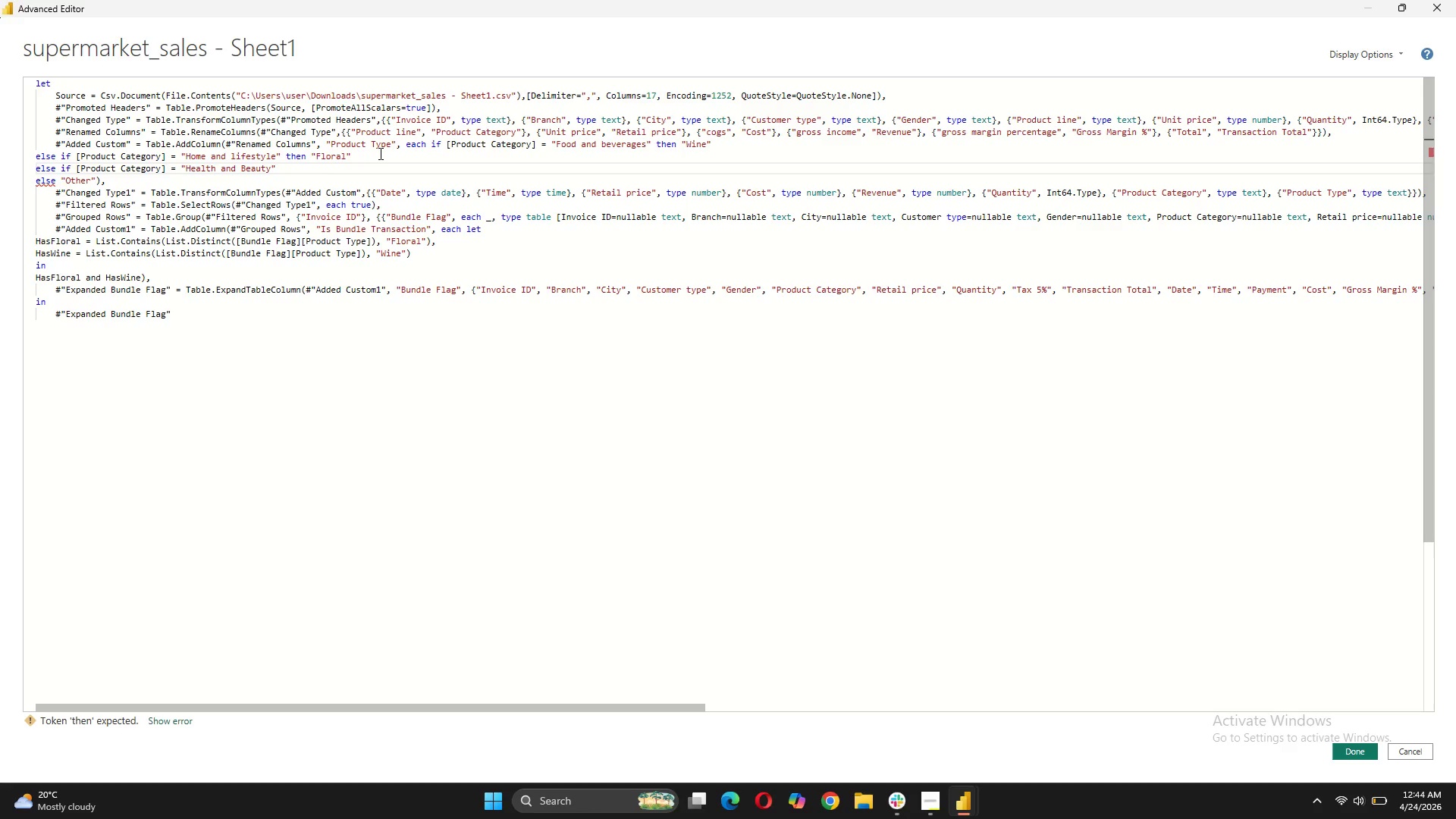 
type( then "Wine and Floral)
 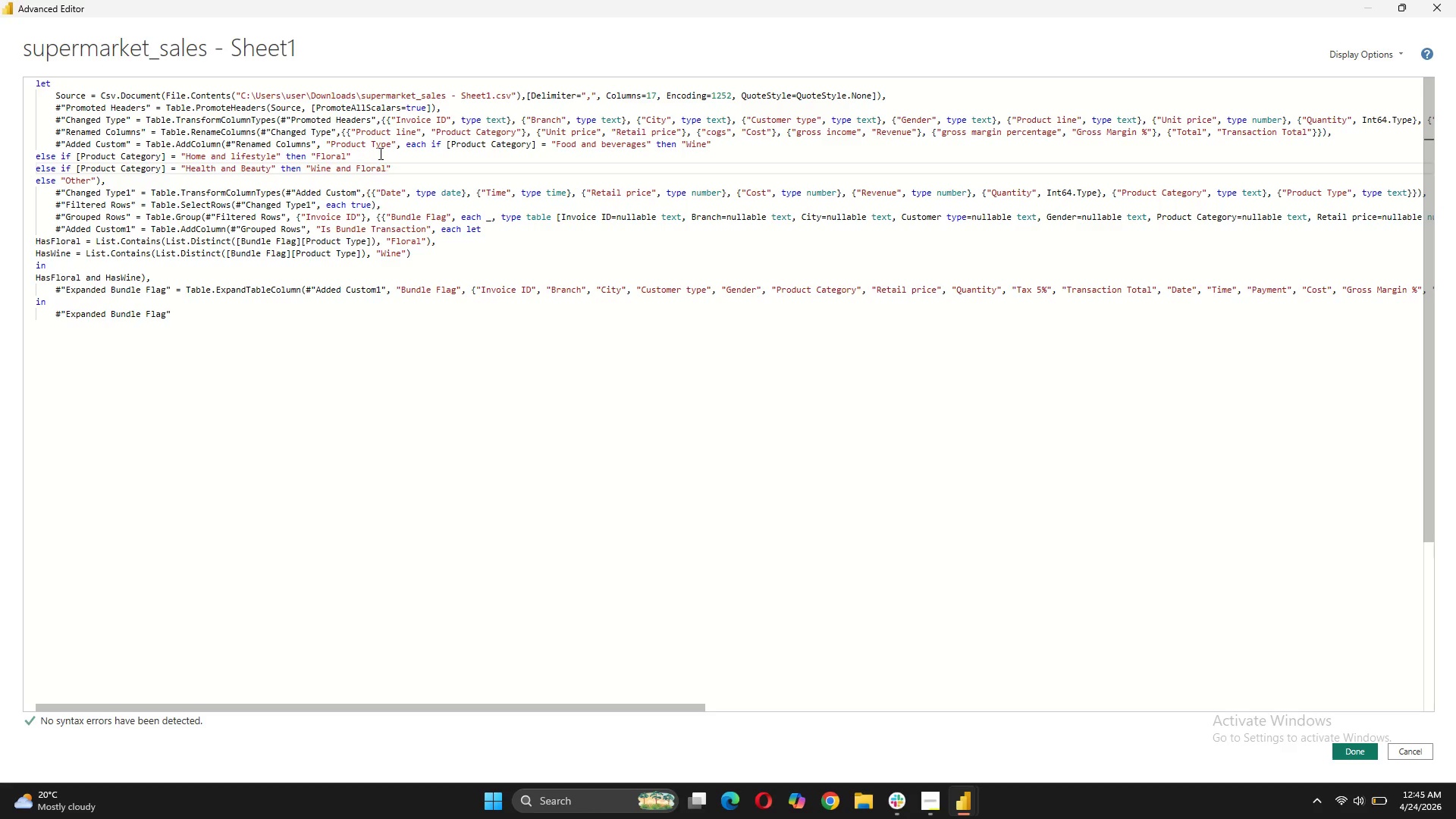 
wait(6.88)
 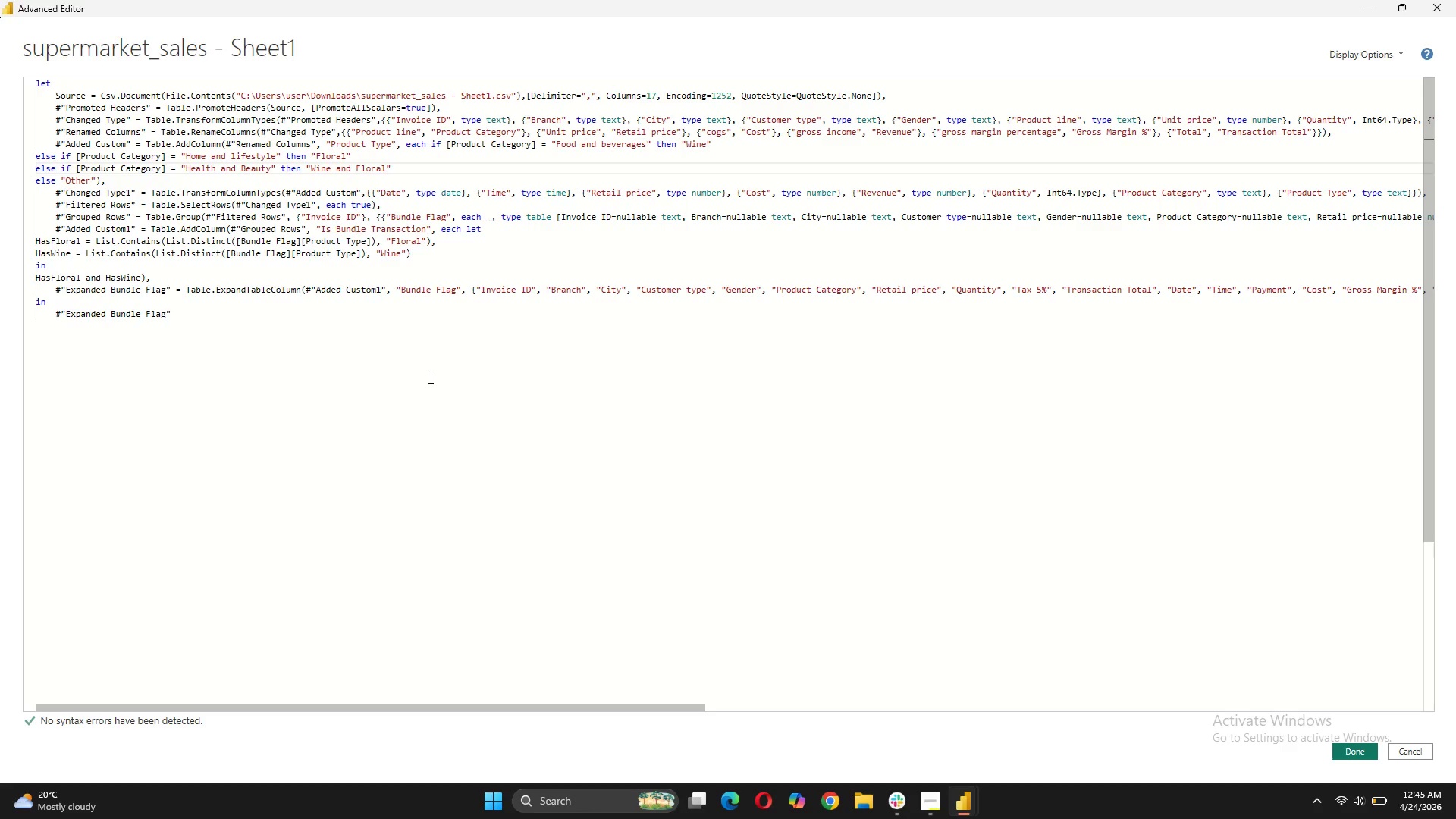 
scroll: coordinate [1183, 276], scroll_direction: up, amount: 13.0
 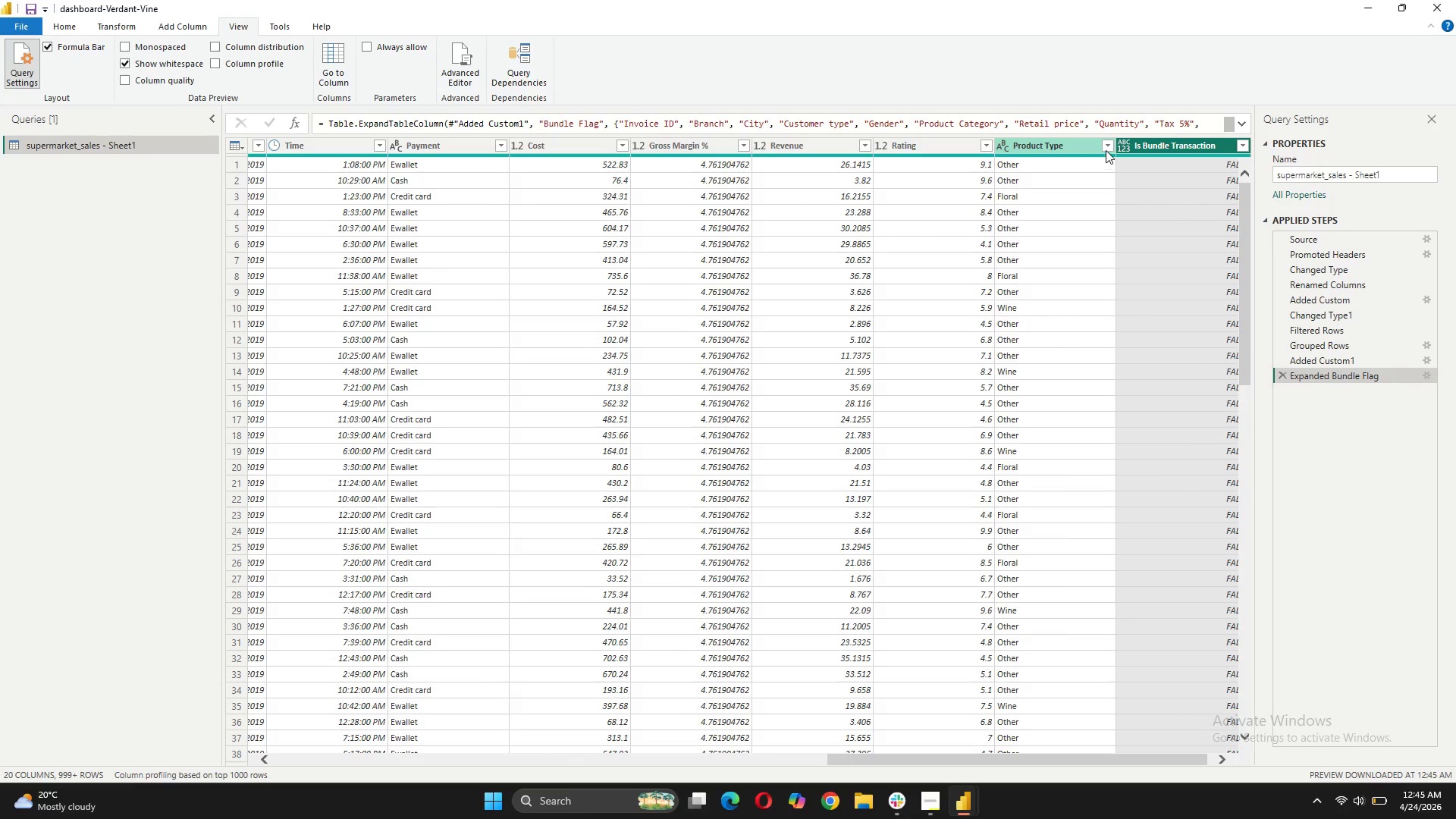 
left_click([1106, 149])
 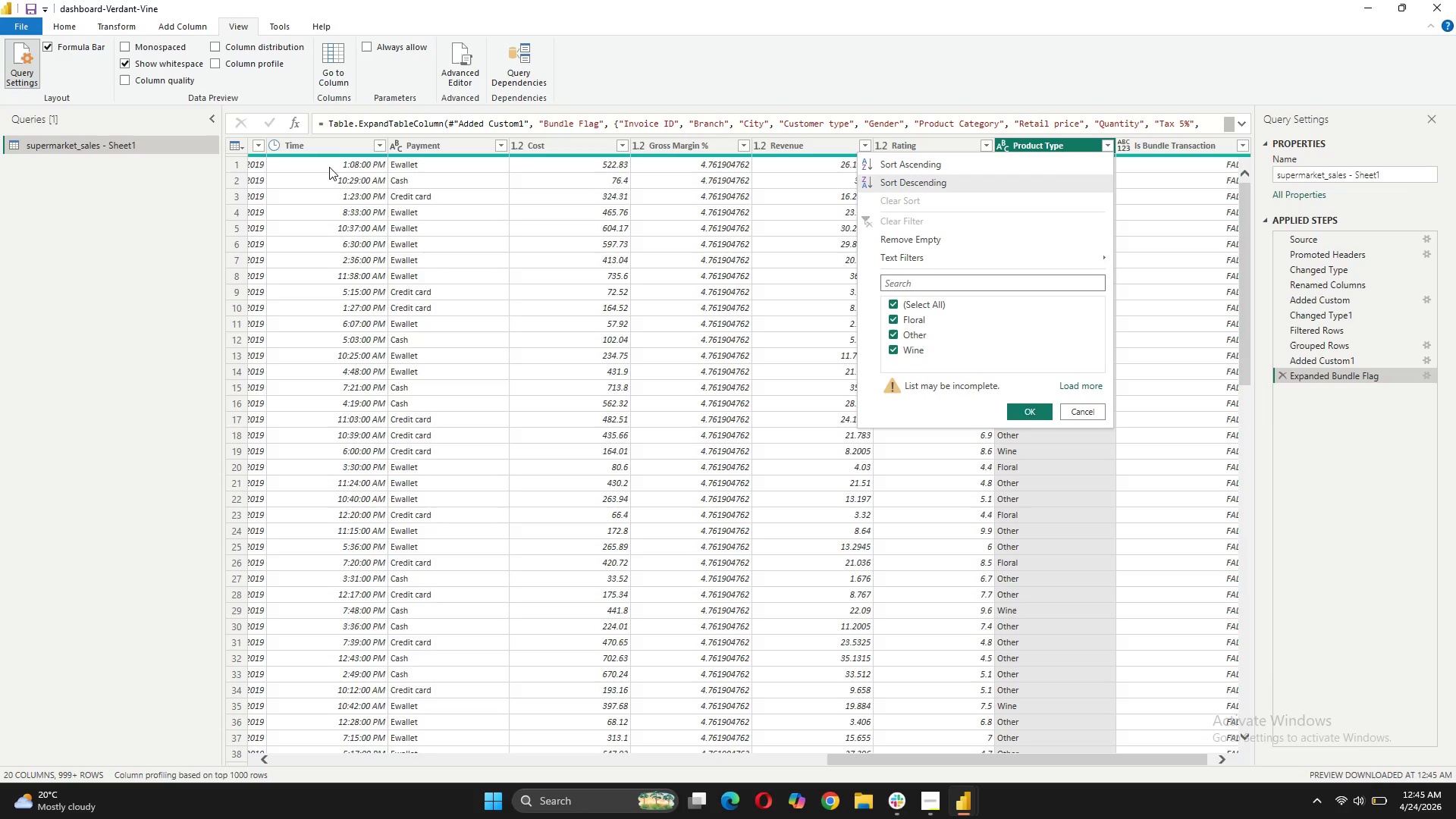 
wait(6.78)
 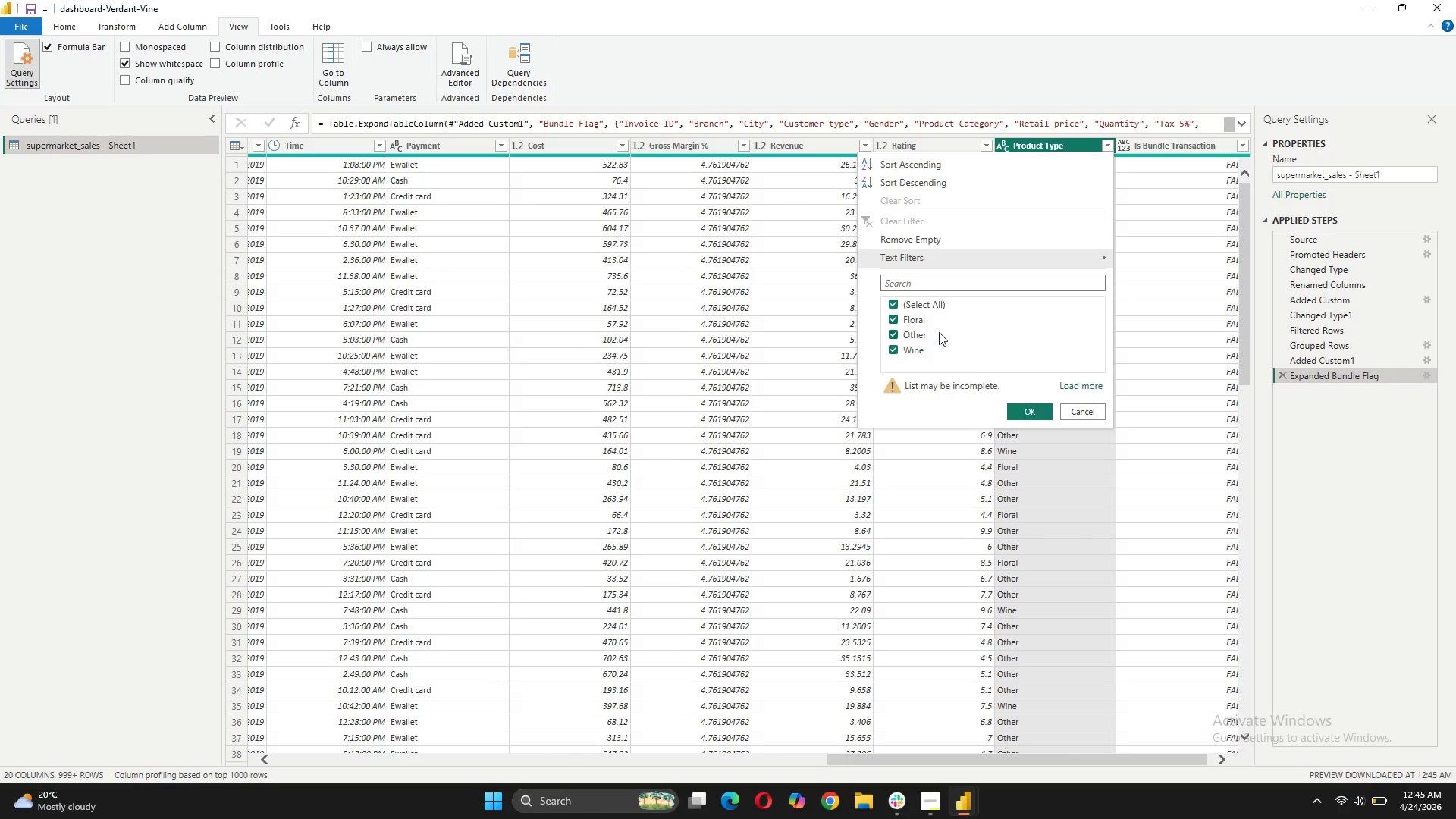 
left_click_drag(start_coordinate=[846, 762], to_coordinate=[510, 703])
 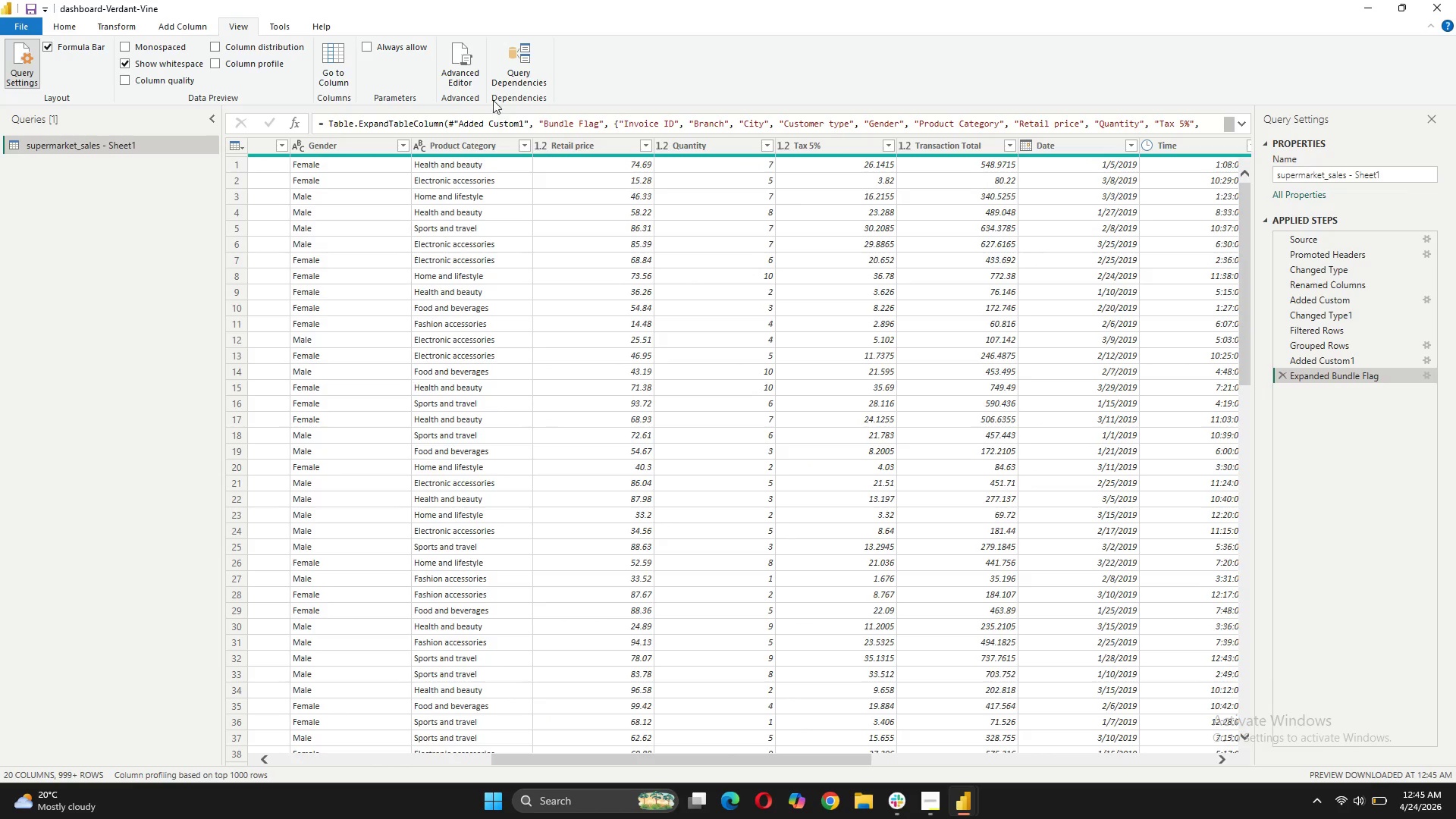 
left_click([477, 78])
 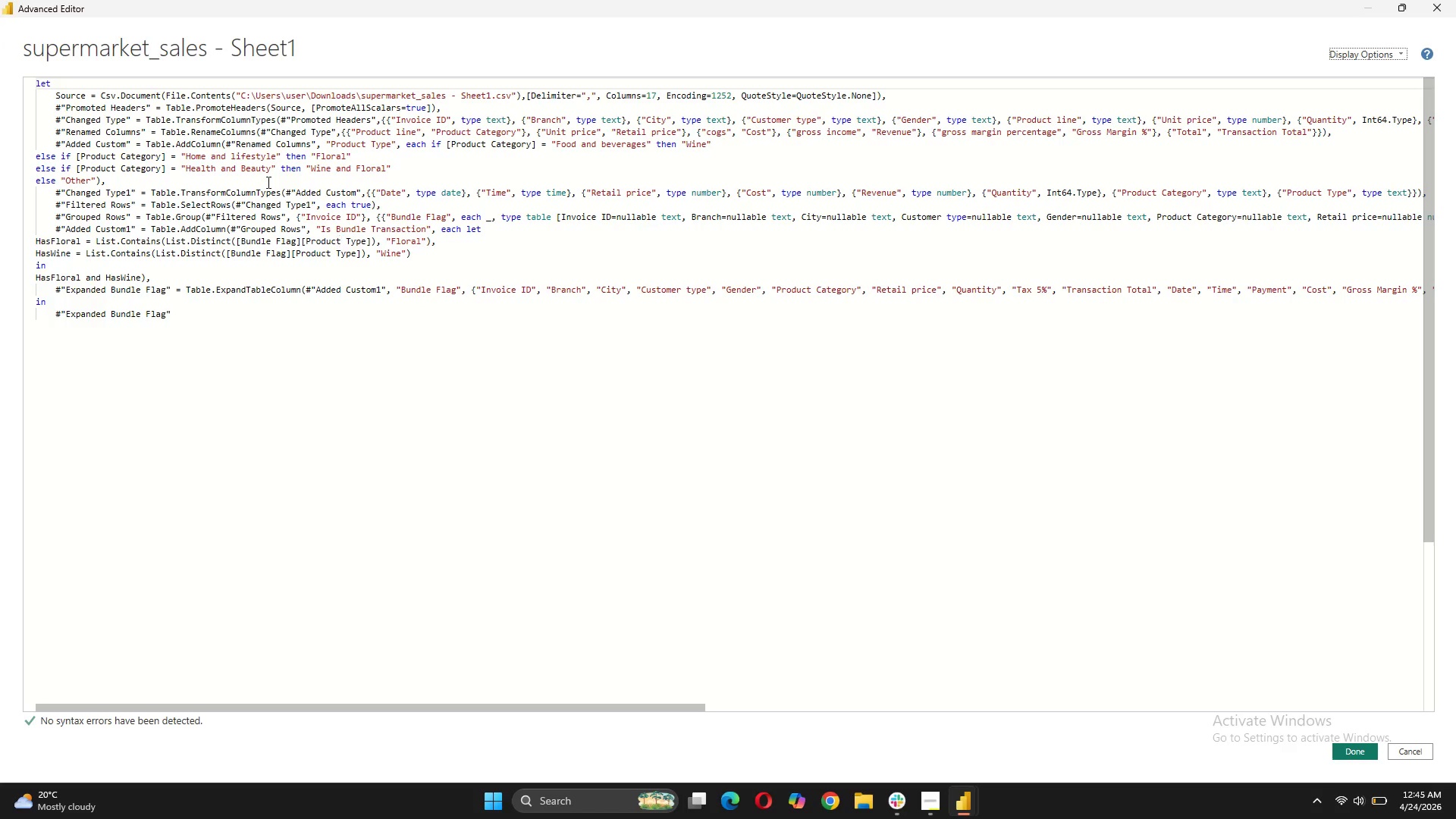 
left_click([245, 164])
 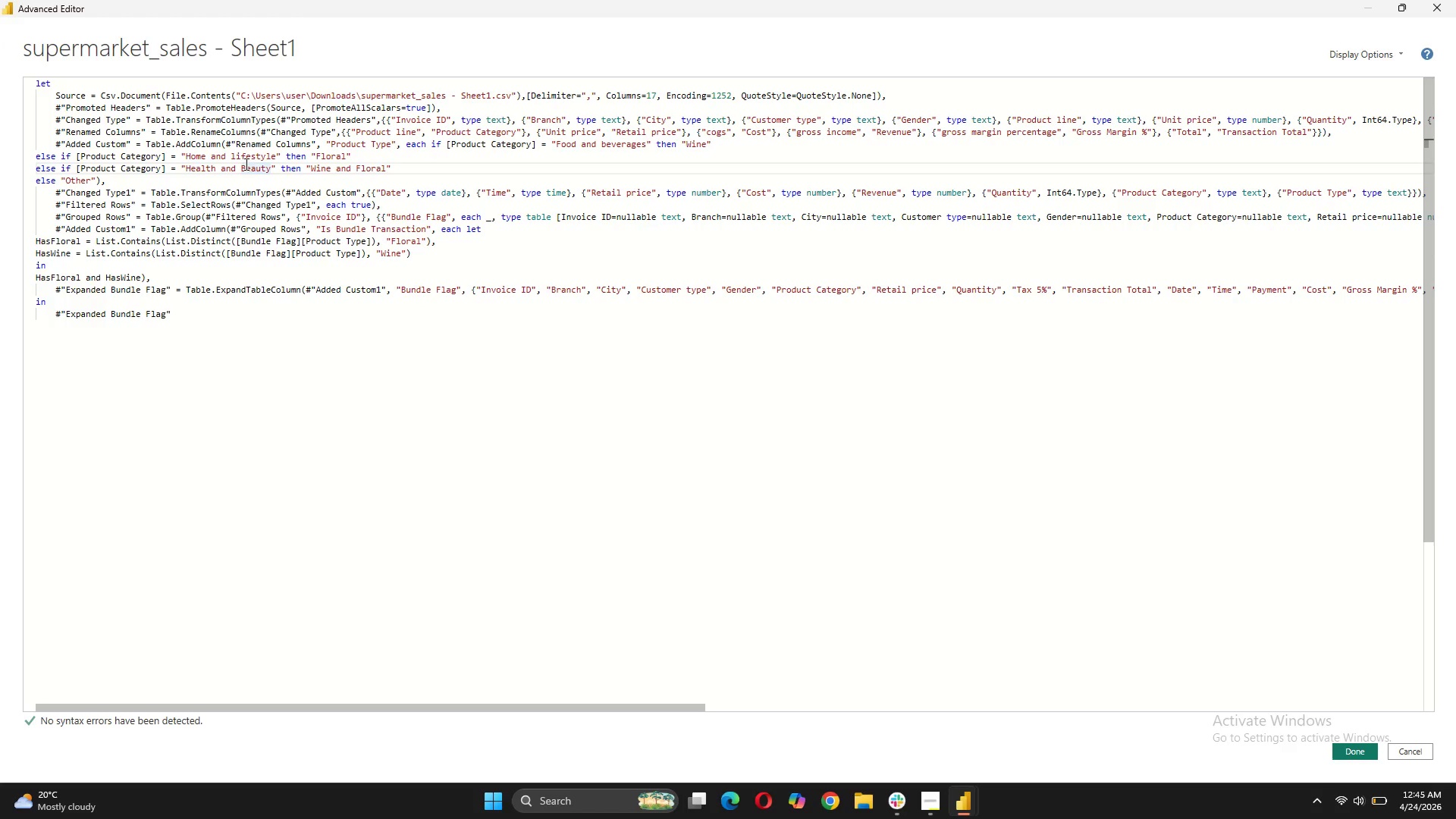 
key(Backspace)
 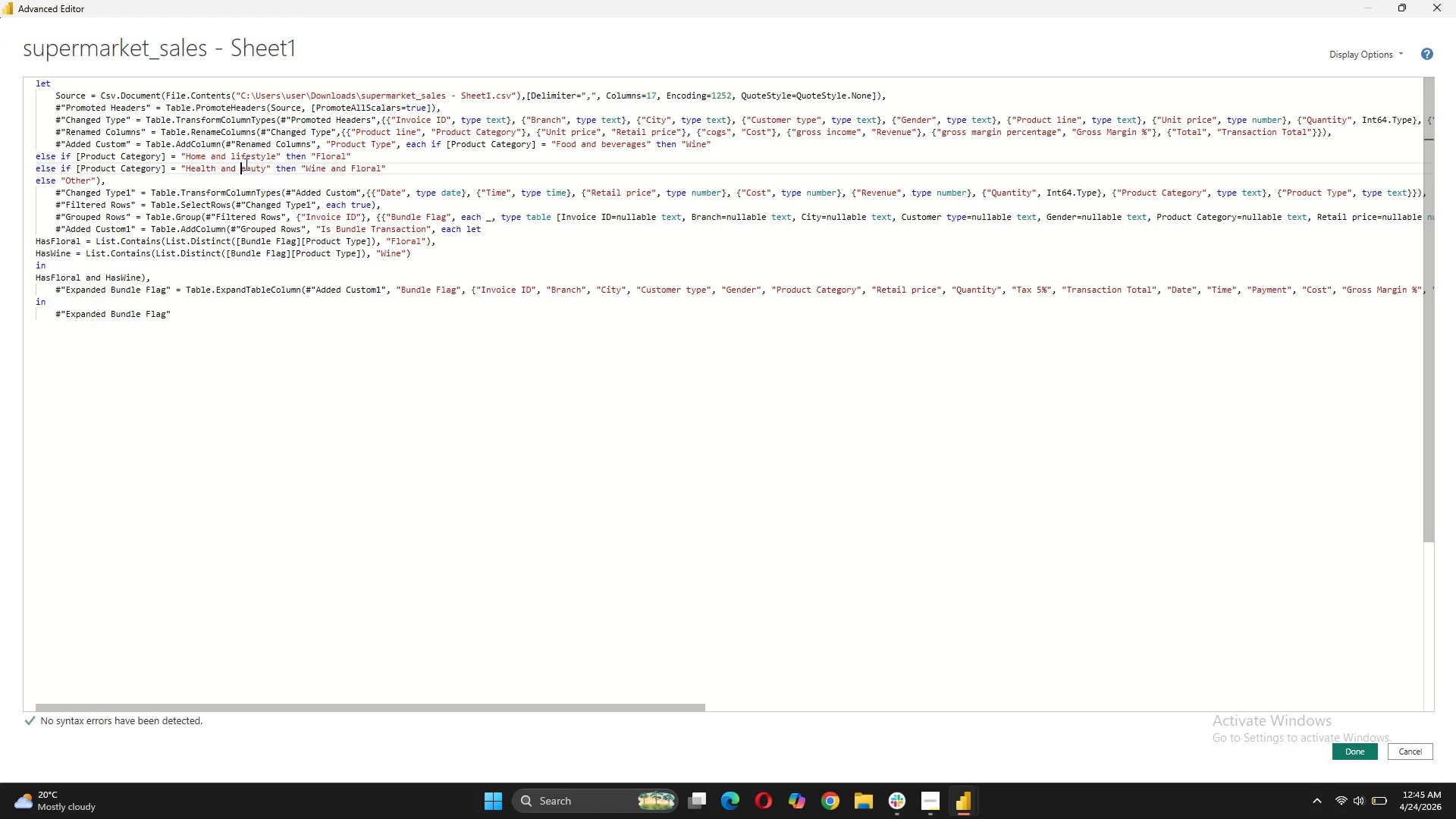 
key(B)
 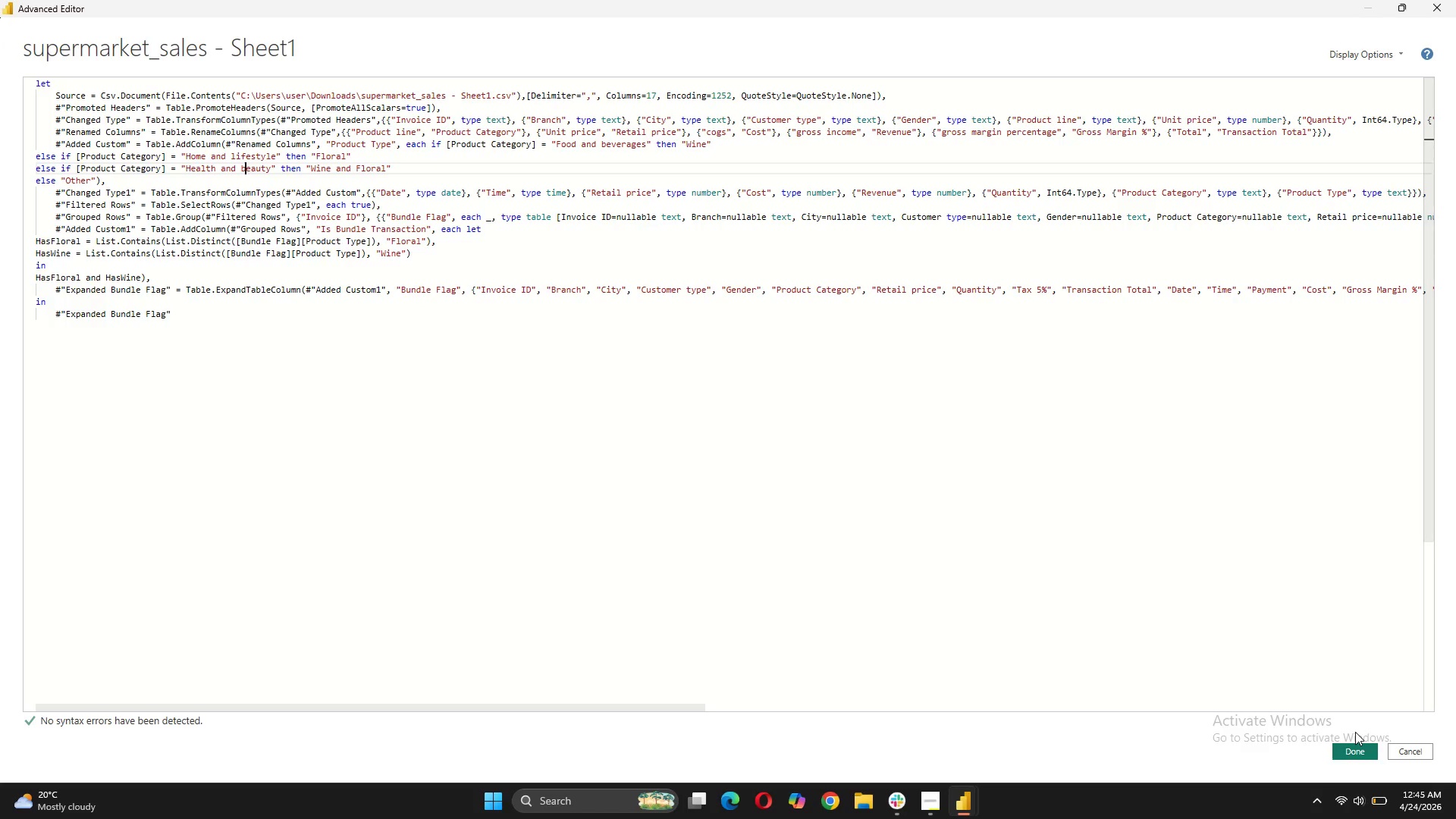 
left_click([1352, 745])
 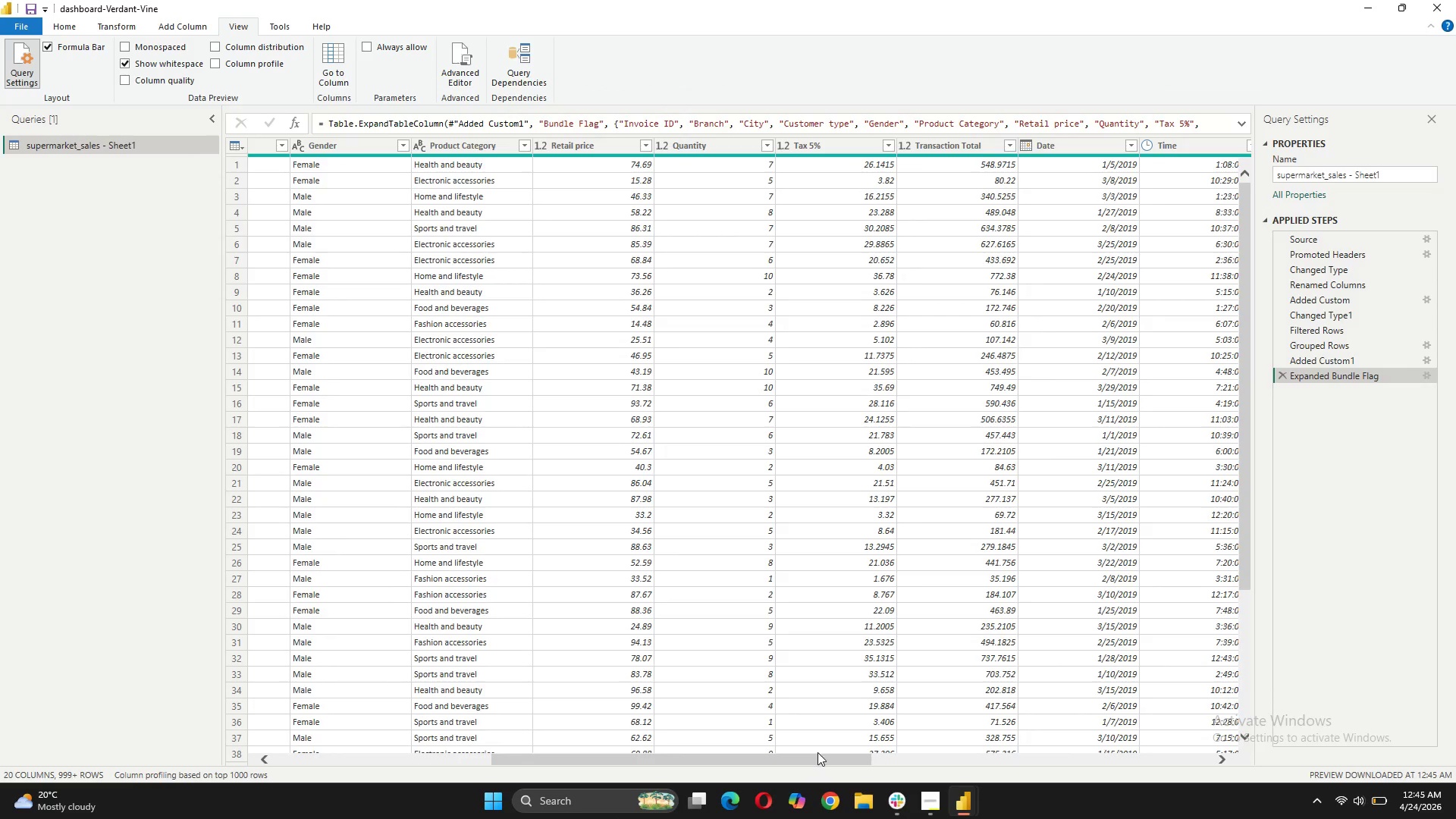 
left_click_drag(start_coordinate=[821, 758], to_coordinate=[1279, 748])
 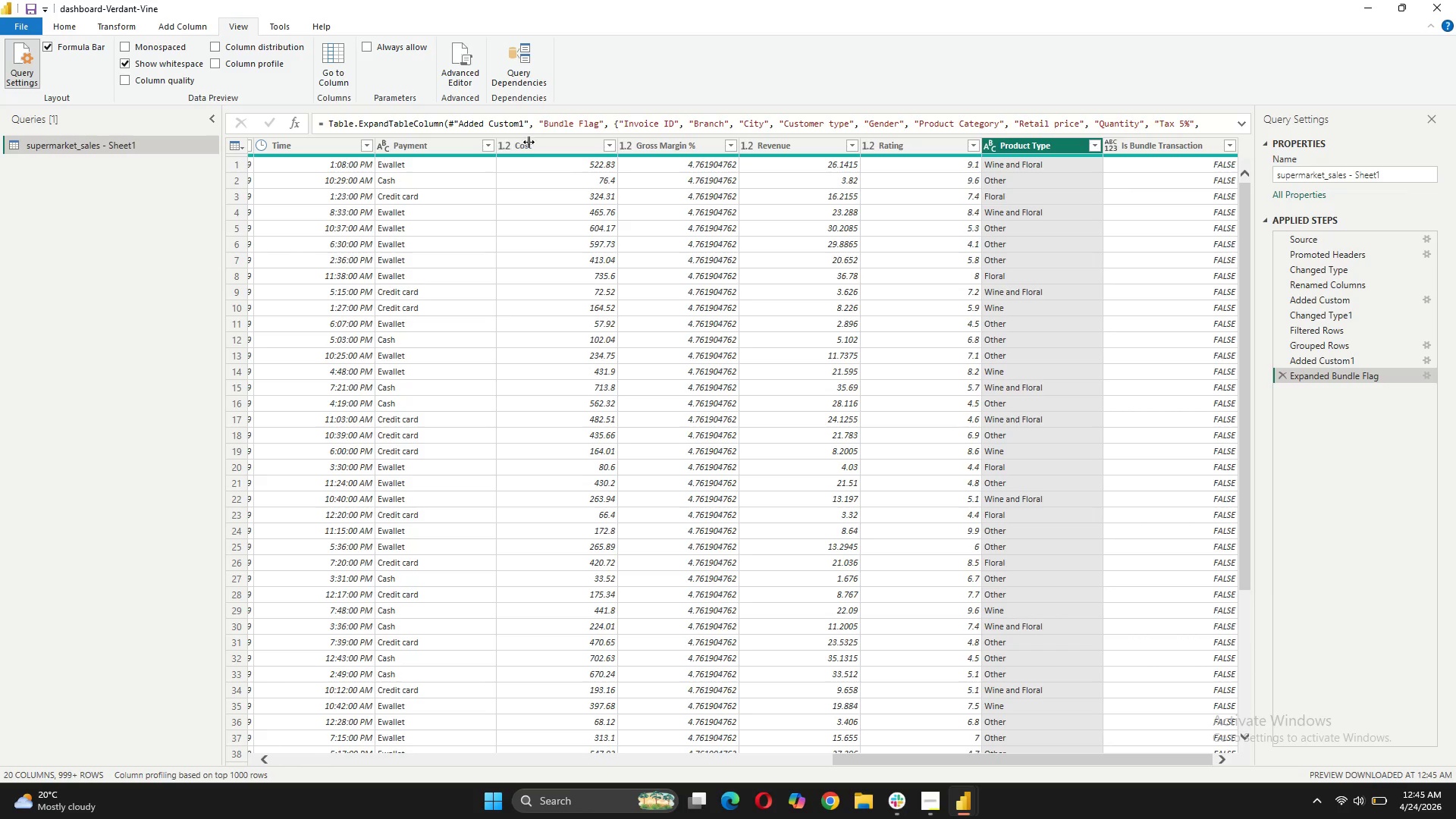 
left_click([466, 81])
 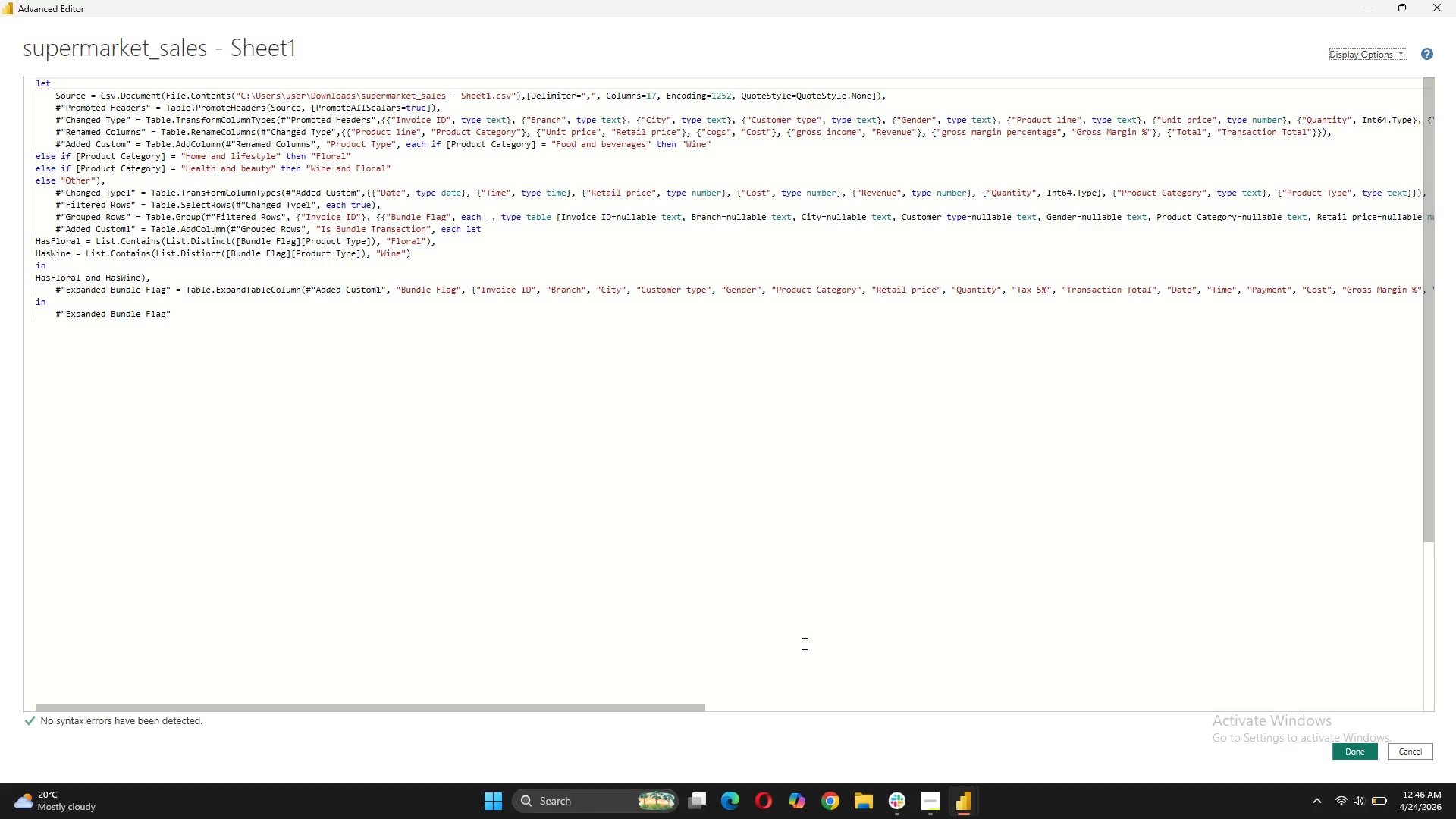 
wait(57.42)
 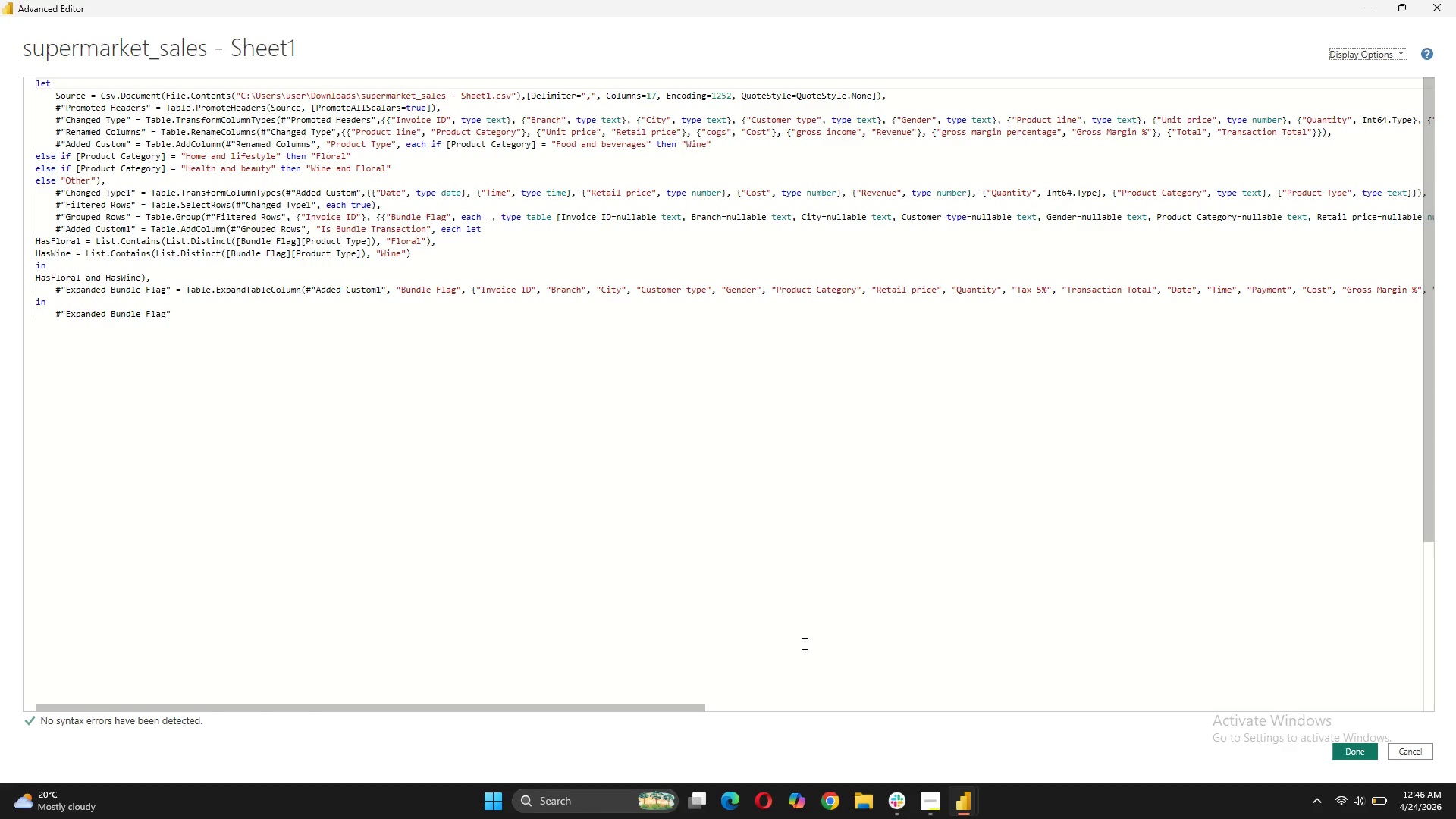 
left_click_drag(start_coordinate=[422, 258], to_coordinate=[18, 246])
 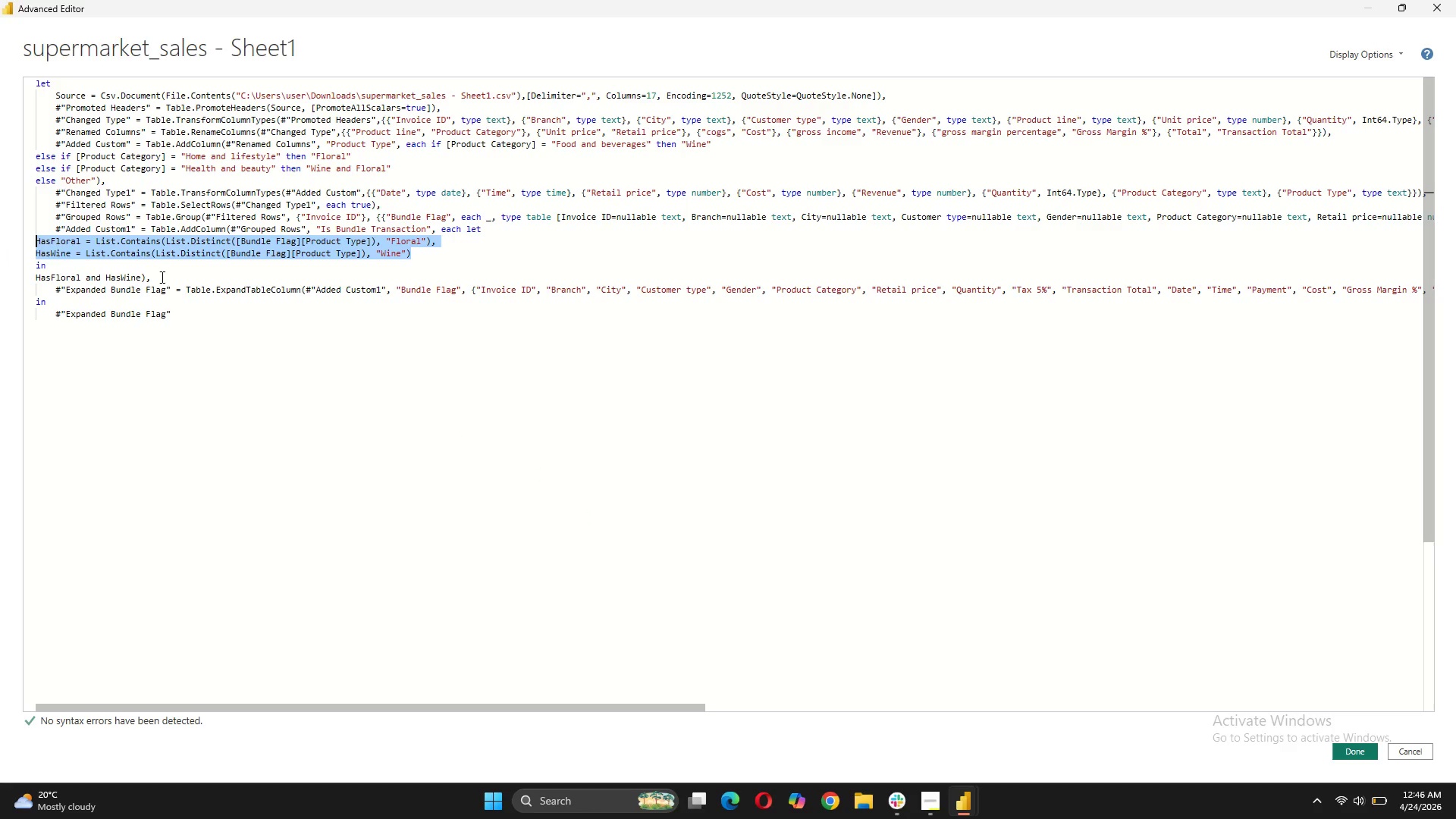 
left_click([184, 280])
 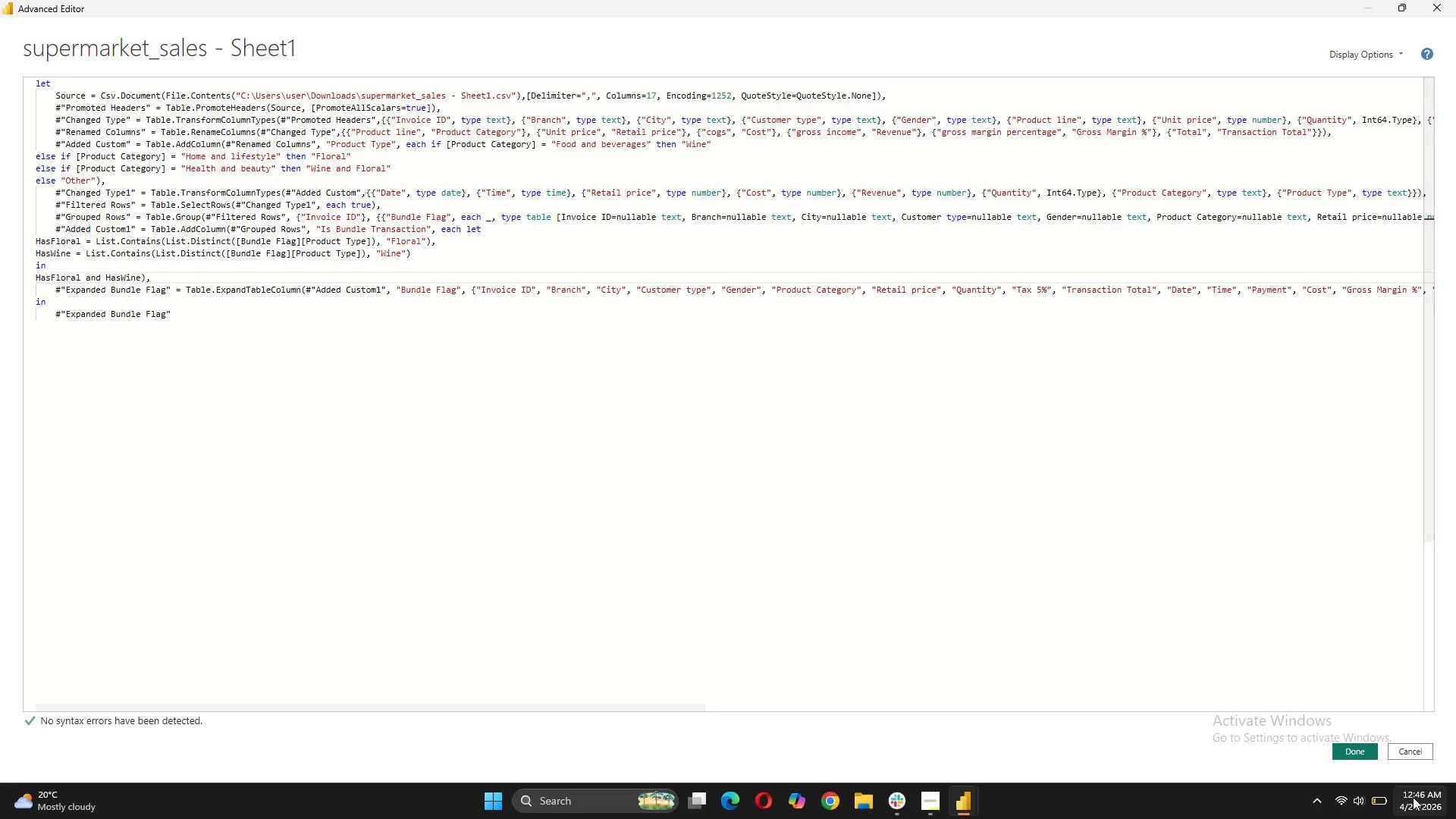 
left_click([1365, 755])
 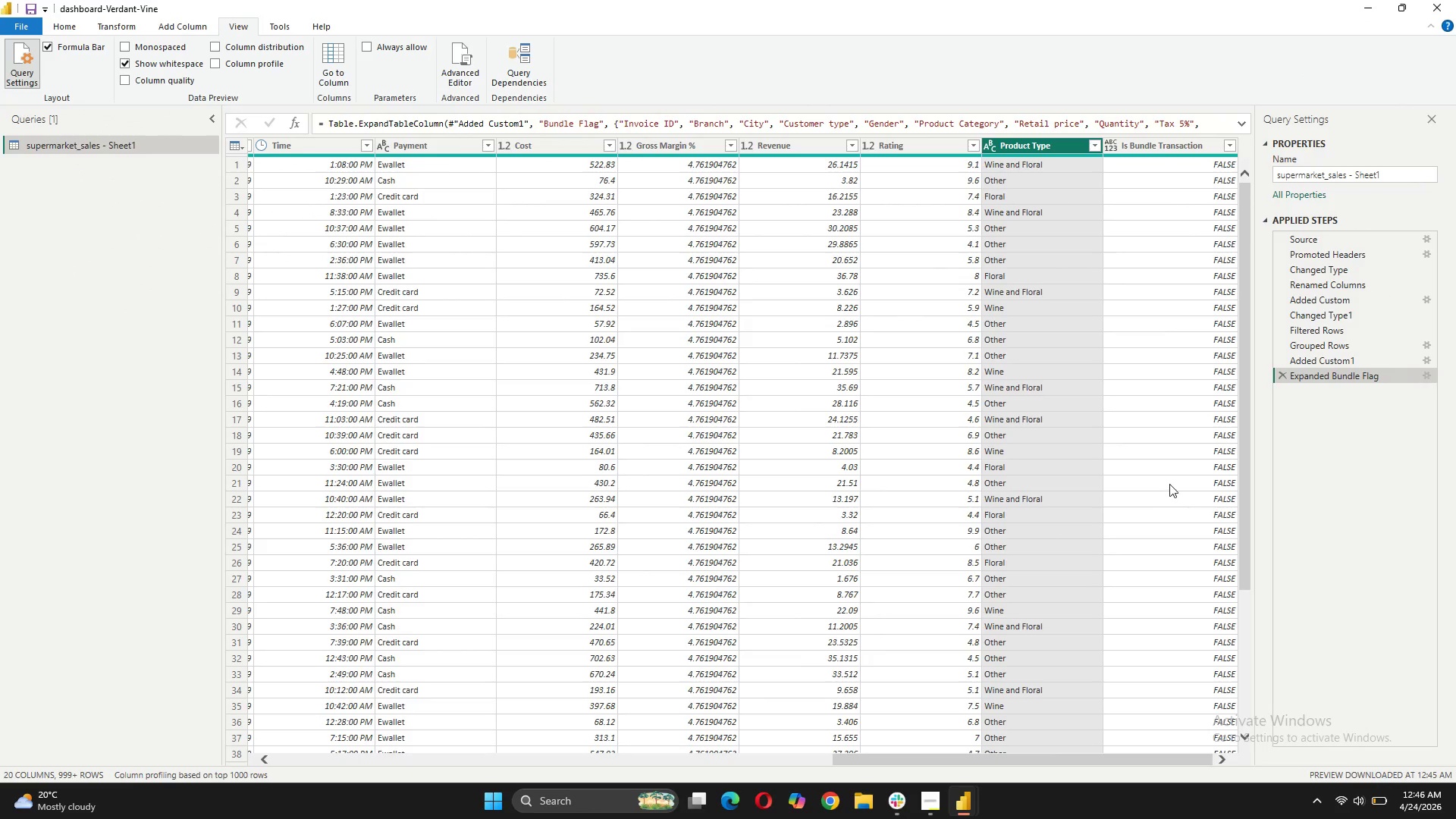 
scroll: coordinate [1170, 494], scroll_direction: down, amount: 12.0
 